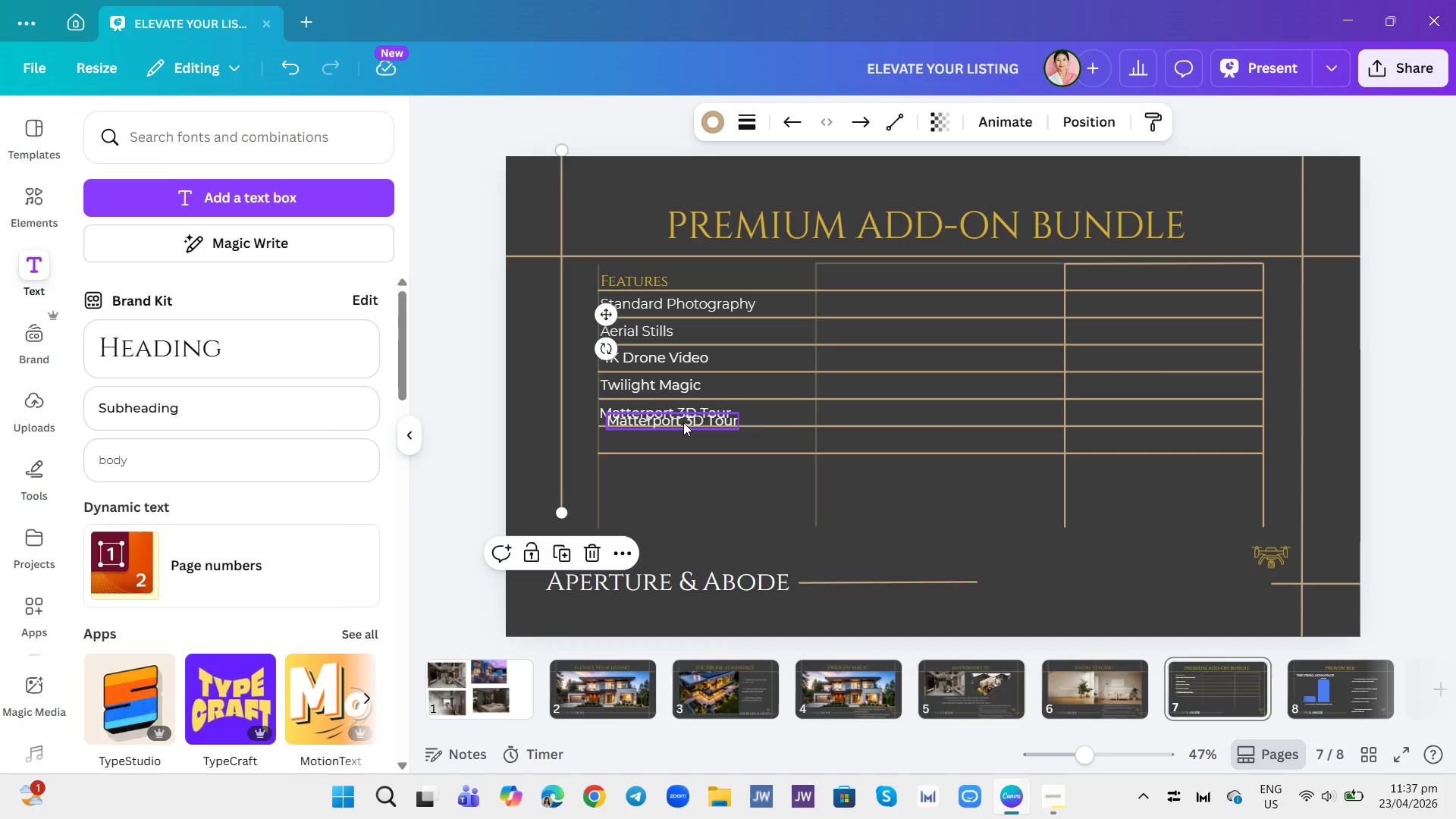 
left_click_drag(start_coordinate=[683, 422], to_coordinate=[677, 441])
 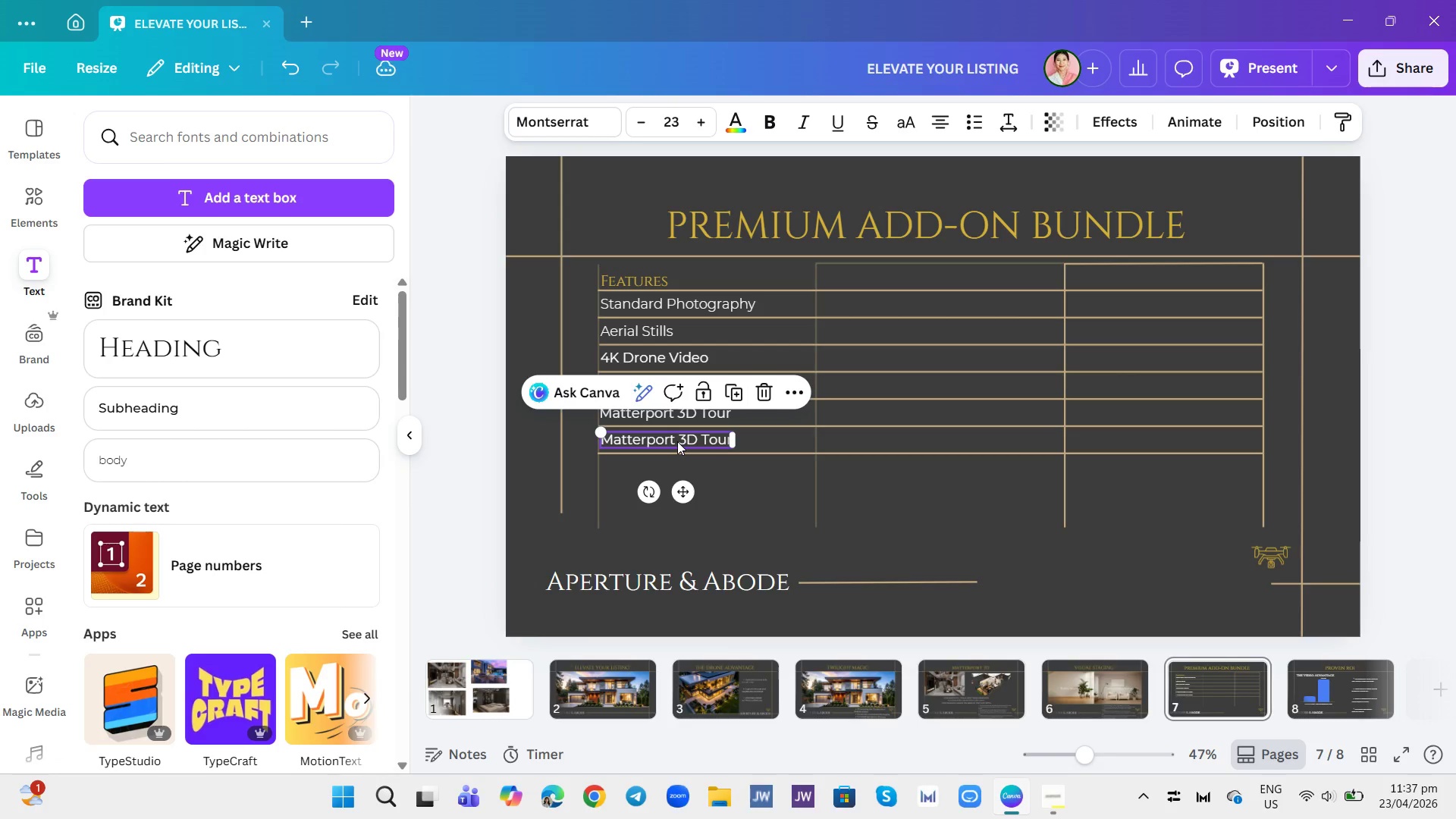 
left_click([677, 441])
 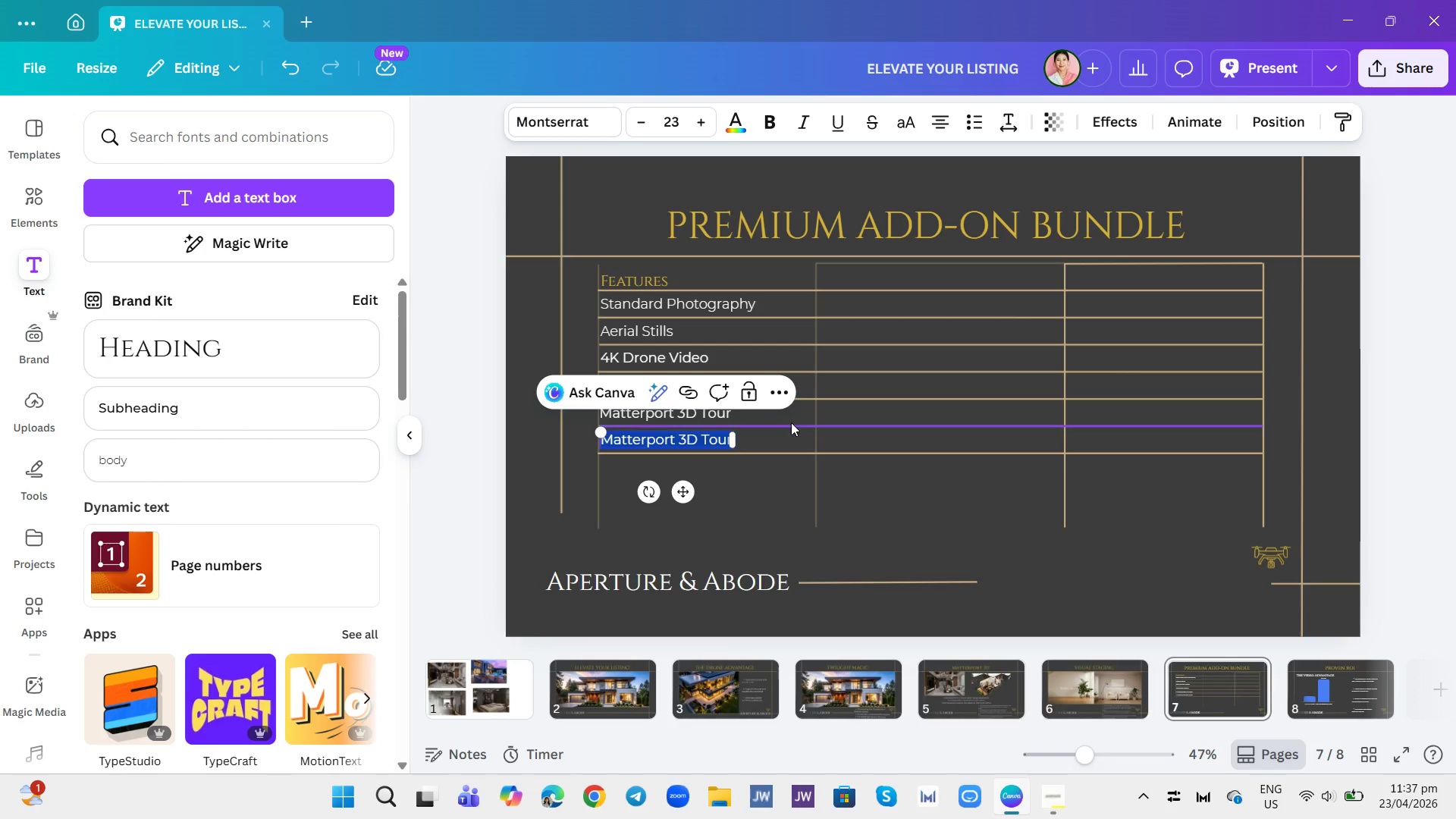 
left_click([791, 422])
 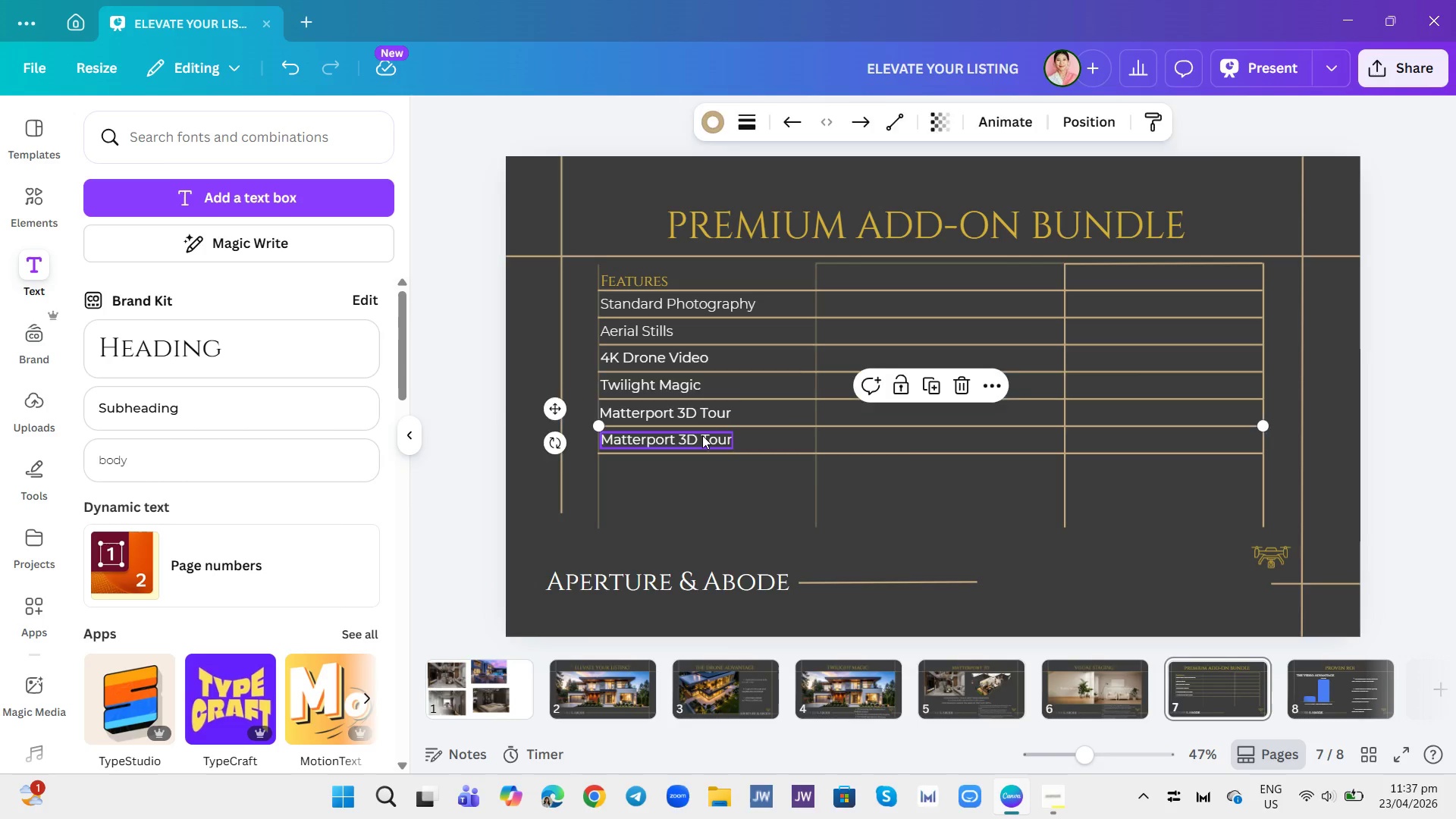 
double_click([702, 435])
 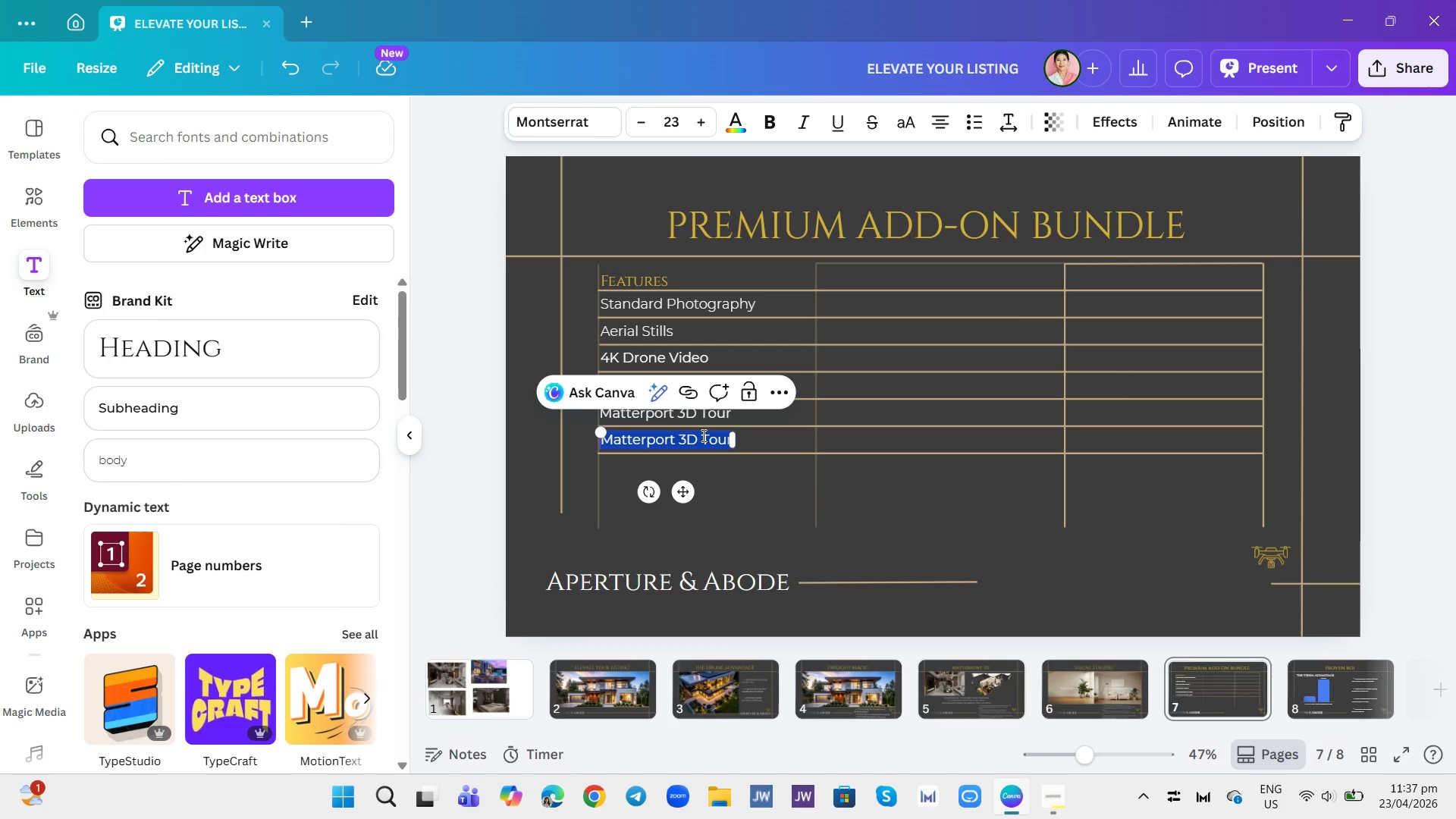 
type(B)
key(Backspace)
type(Vit)
key(Backspace)
type(rtual Staging)
 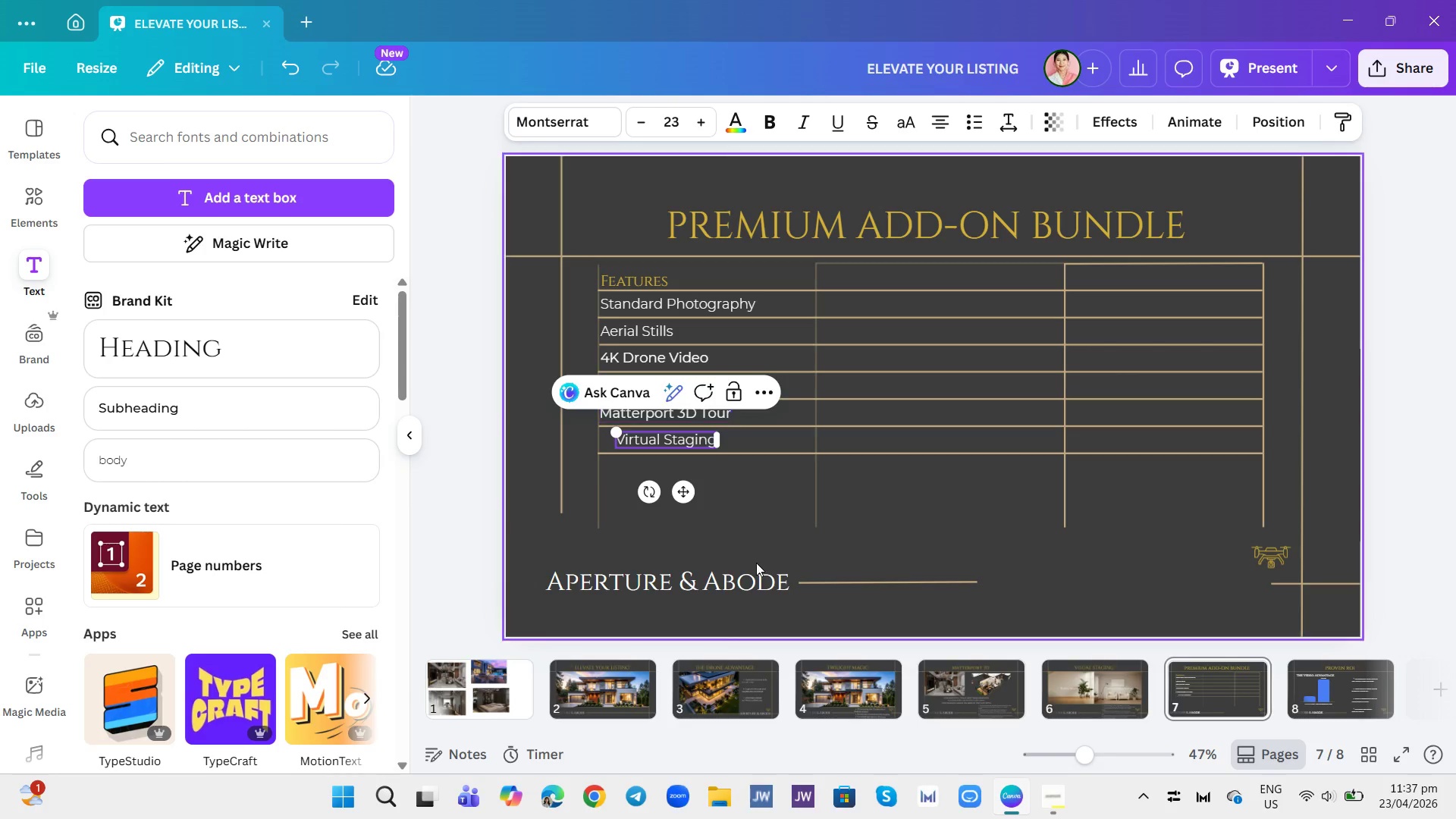 
left_click([756, 477])
 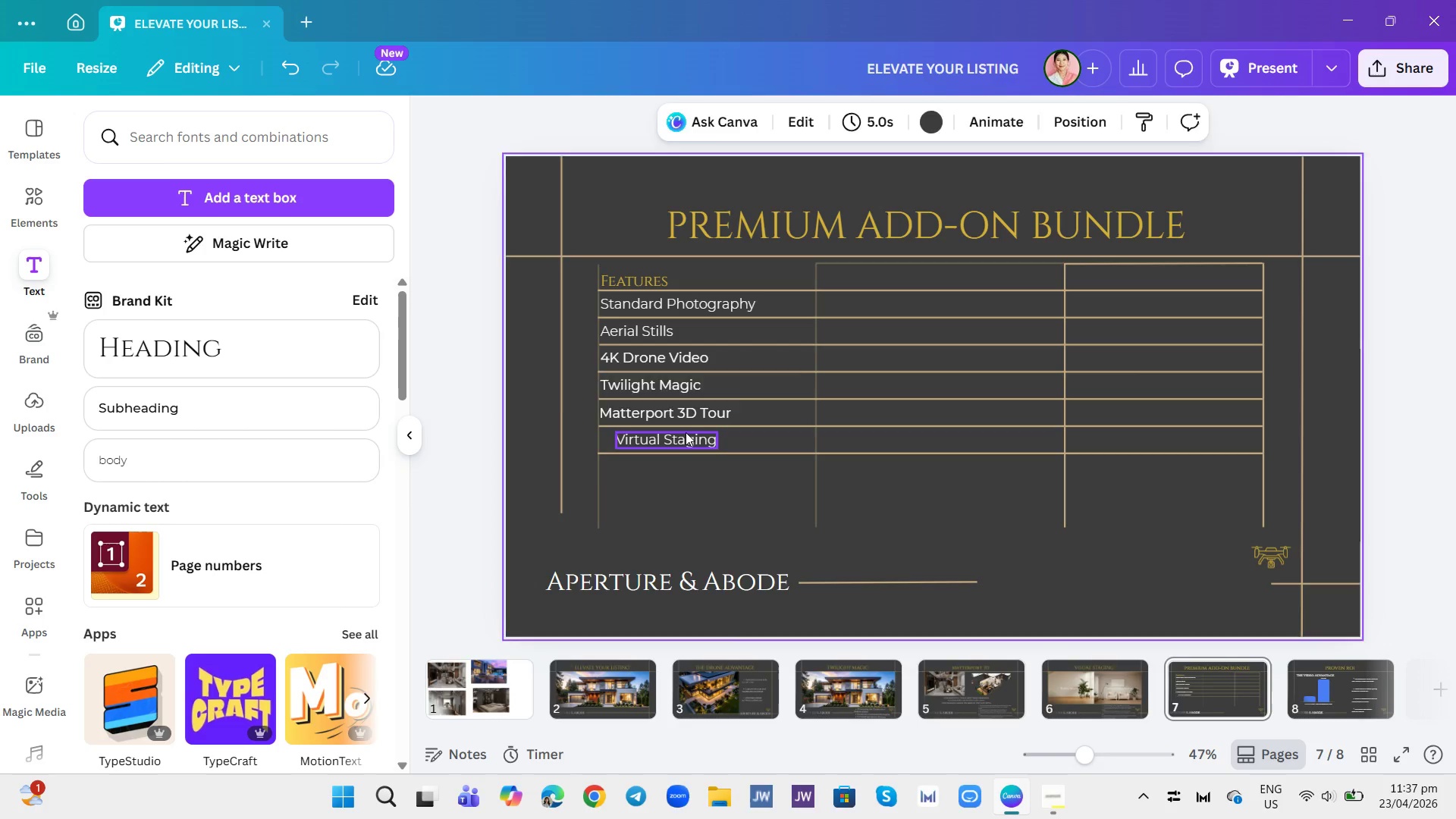 
left_click_drag(start_coordinate=[686, 432], to_coordinate=[670, 433])
 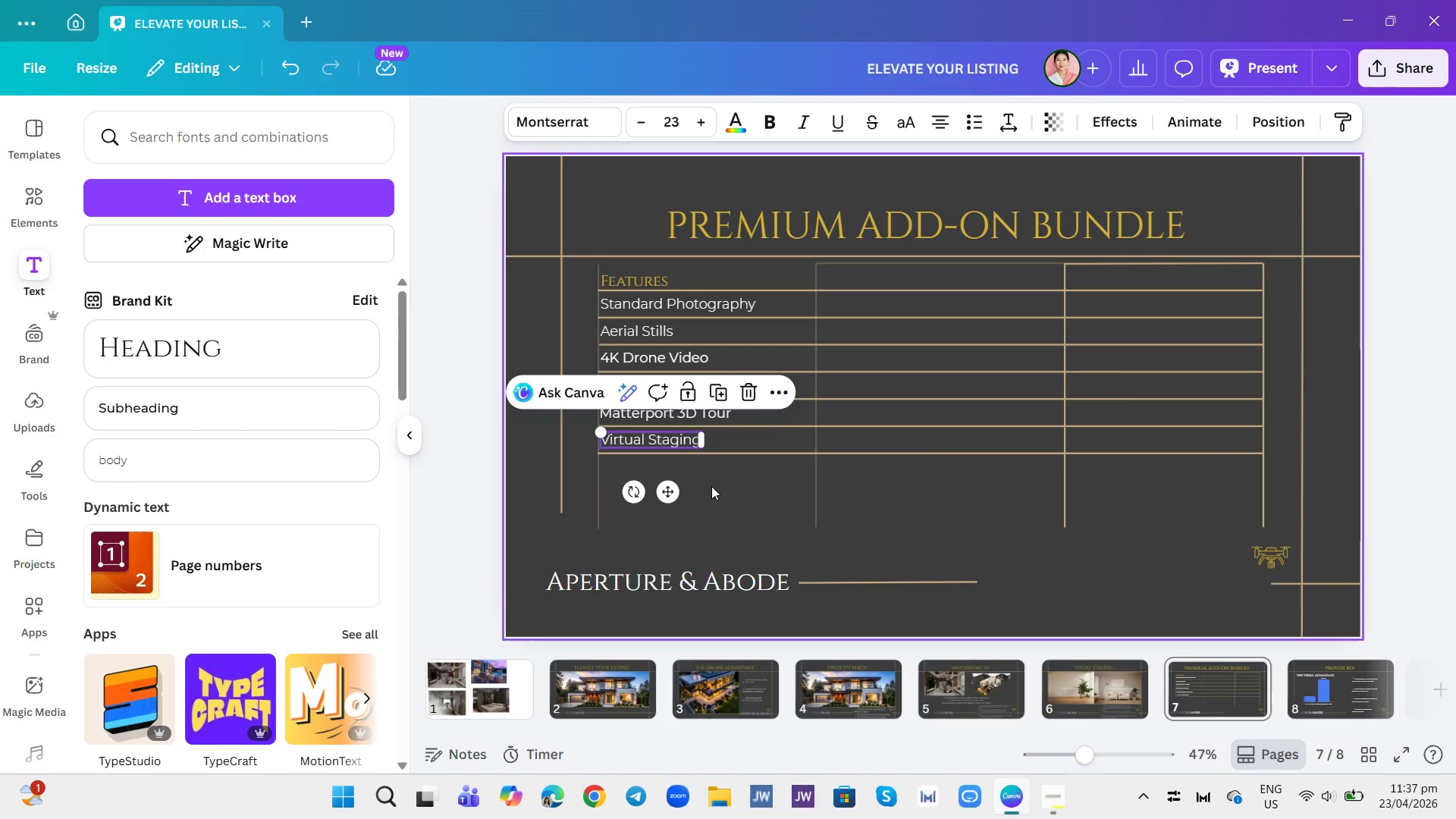 
left_click([711, 486])
 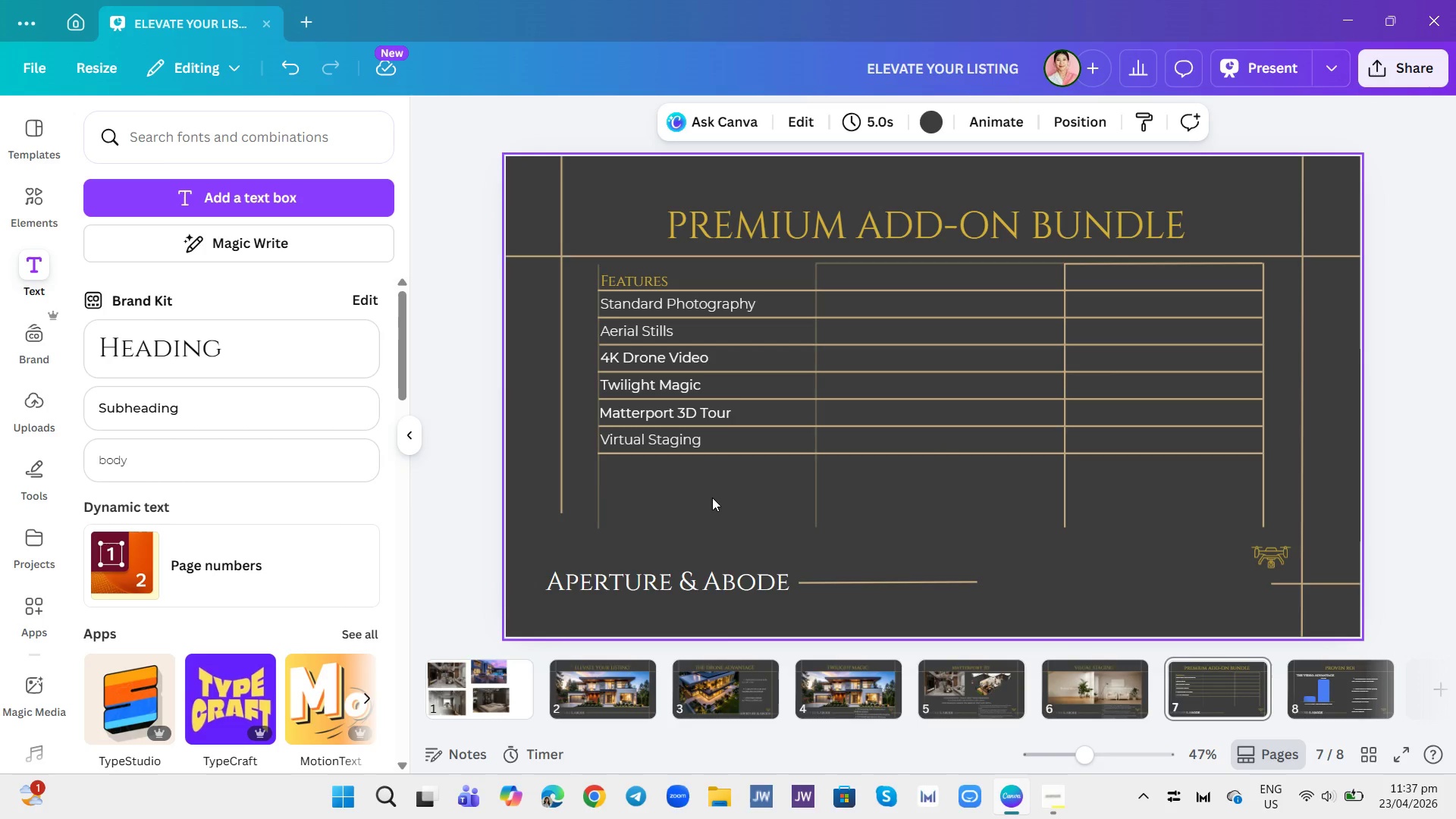 
wait(9.31)
 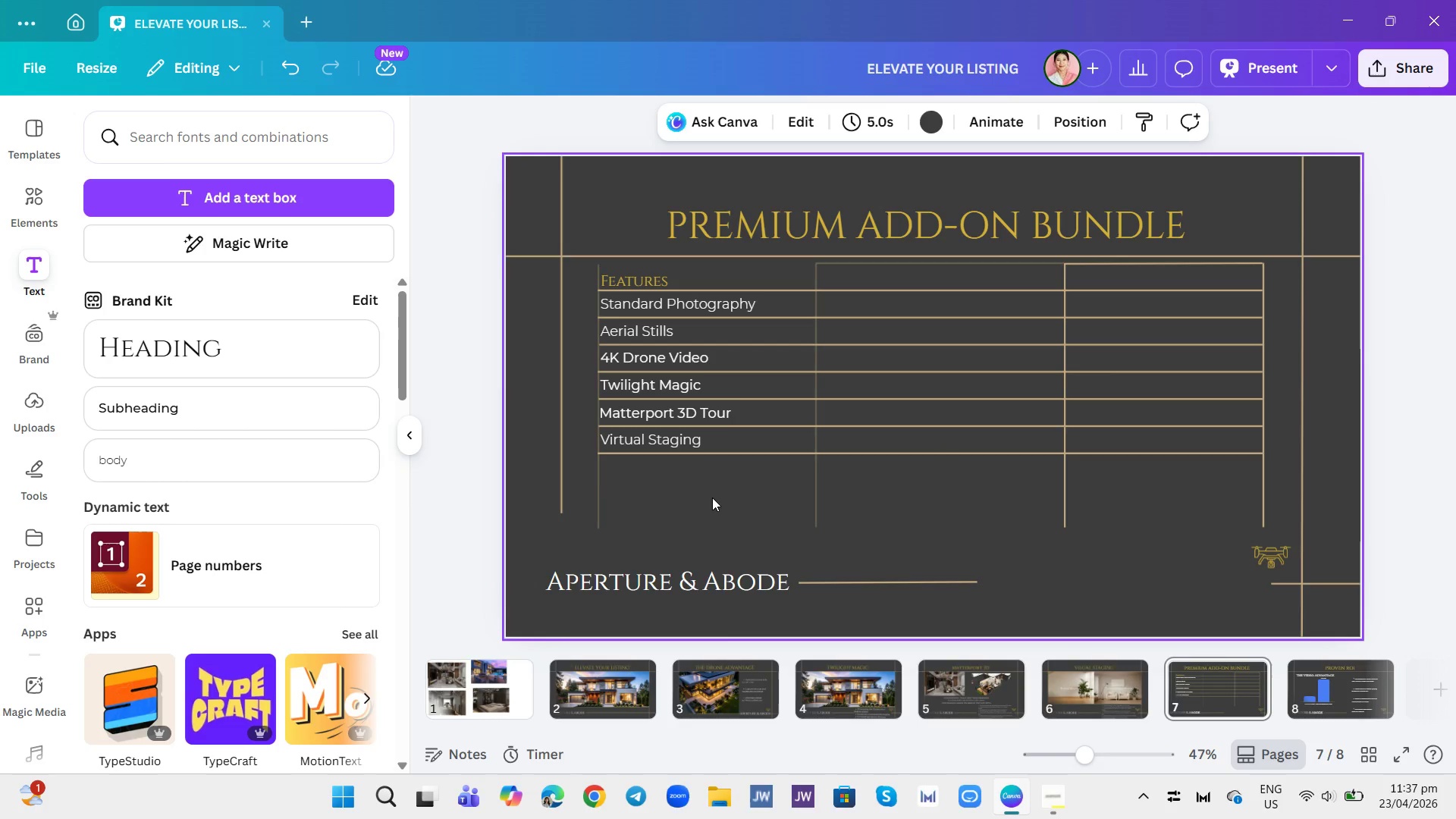 
left_click([913, 531])
 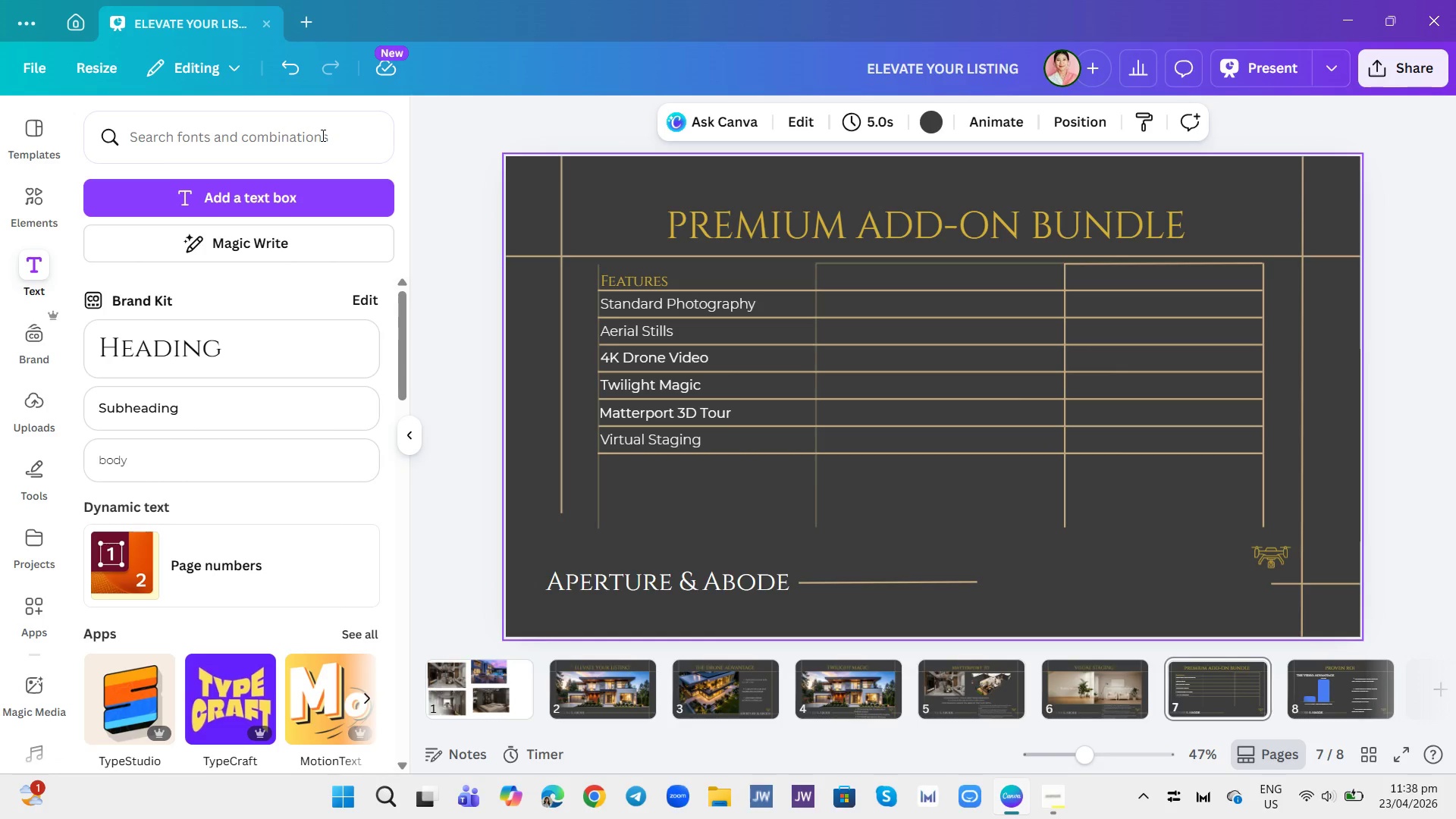 
wait(11.48)
 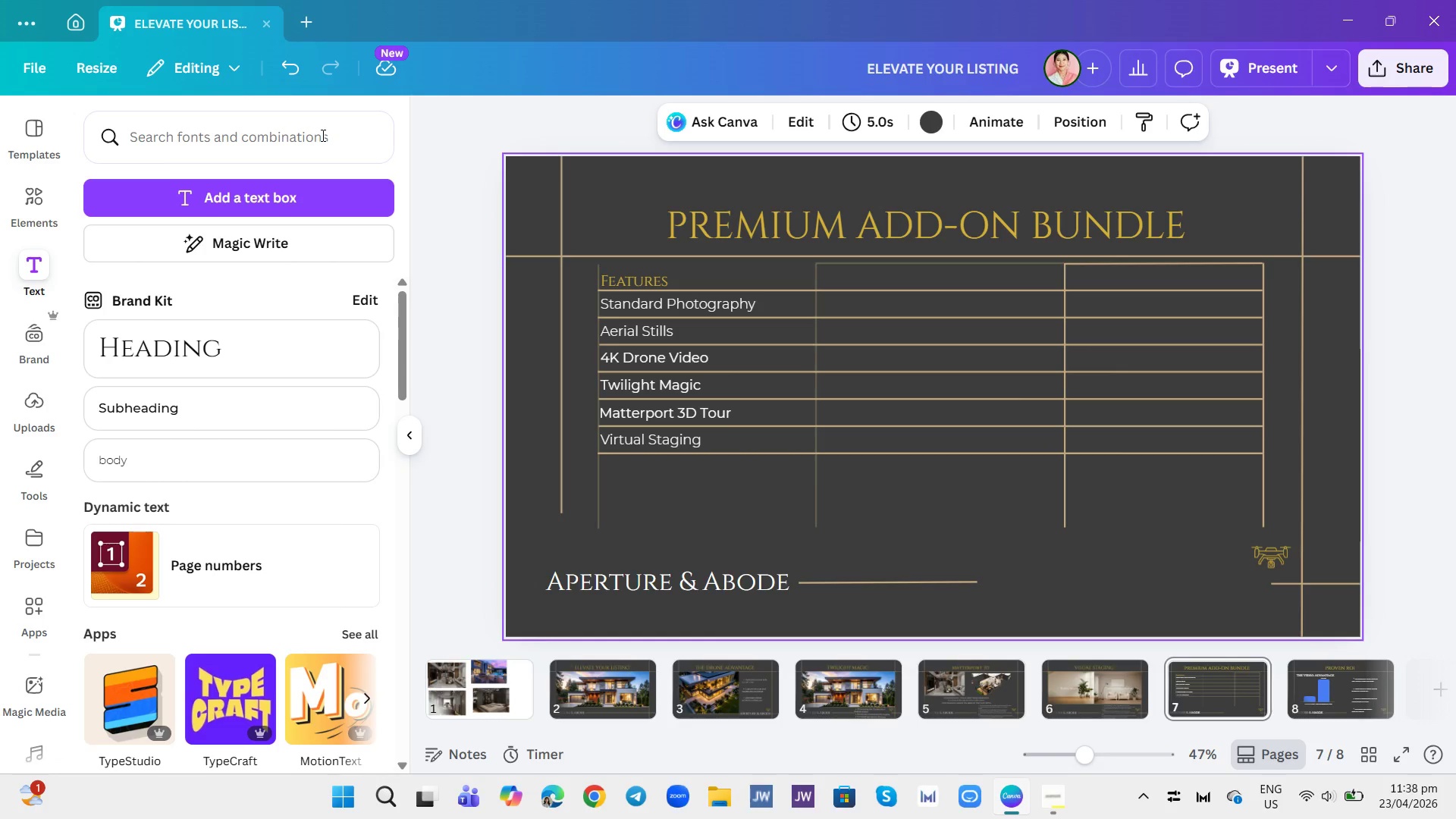 
left_click([662, 442])
 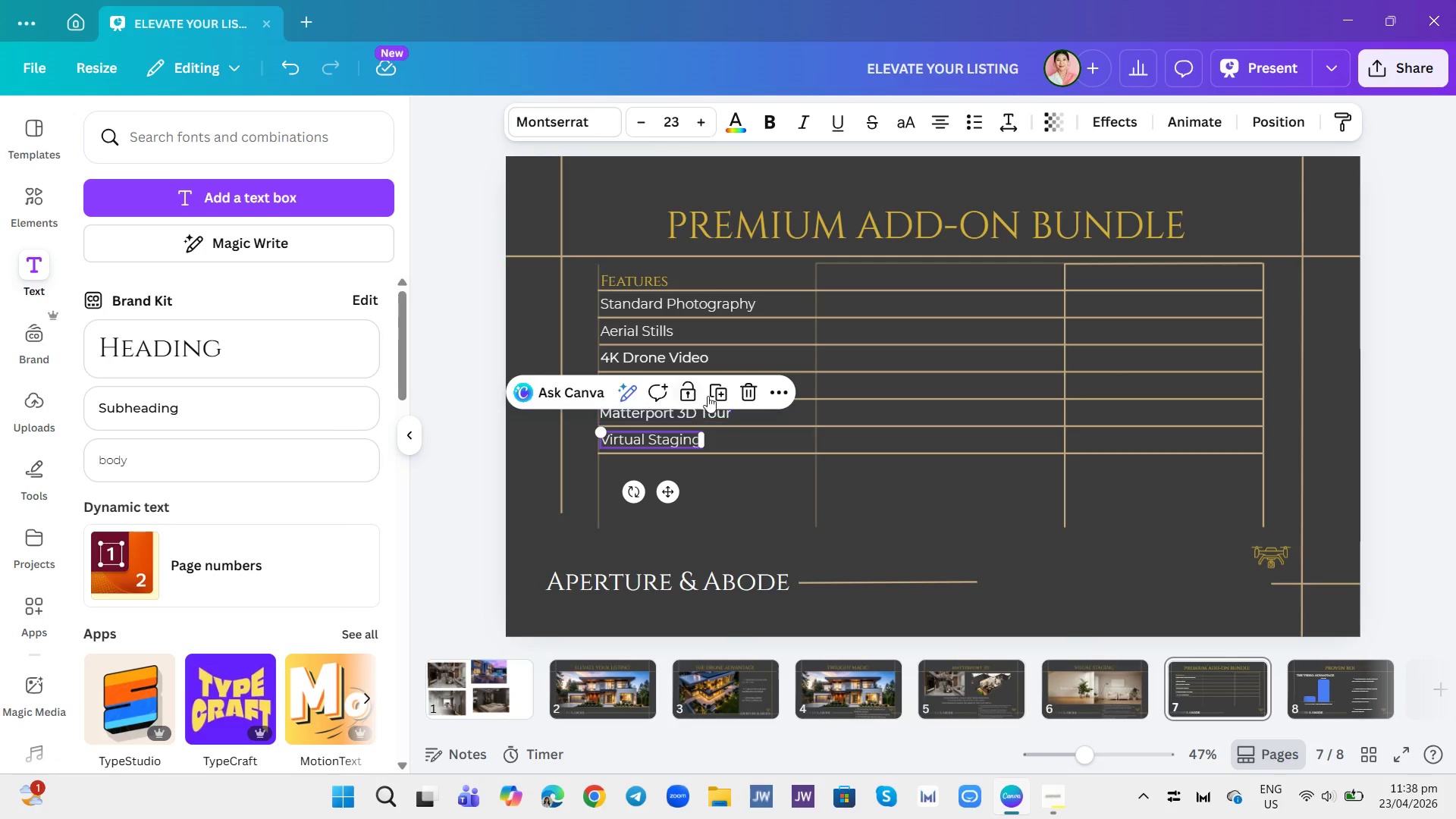 
left_click([719, 388])
 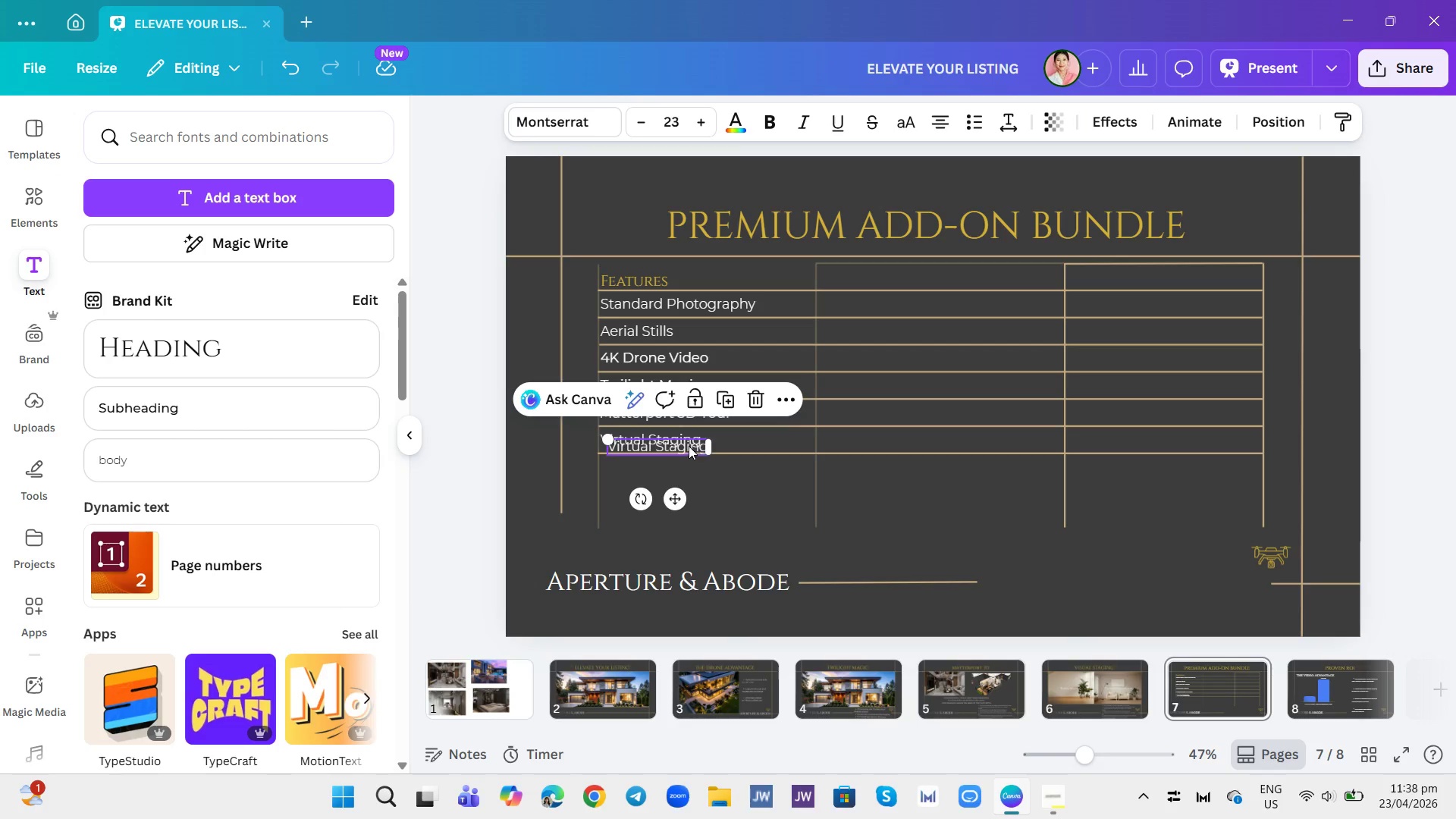 
left_click_drag(start_coordinate=[686, 444], to_coordinate=[679, 467])
 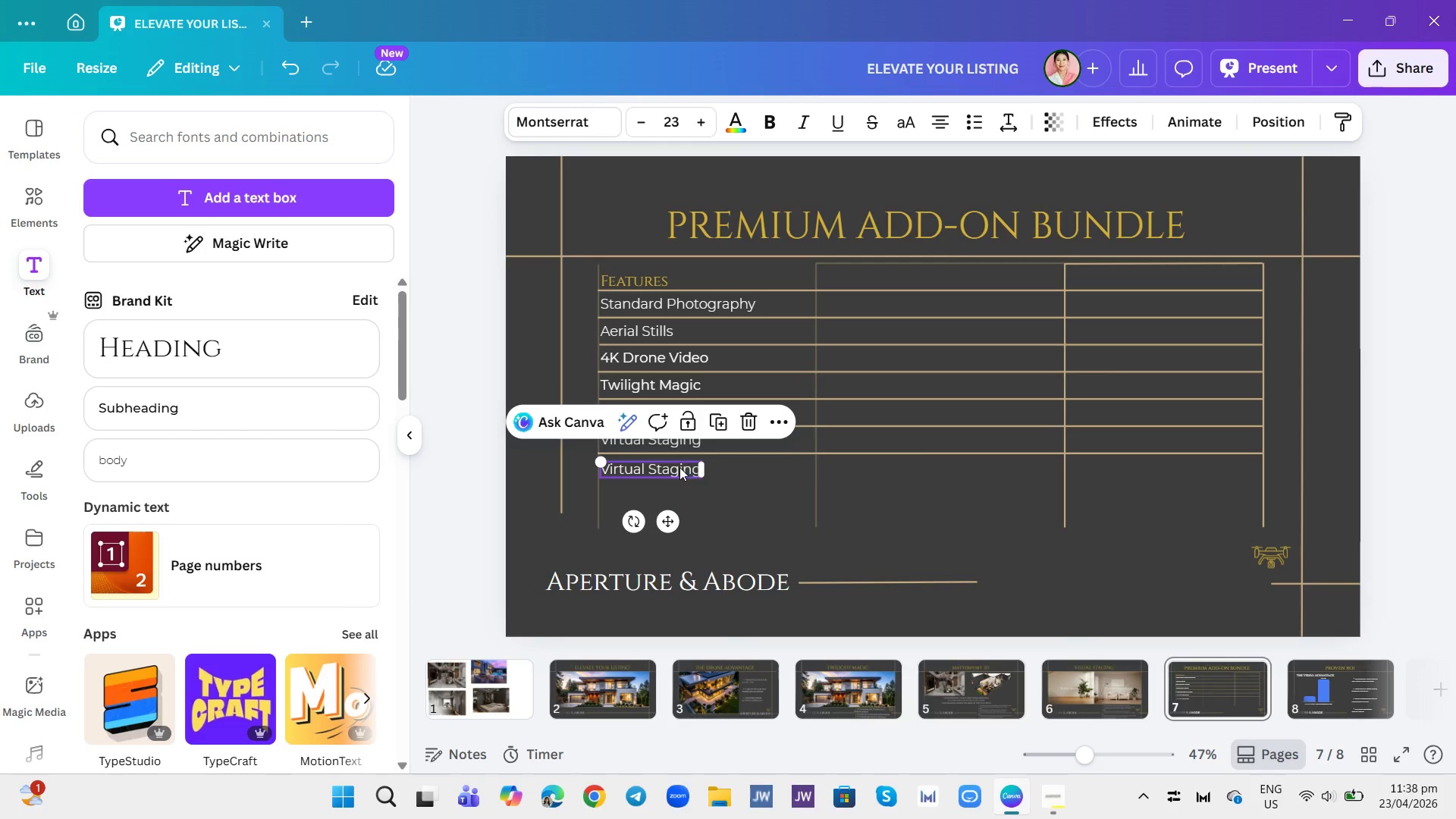 
left_click_drag(start_coordinate=[679, 467], to_coordinate=[678, 475])
 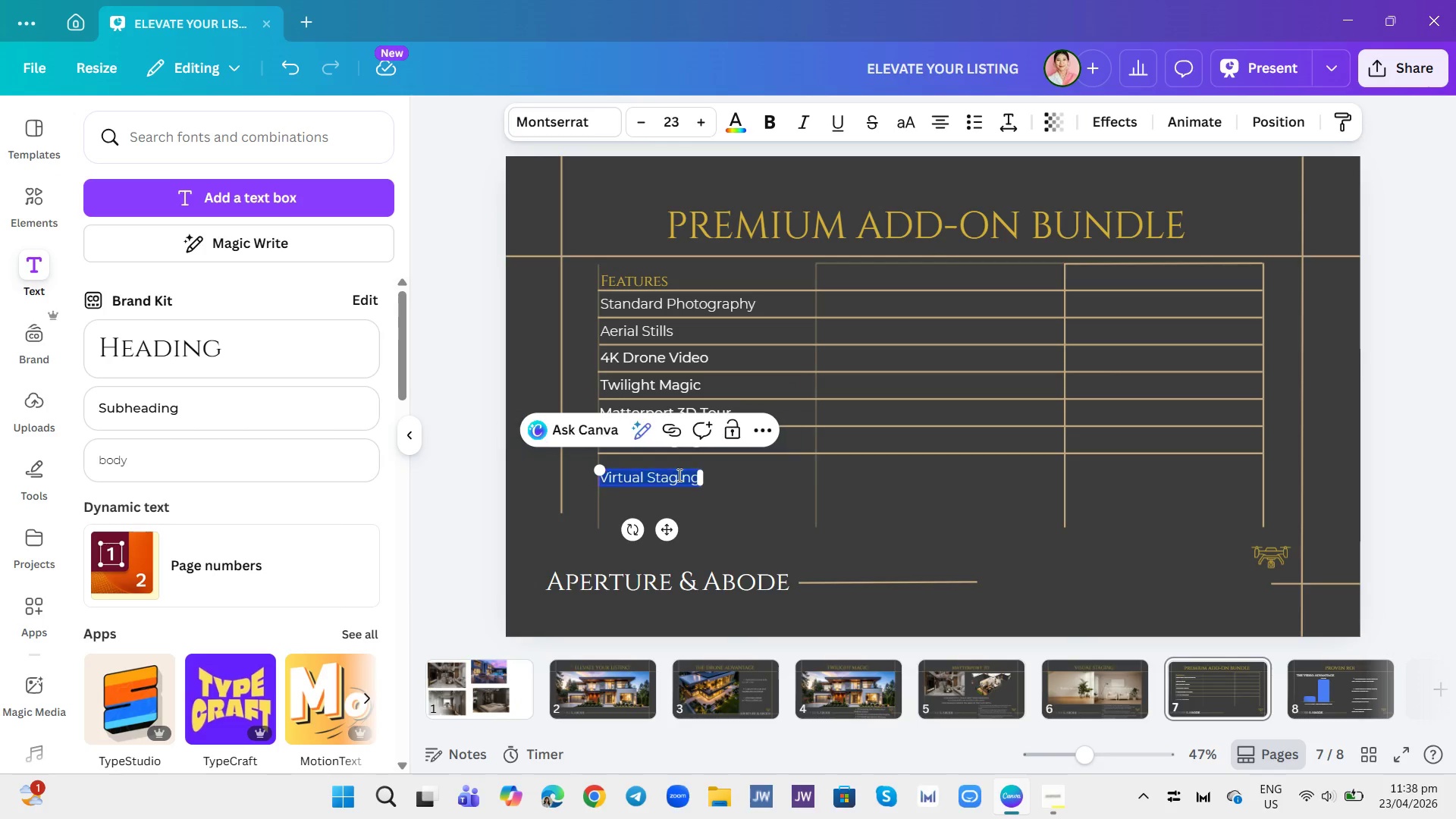 
double_click([678, 475])
 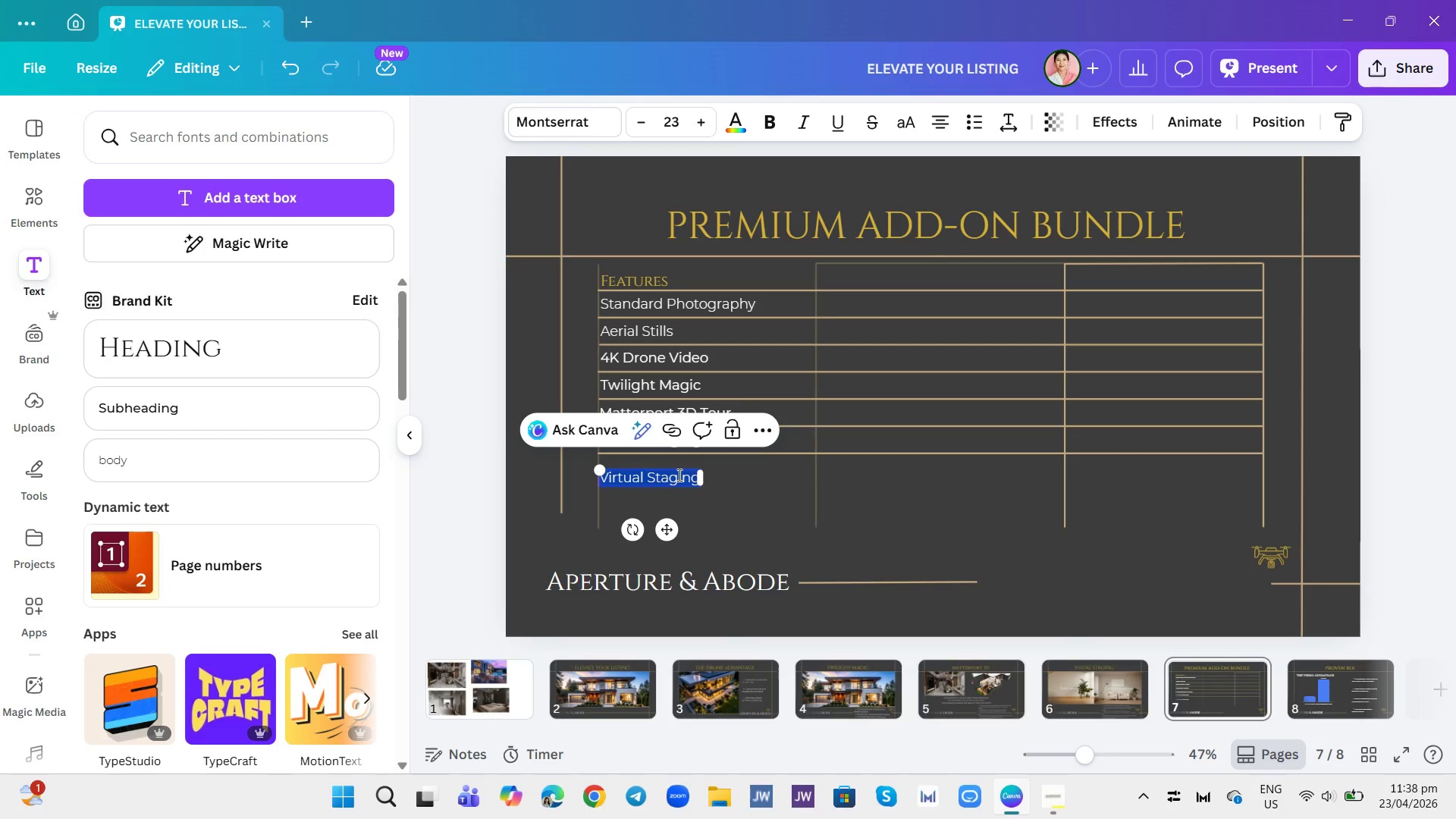 
type(Price)
 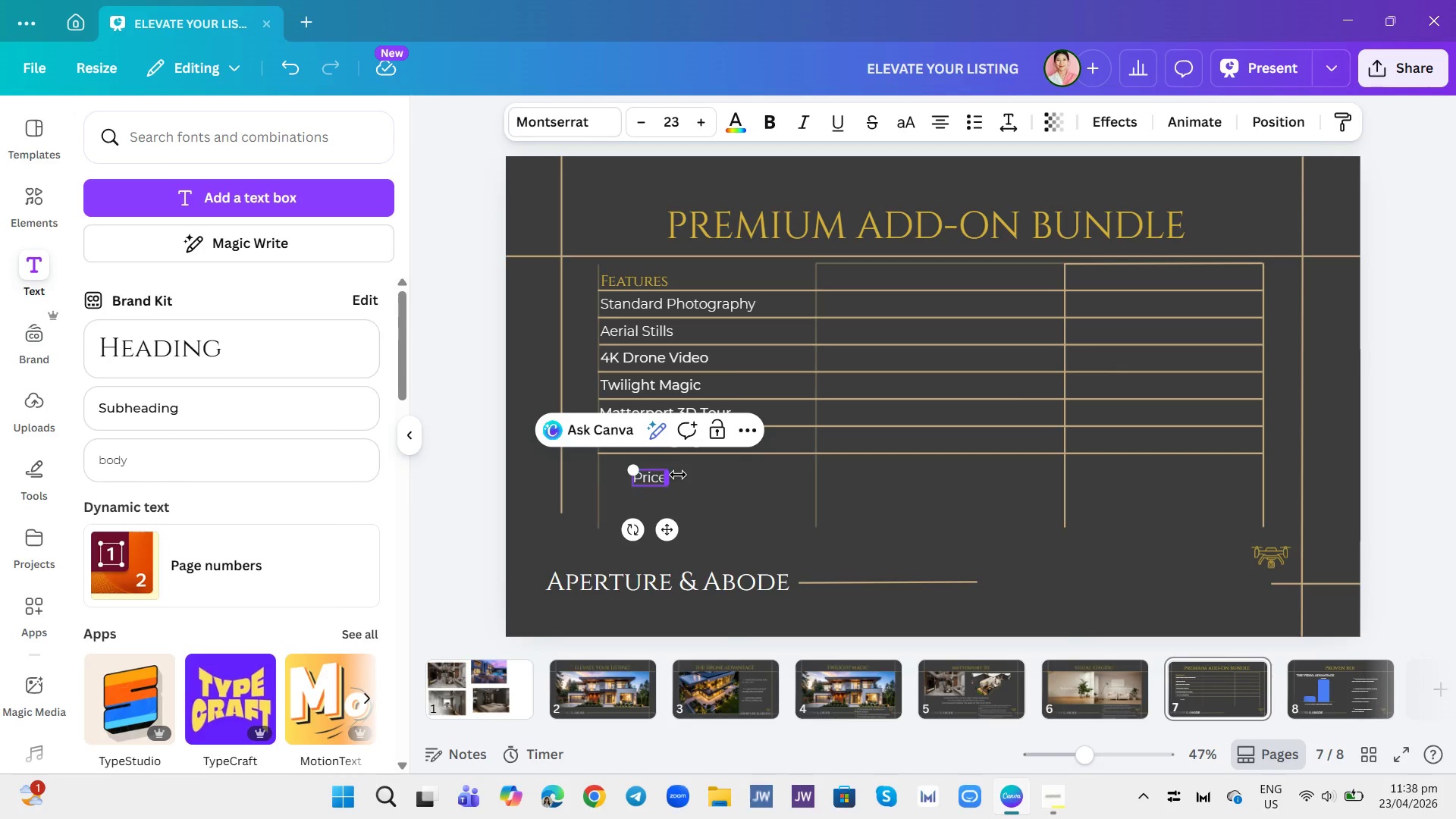 
key(Enter)
 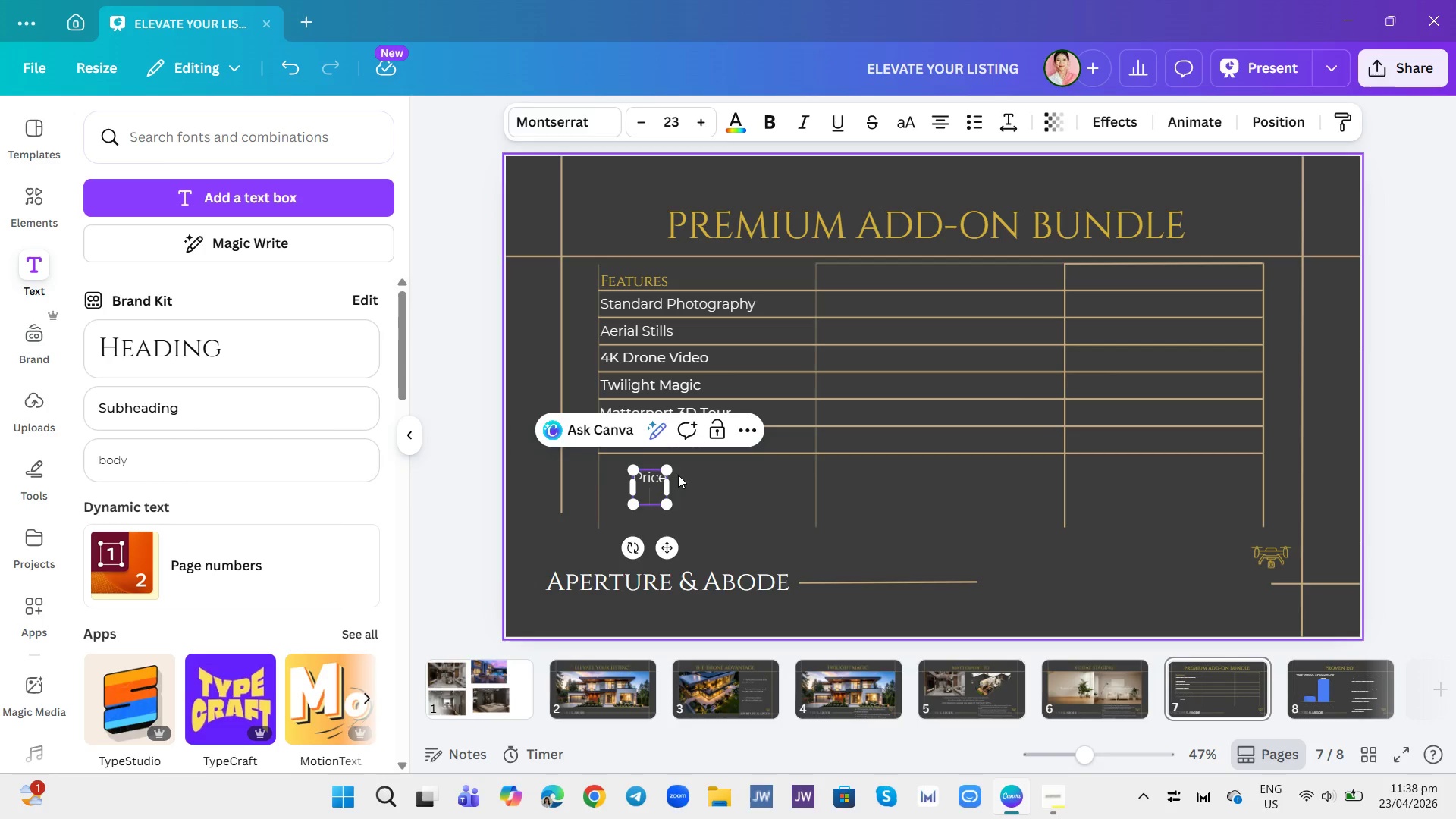 
left_click([678, 475])
 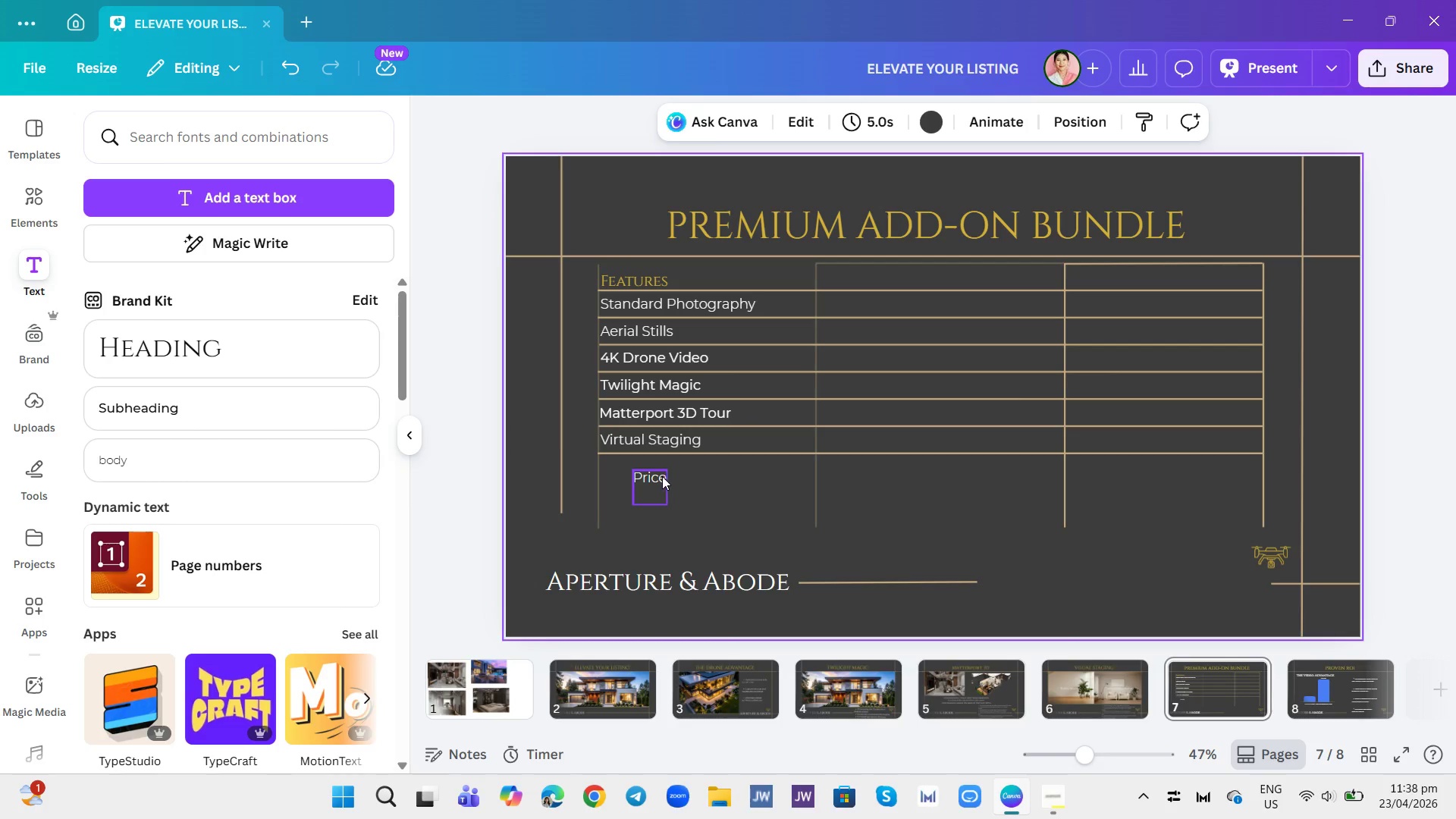 
left_click_drag(start_coordinate=[662, 476], to_coordinate=[629, 479])
 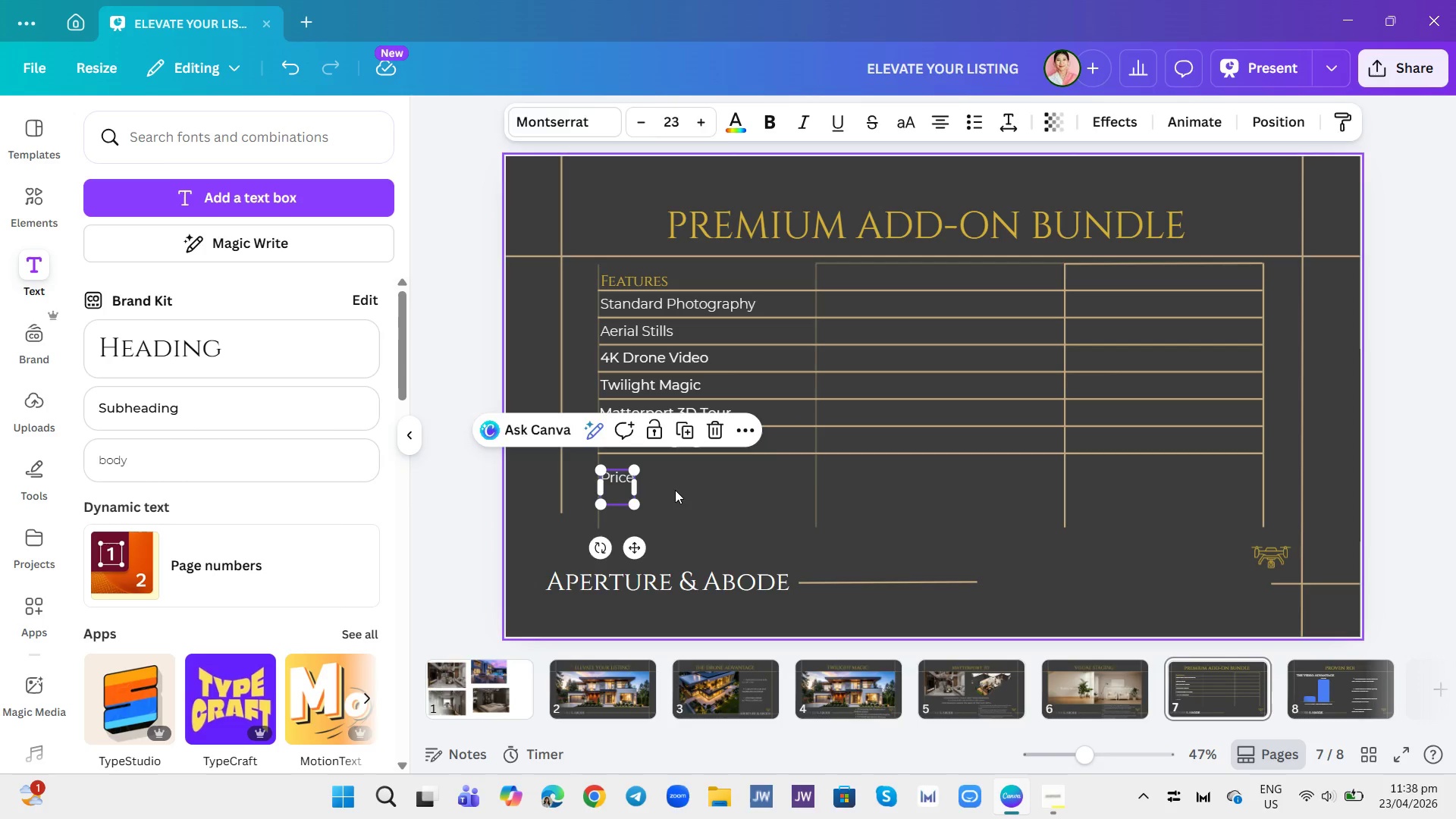 
left_click([675, 490])
 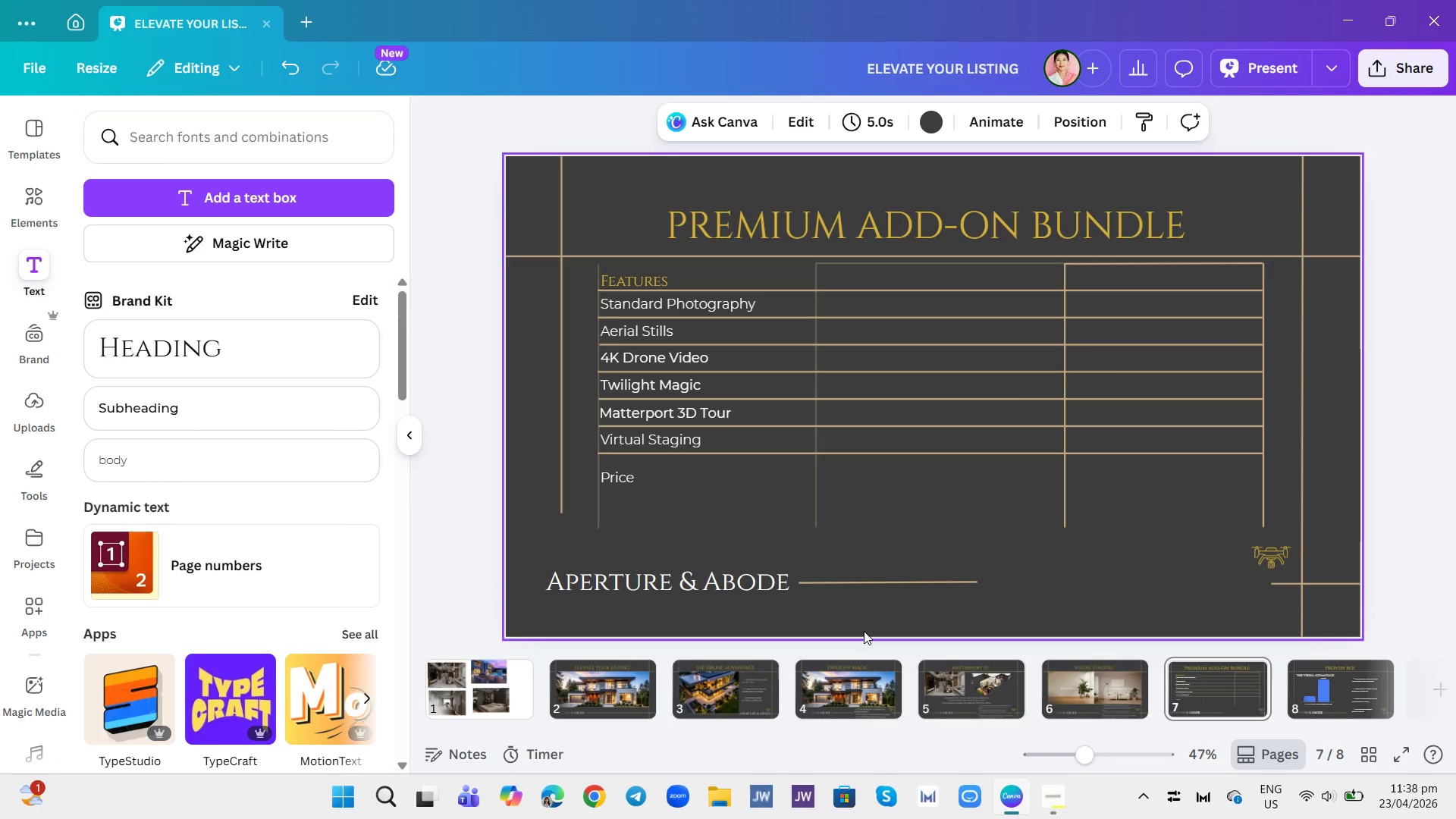 
wait(18.52)
 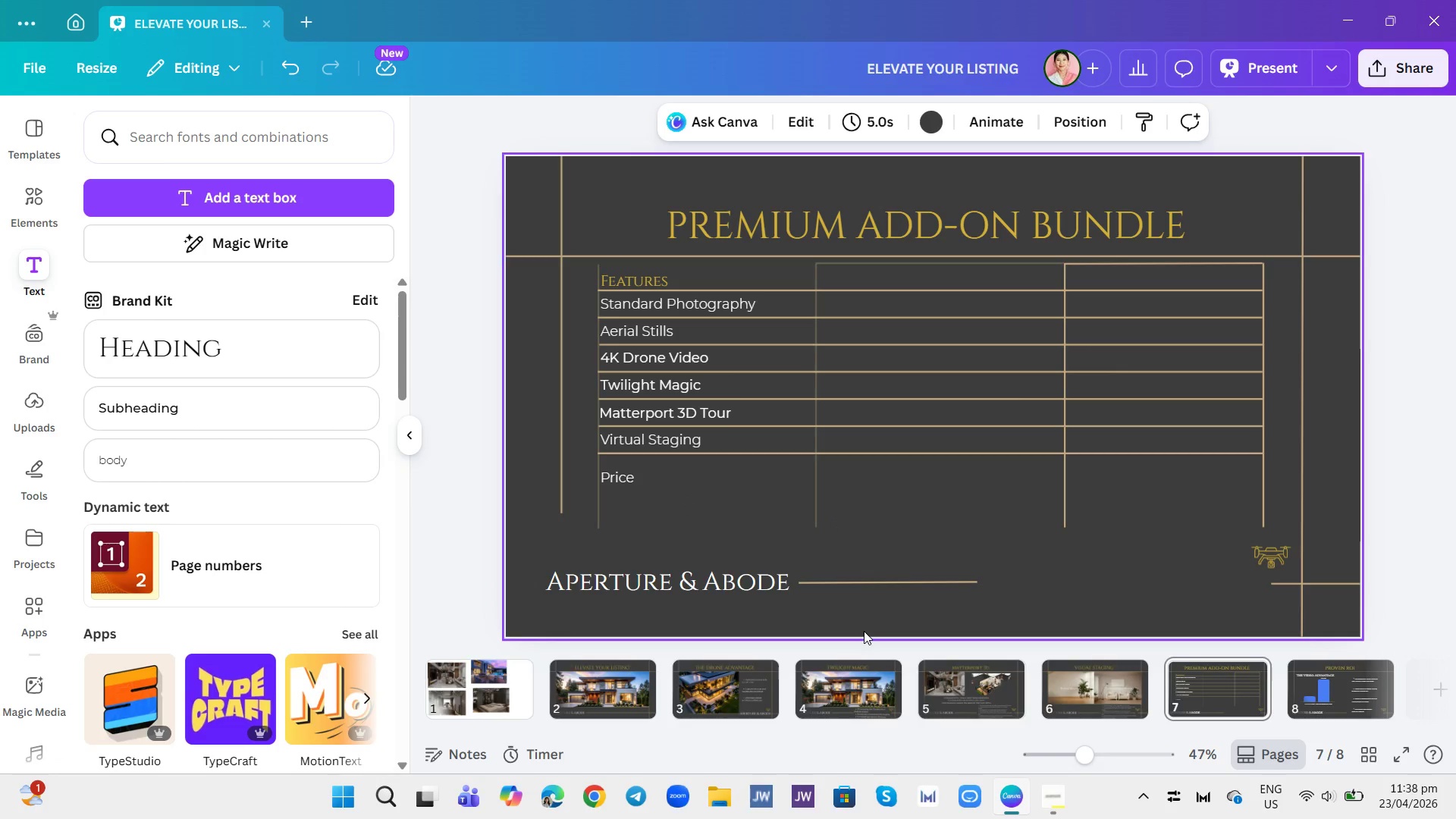 
left_click([52, 194])
 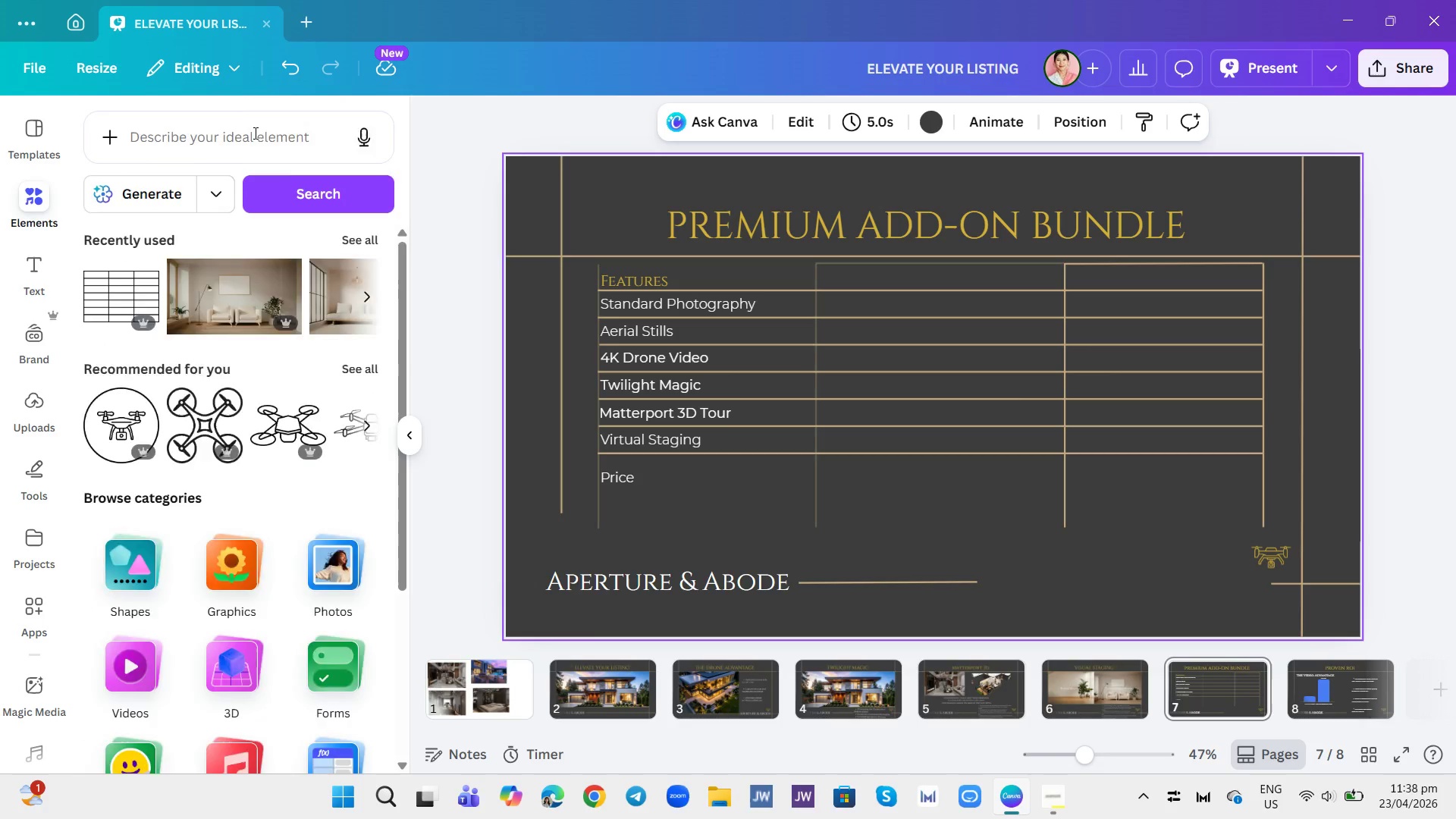 
left_click([254, 133])
 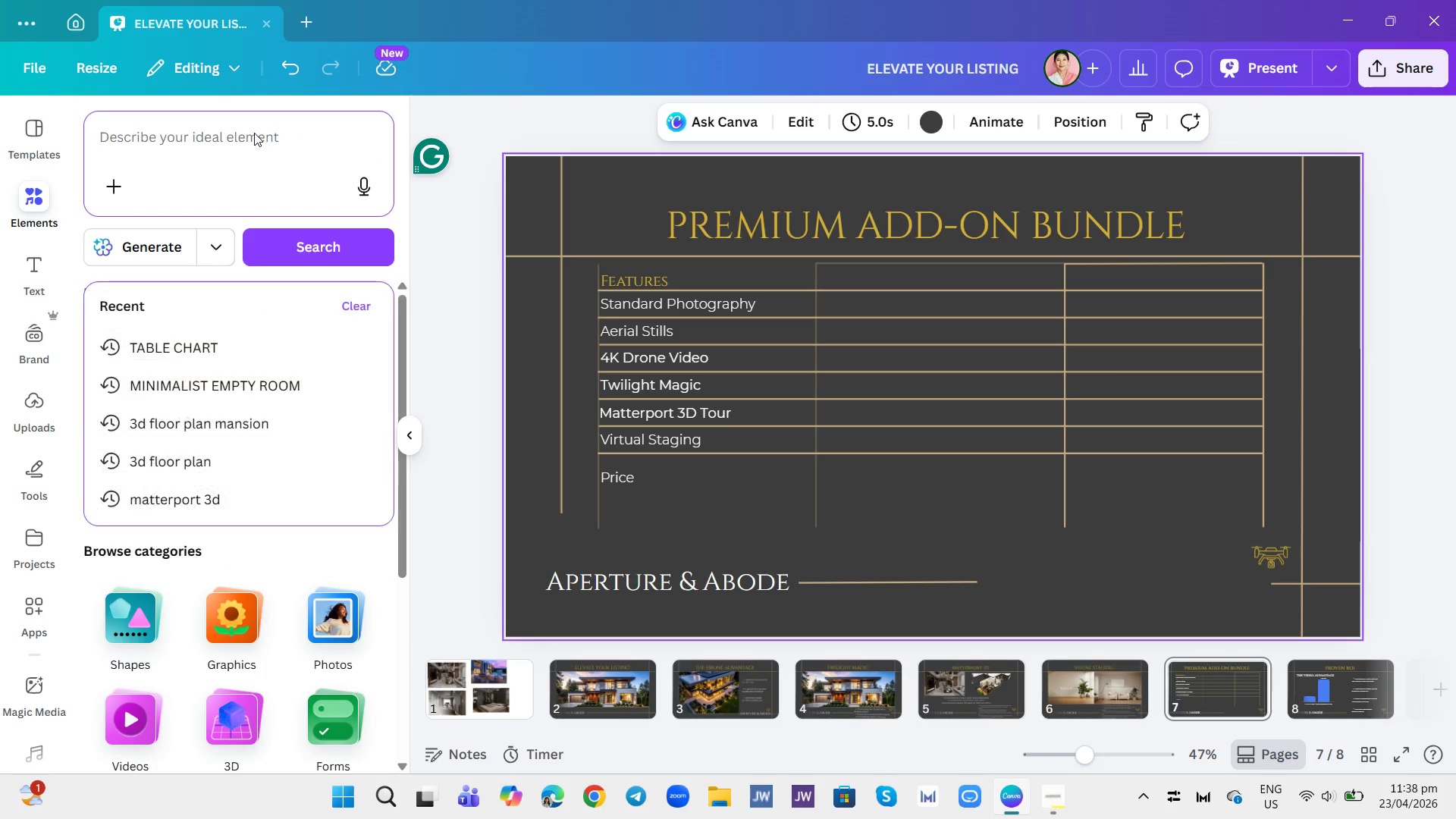 
type(check)
 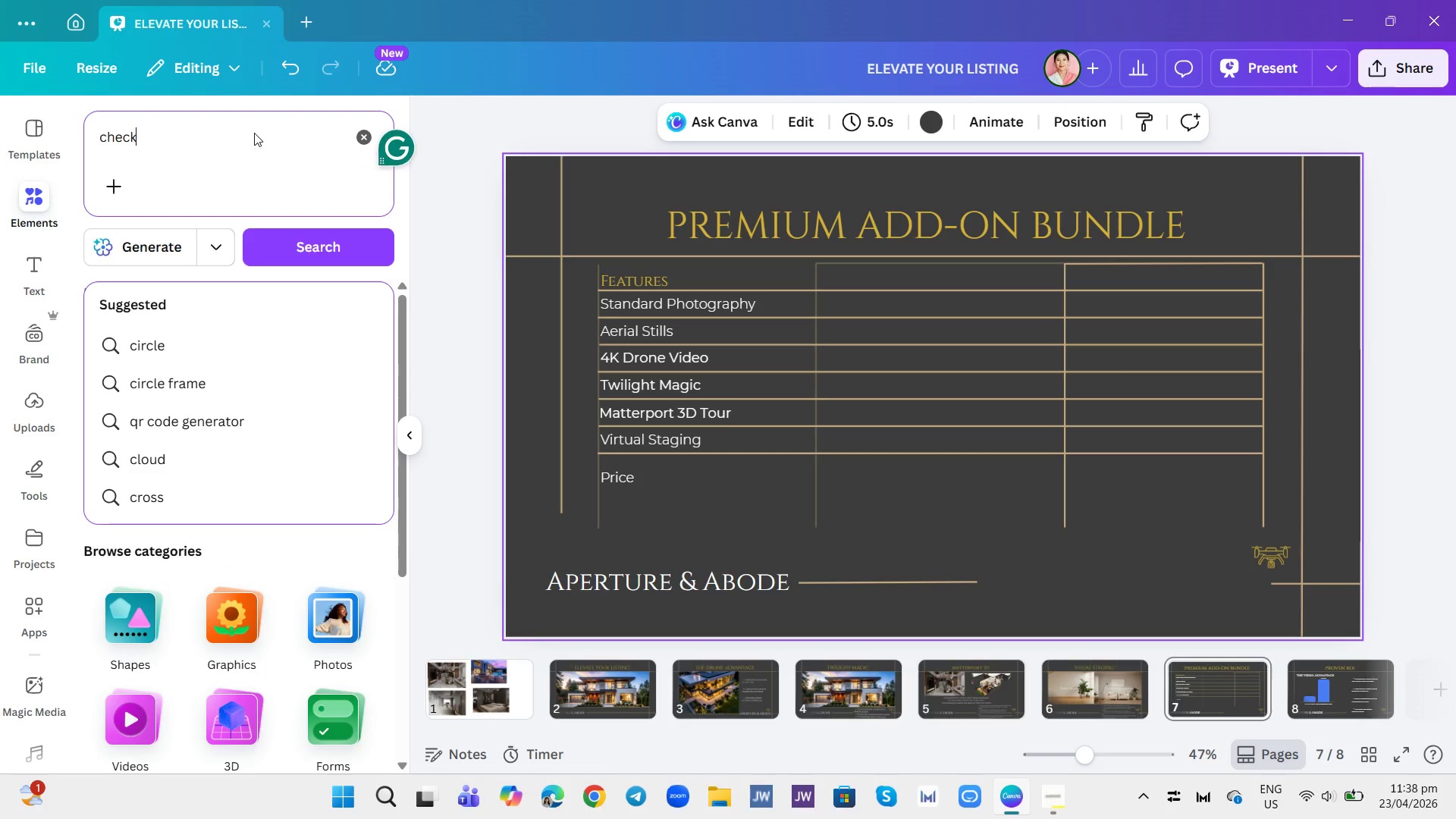 
key(Enter)
 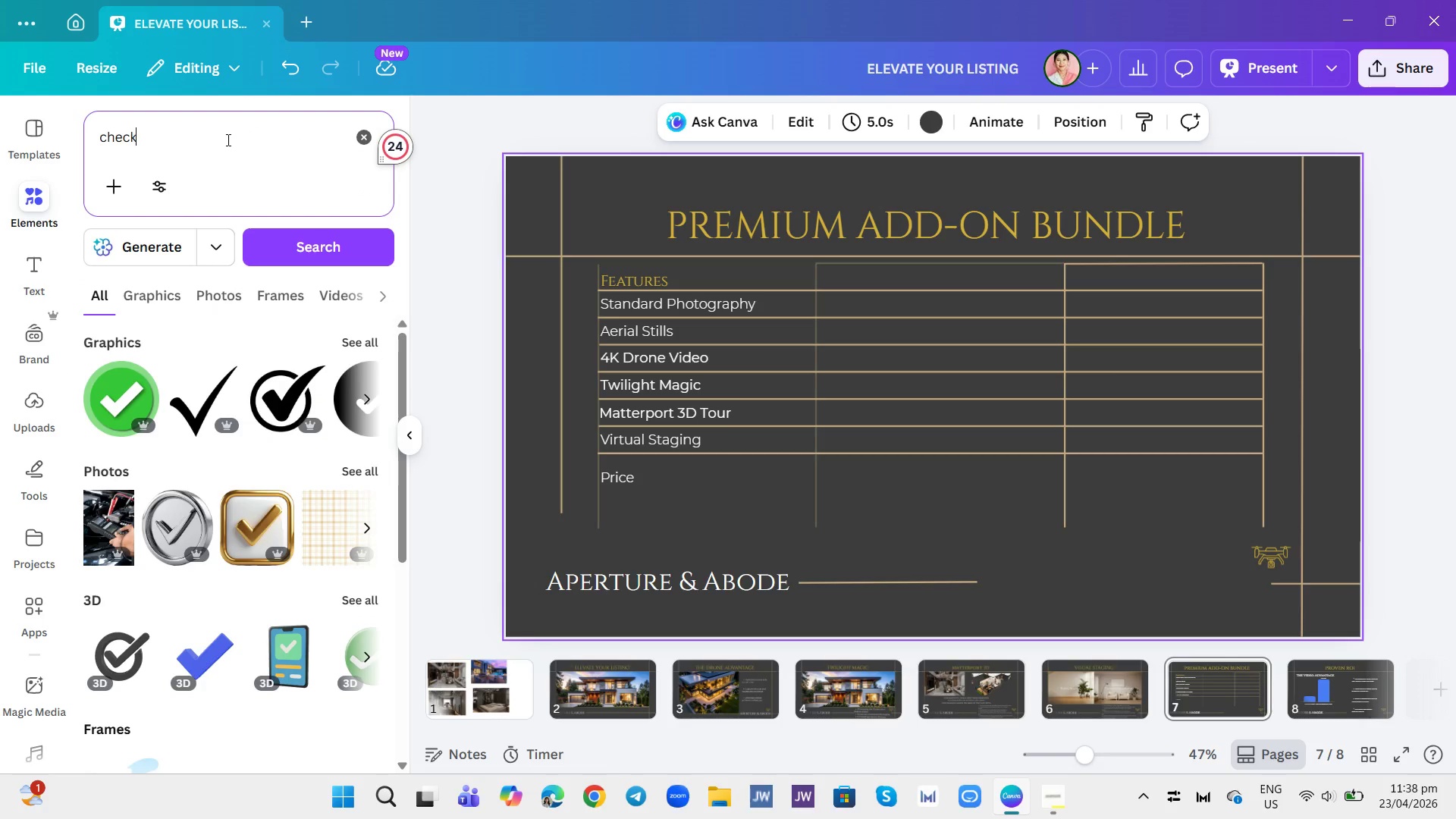 
left_click([163, 306])
 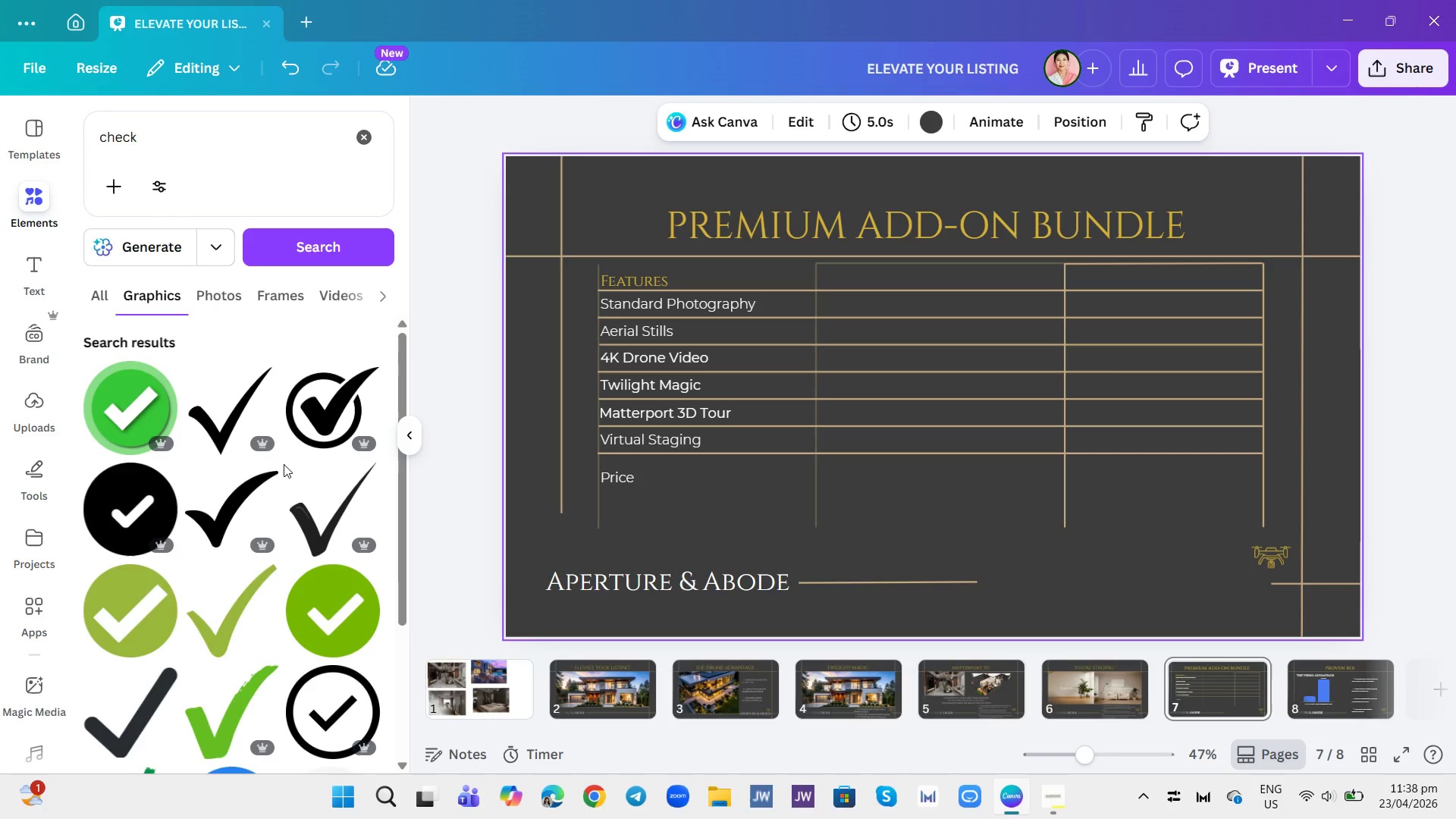 
scroll: coordinate [267, 470], scroll_direction: down, amount: 5.0
 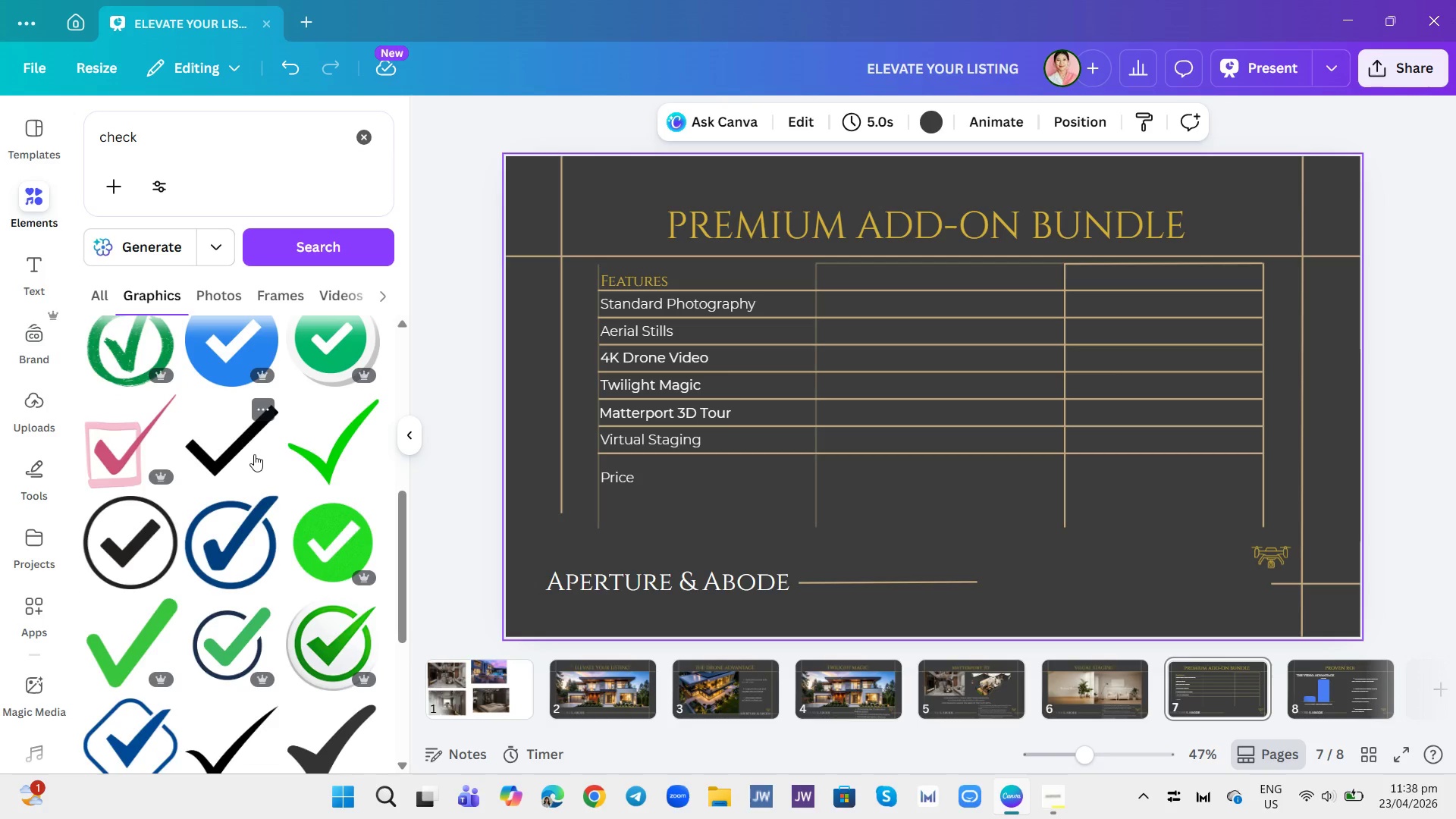 
left_click([254, 454])
 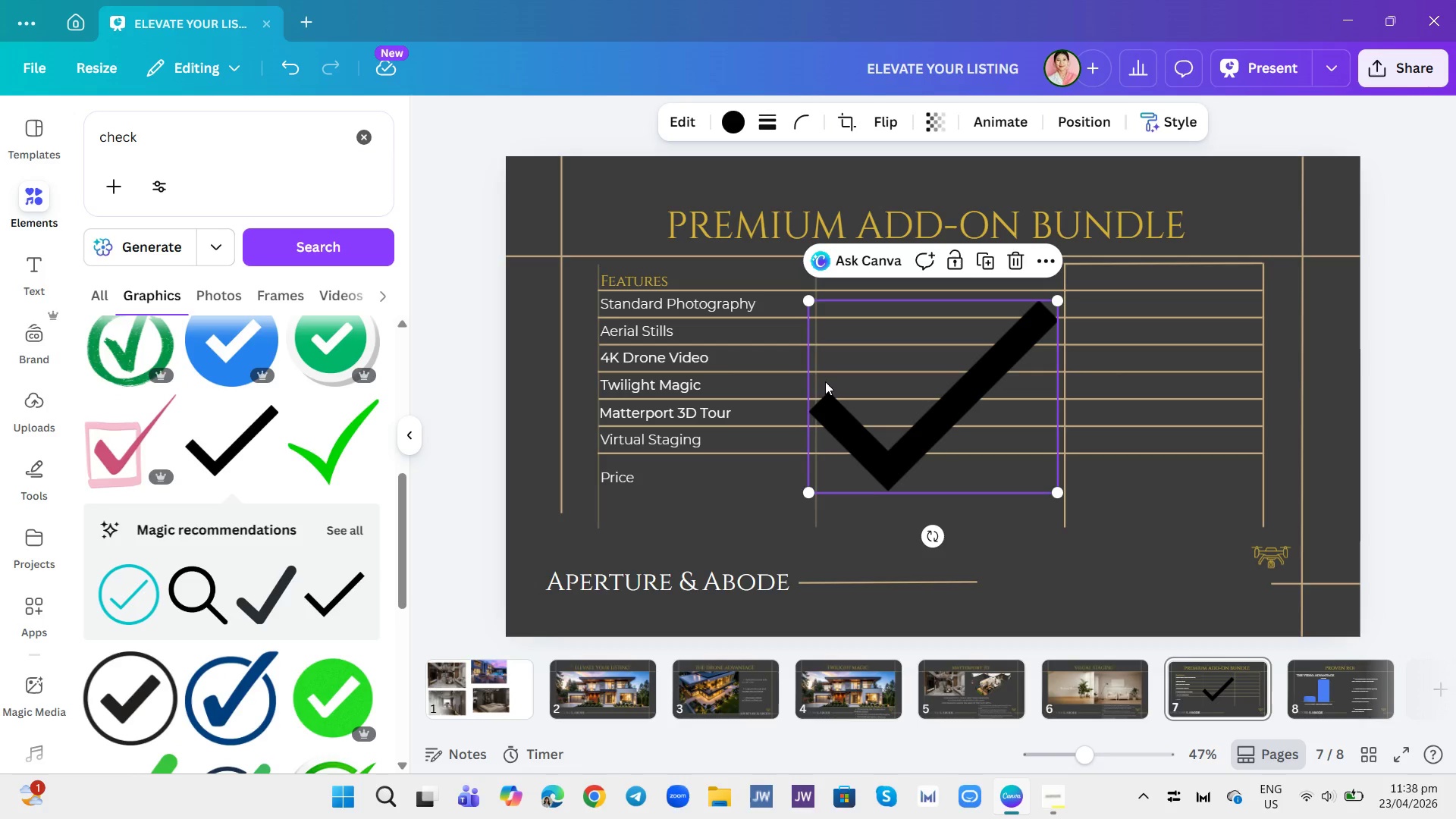 
left_click_drag(start_coordinate=[808, 490], to_coordinate=[1030, 309])
 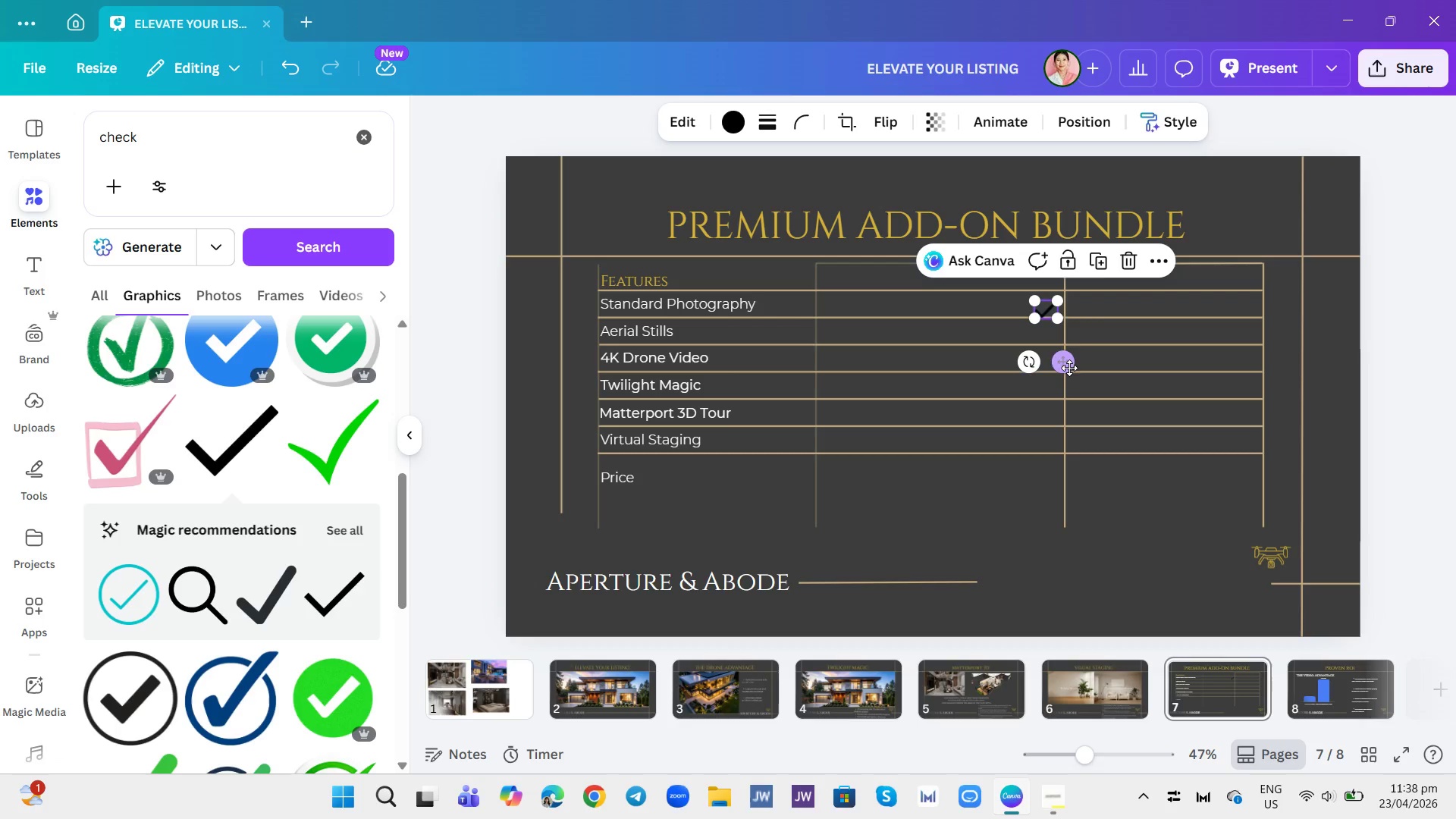 
left_click_drag(start_coordinate=[1069, 368], to_coordinate=[962, 360])
 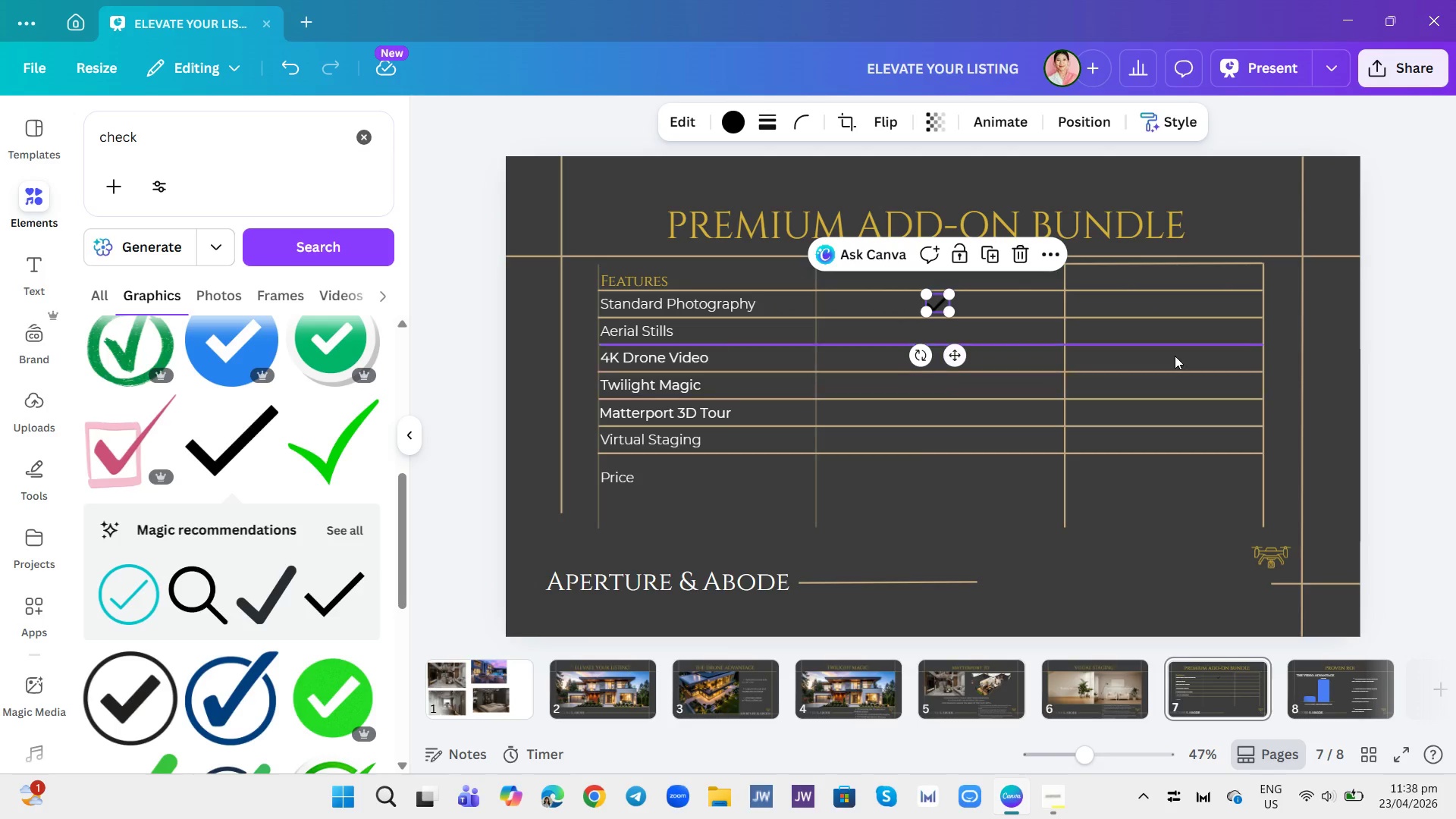 
left_click([1175, 356])
 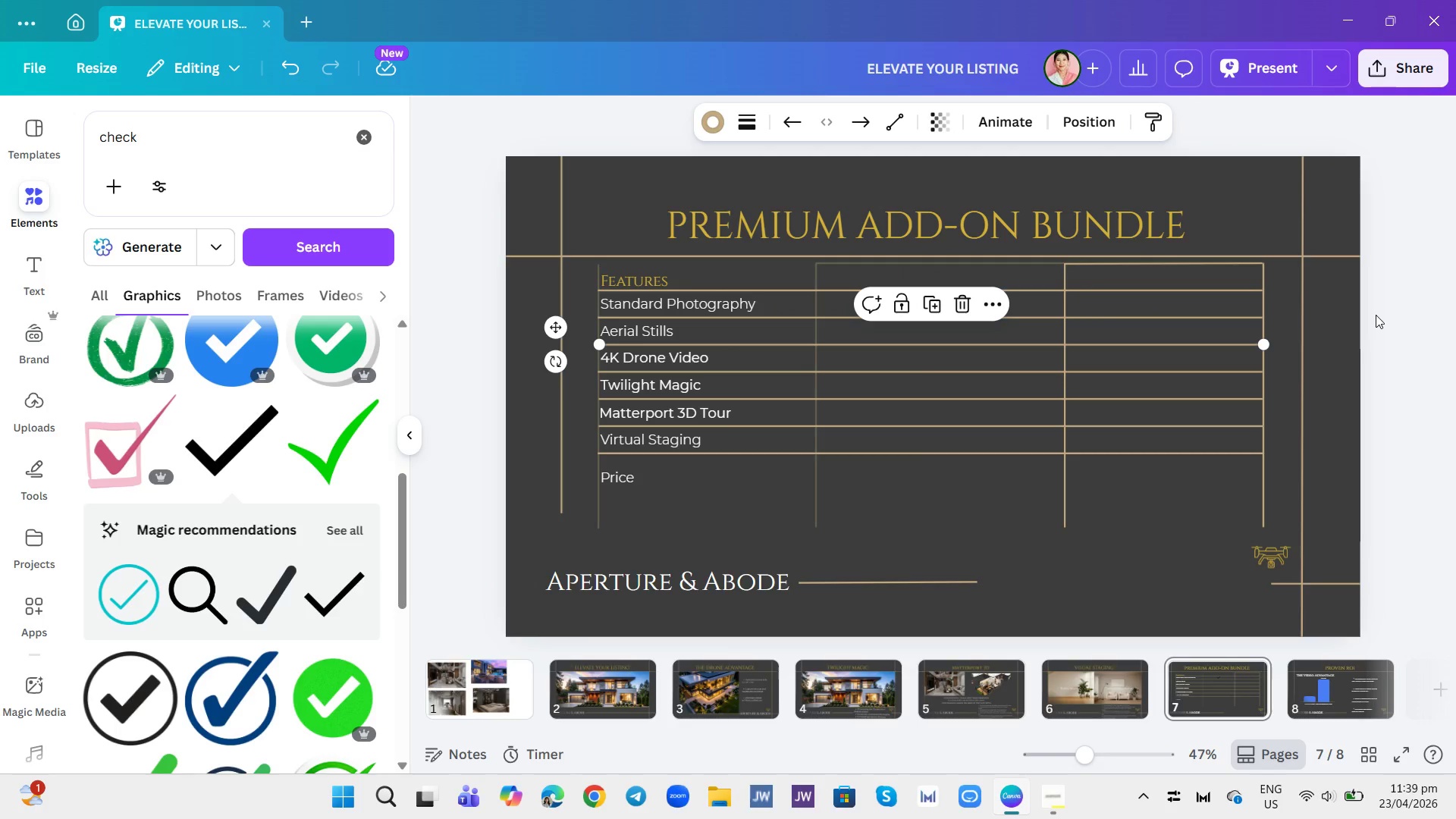 
left_click([1376, 315])
 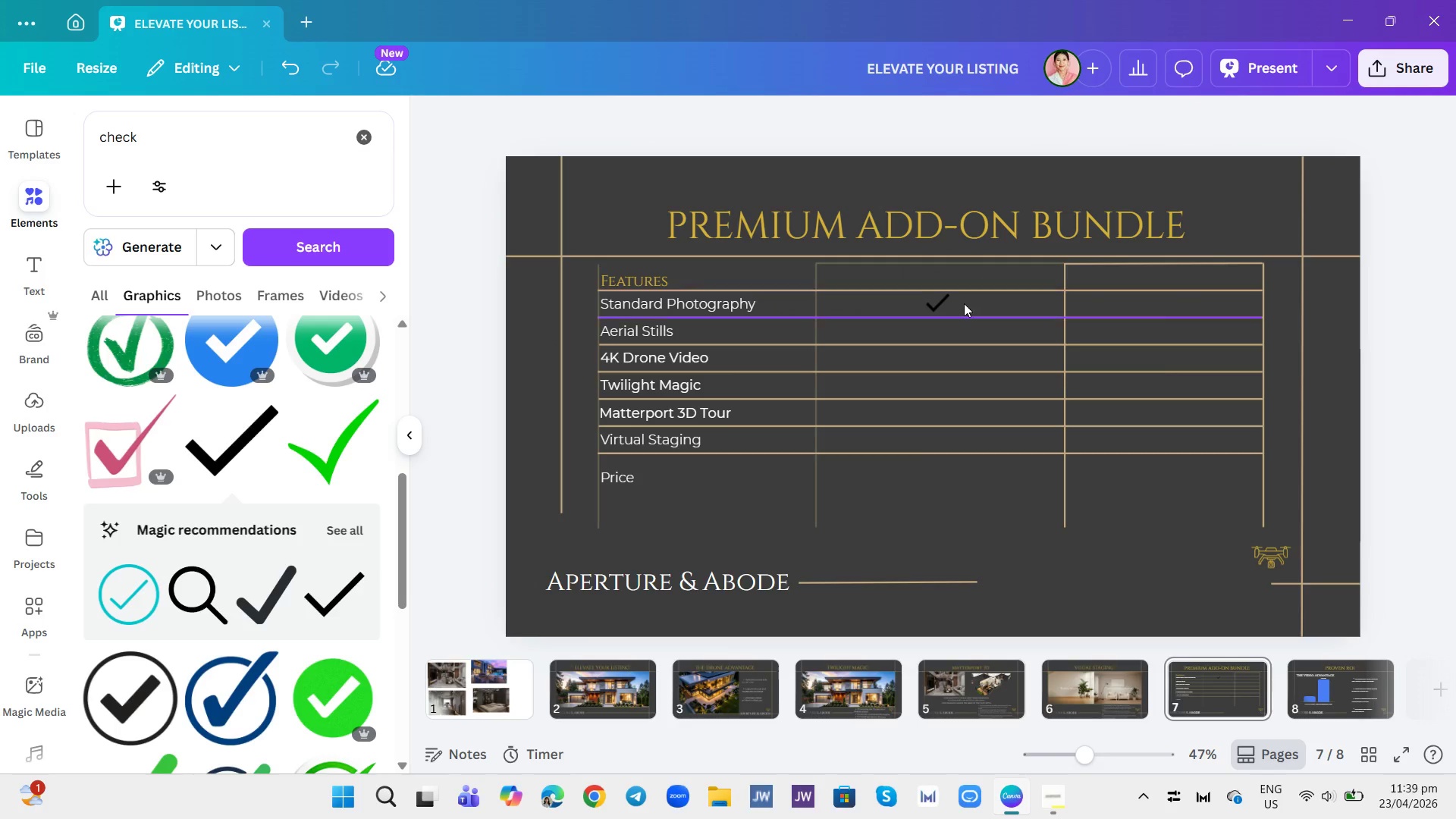 
wait(5.47)
 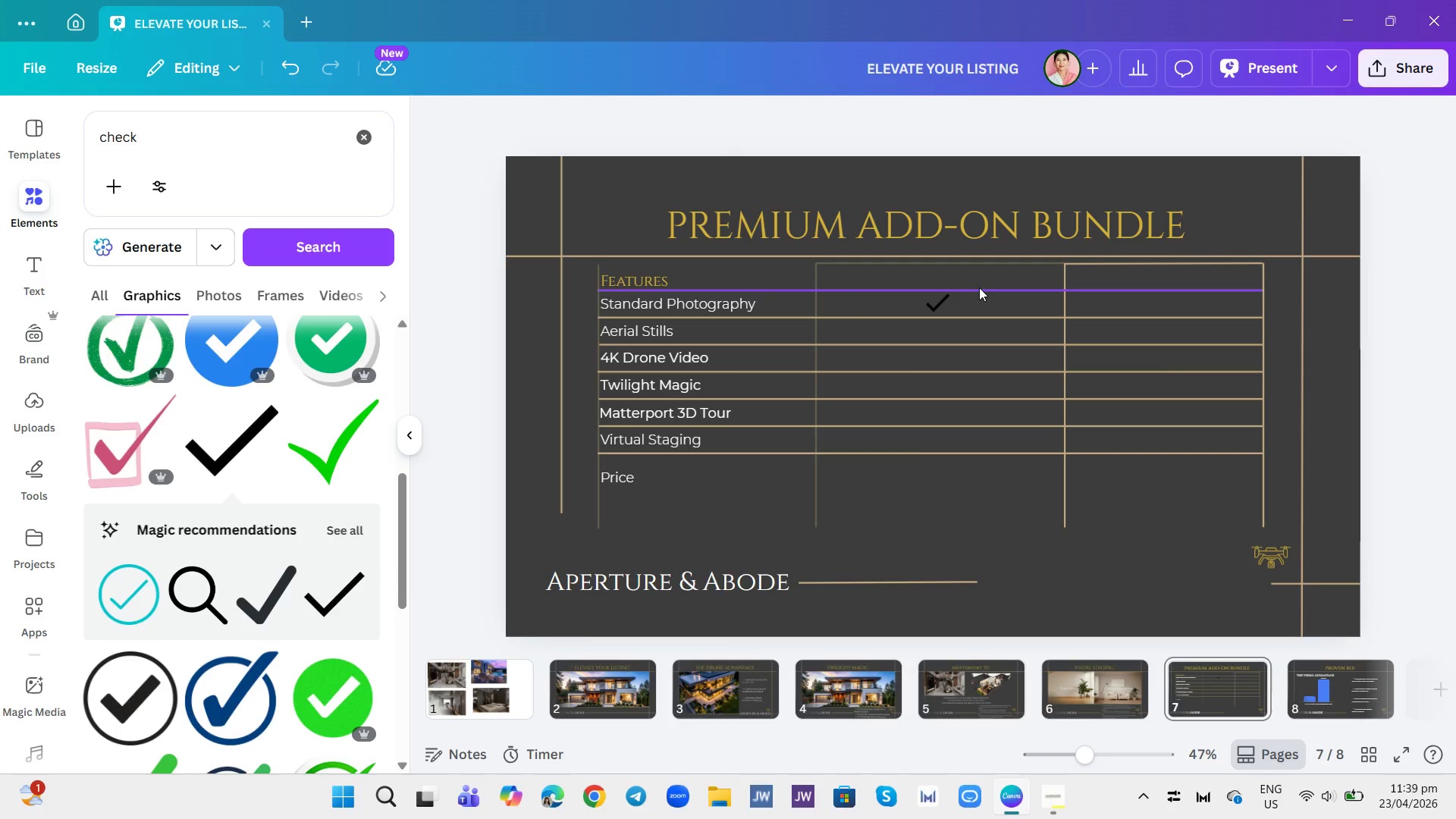 
scroll: coordinate [212, 583], scroll_direction: up, amount: 15.0
 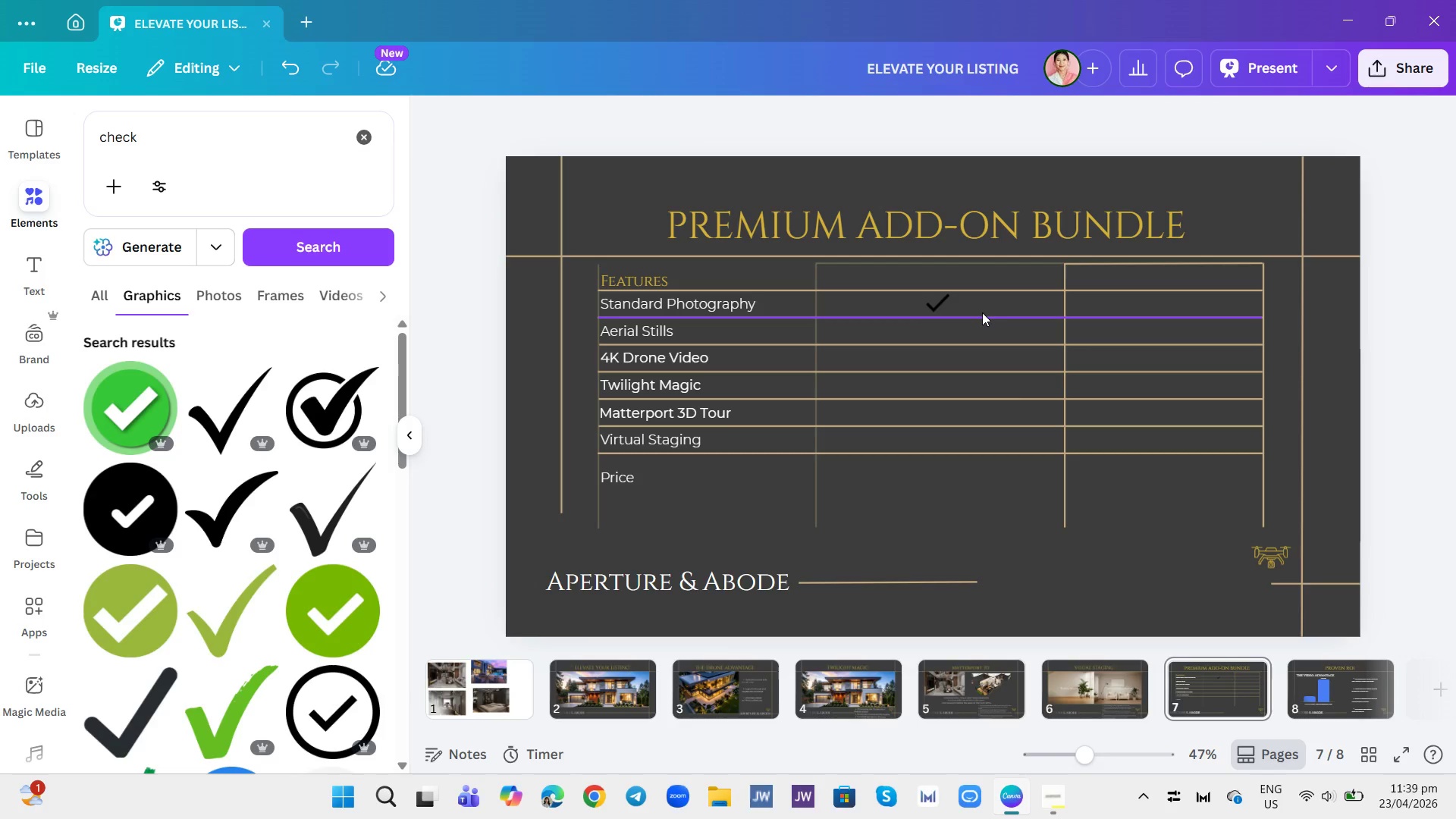 
left_click([938, 312])
 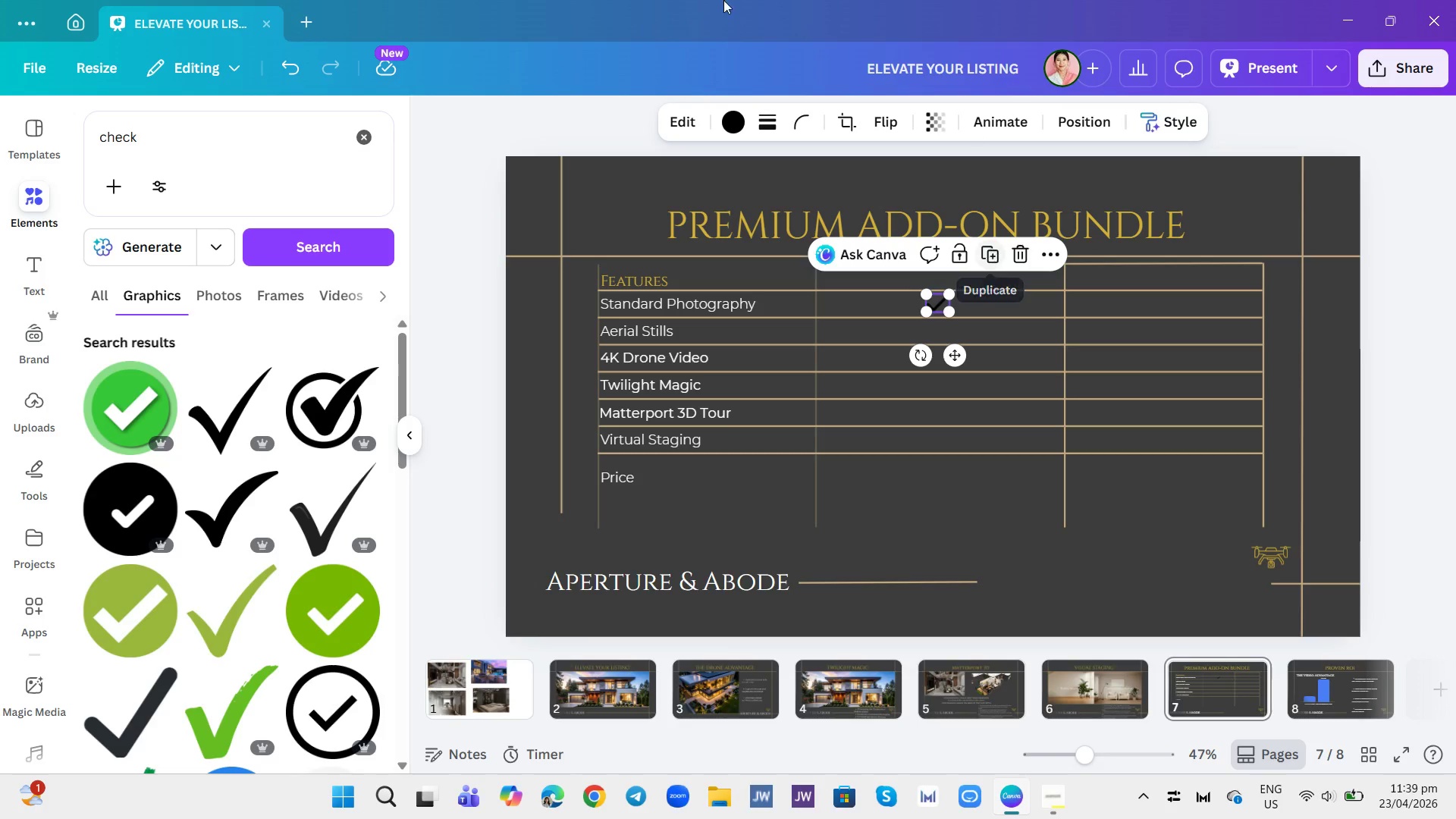 
wait(5.28)
 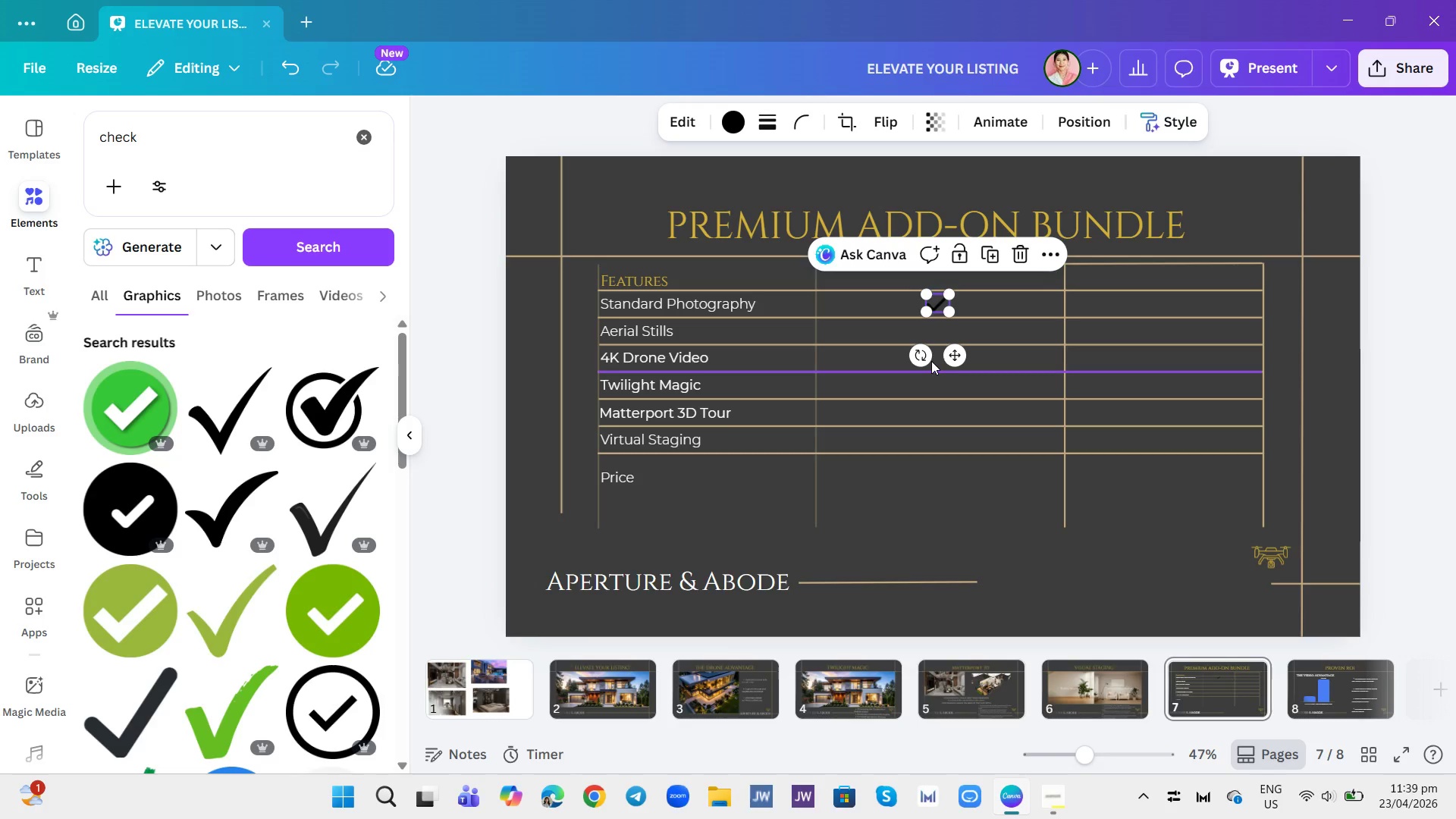 
left_click([737, 118])
 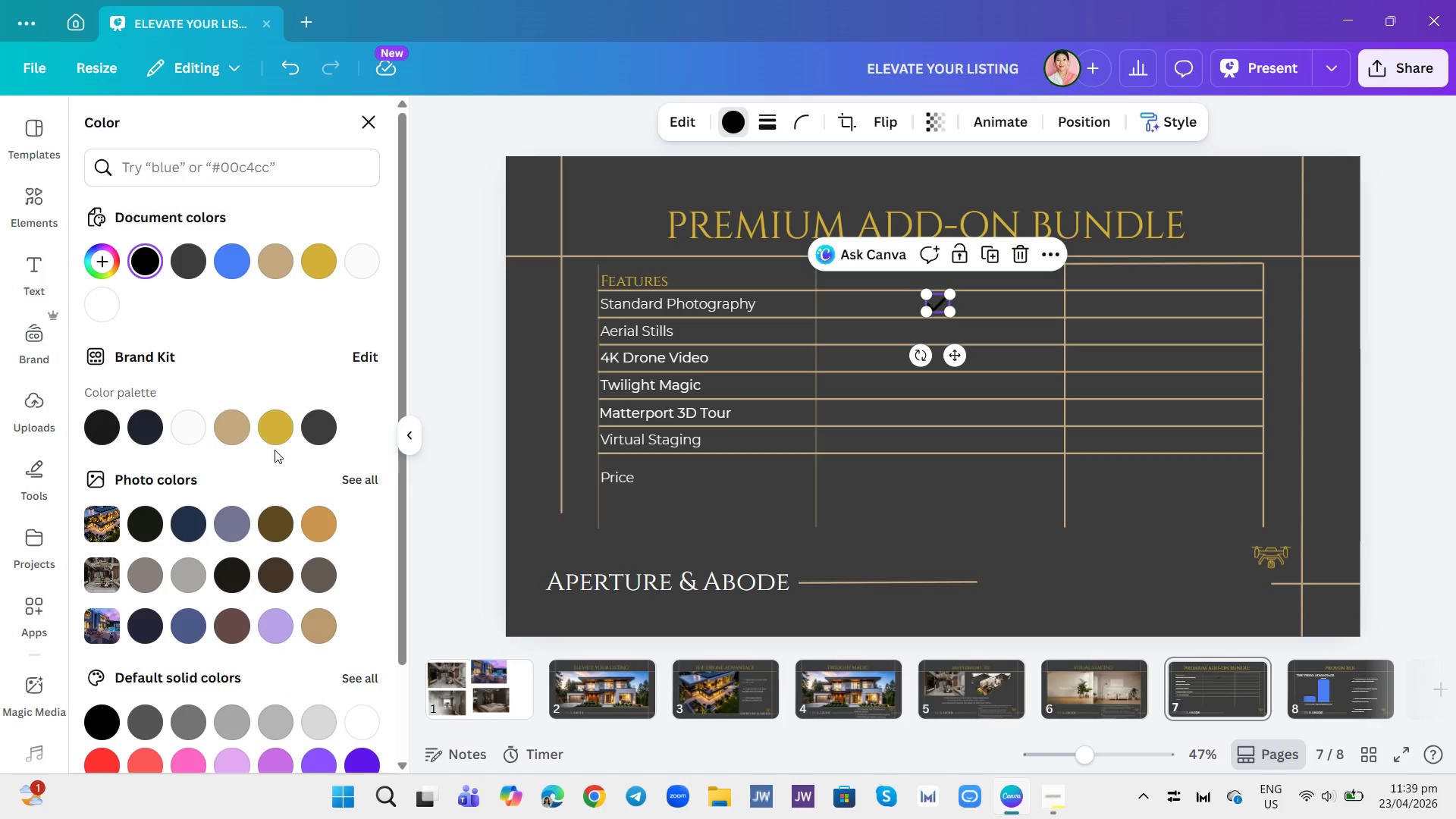 
left_click([277, 436])
 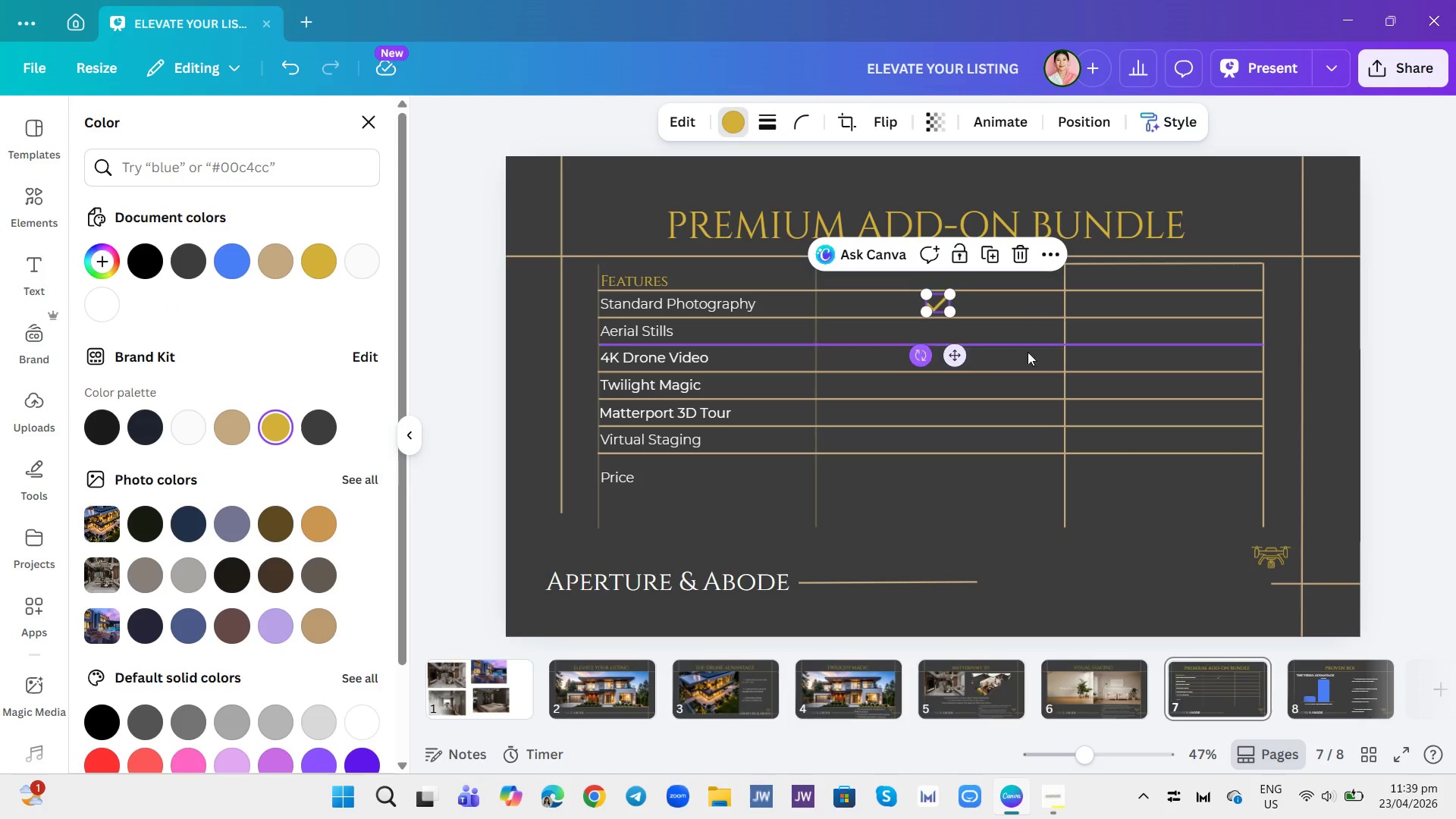 
double_click([1342, 291])
 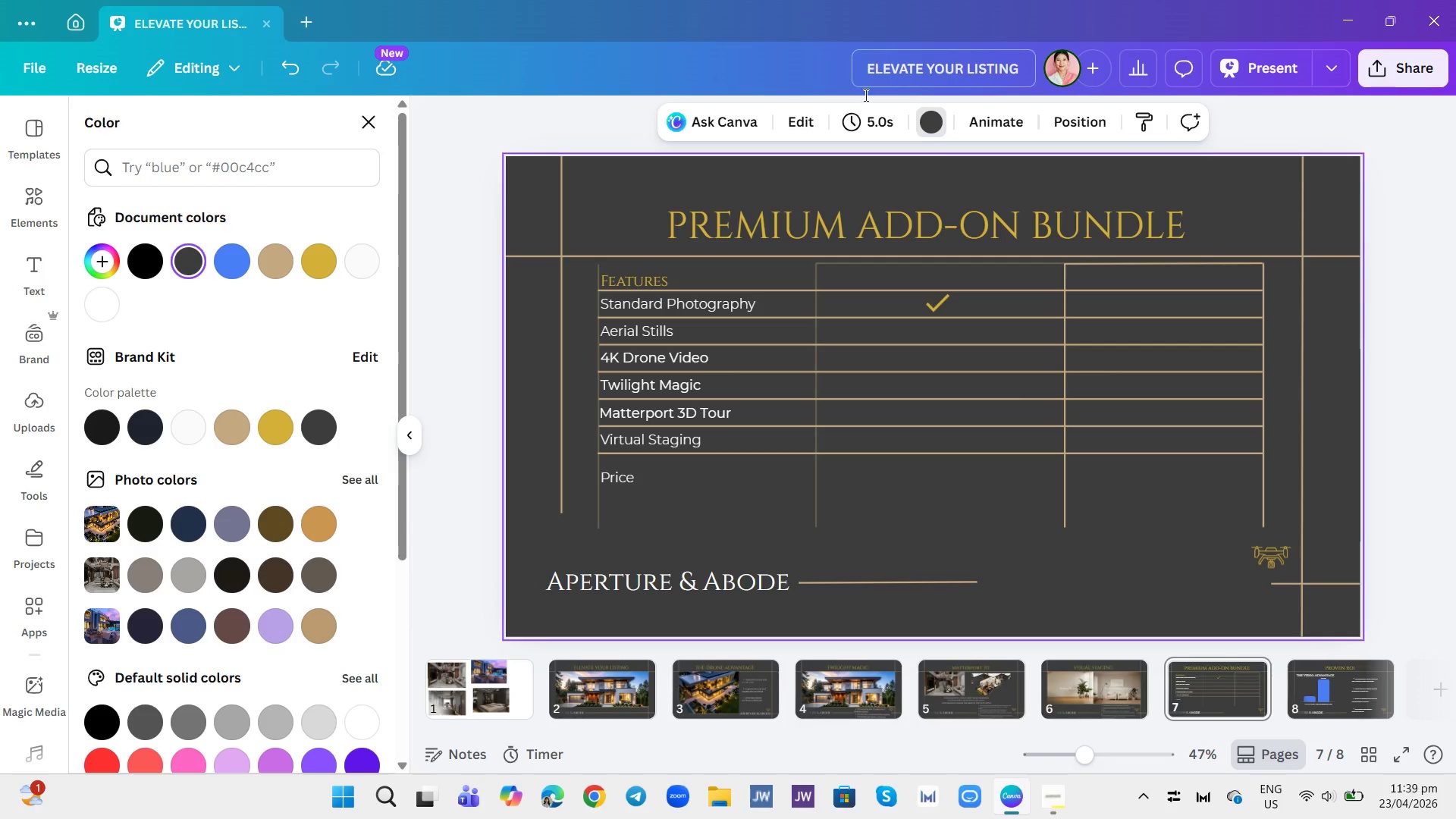 
left_click([930, 309])
 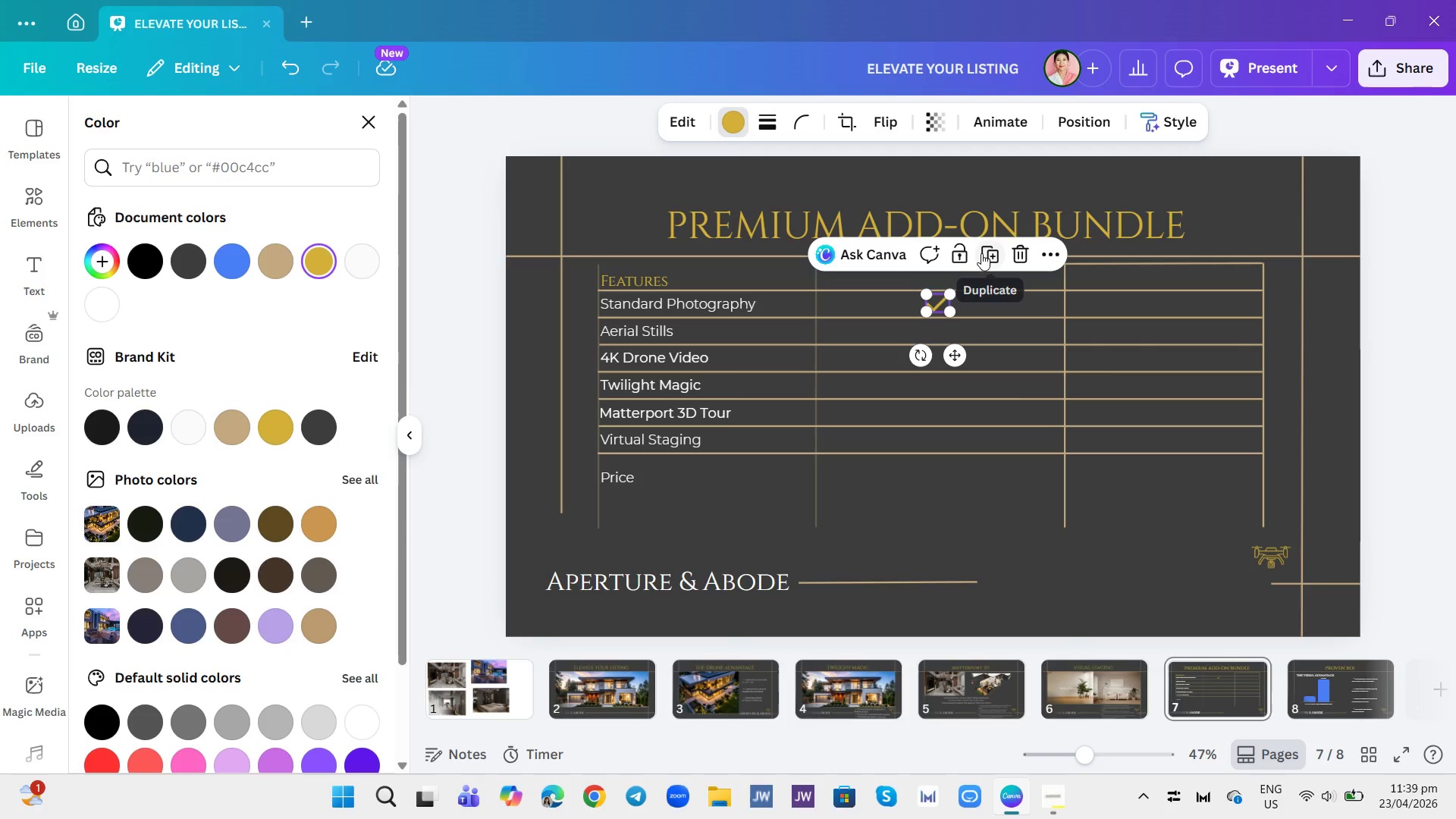 
left_click([987, 253])
 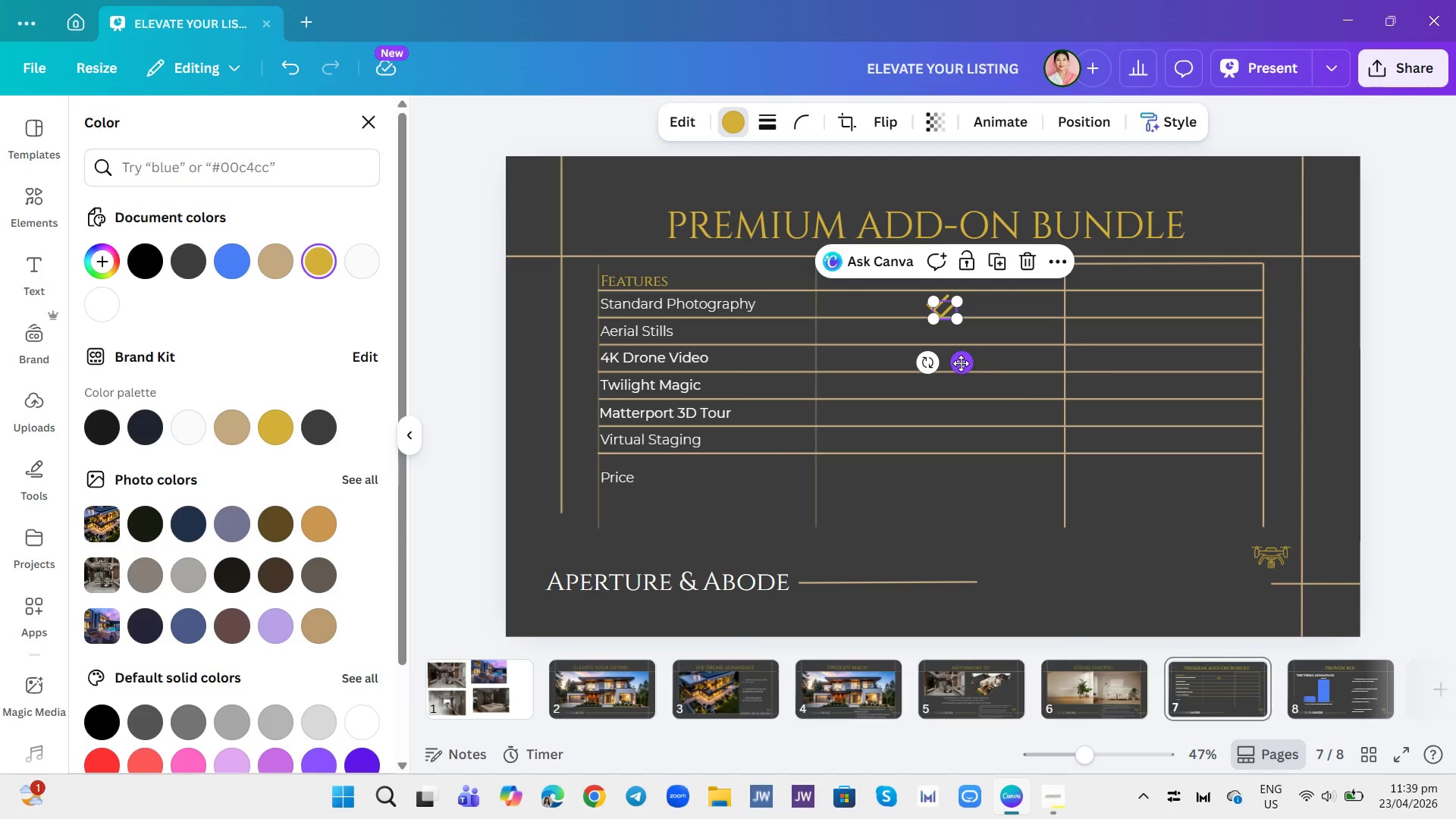 
left_click_drag(start_coordinate=[961, 363], to_coordinate=[1188, 356])
 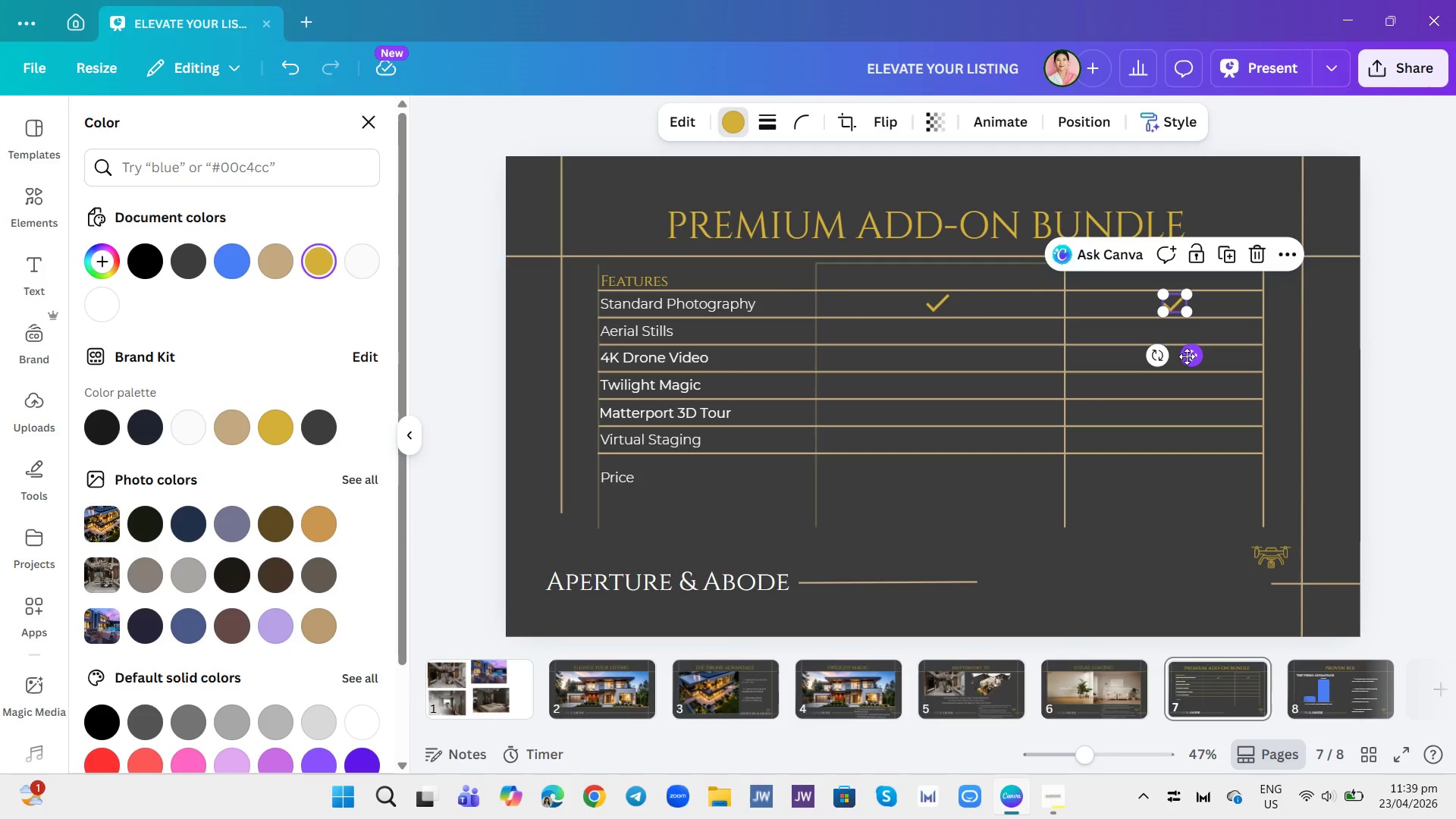 
left_click_drag(start_coordinate=[1188, 356], to_coordinate=[1176, 359])
 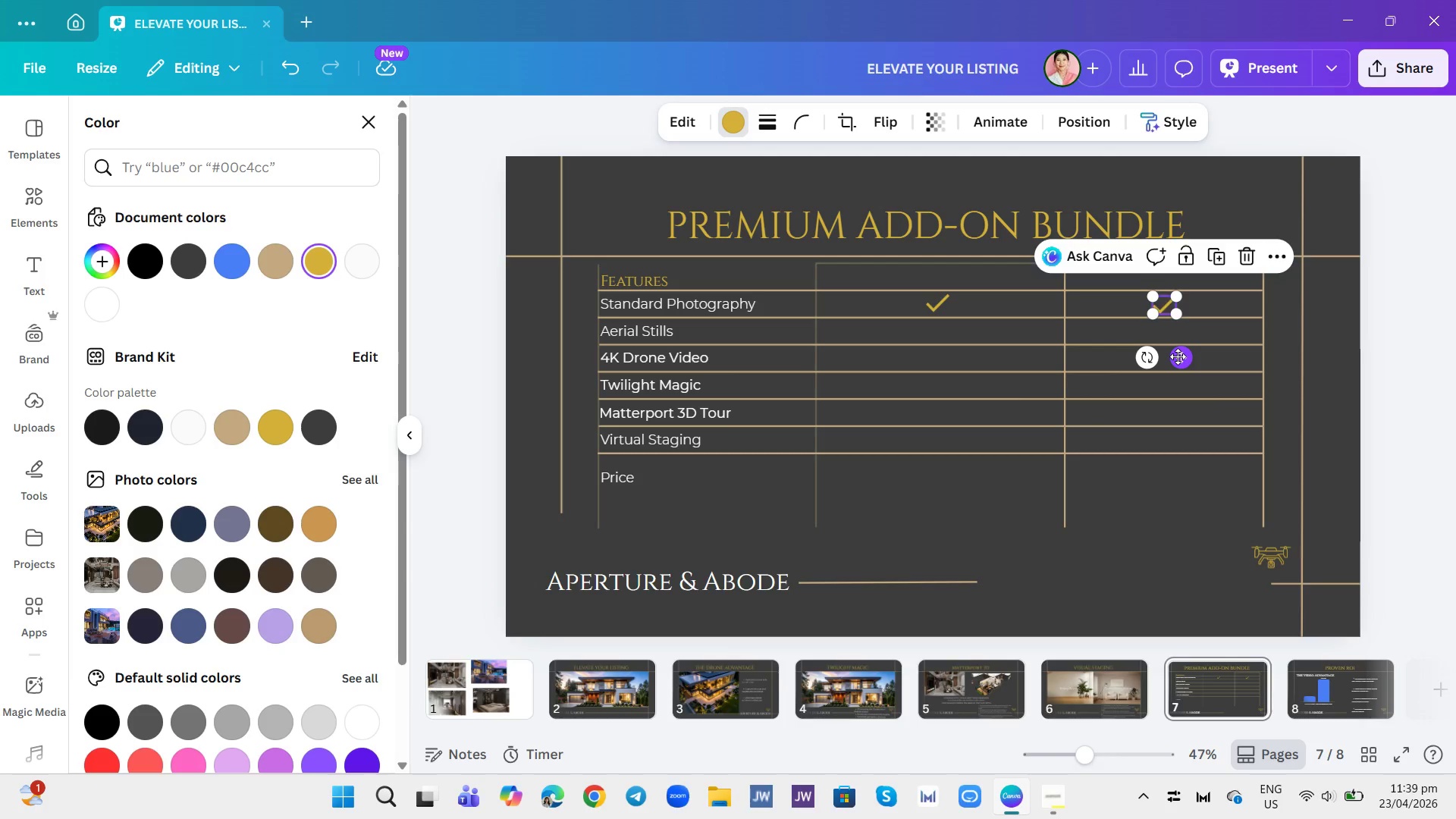 
left_click_drag(start_coordinate=[1178, 356], to_coordinate=[1182, 356])
 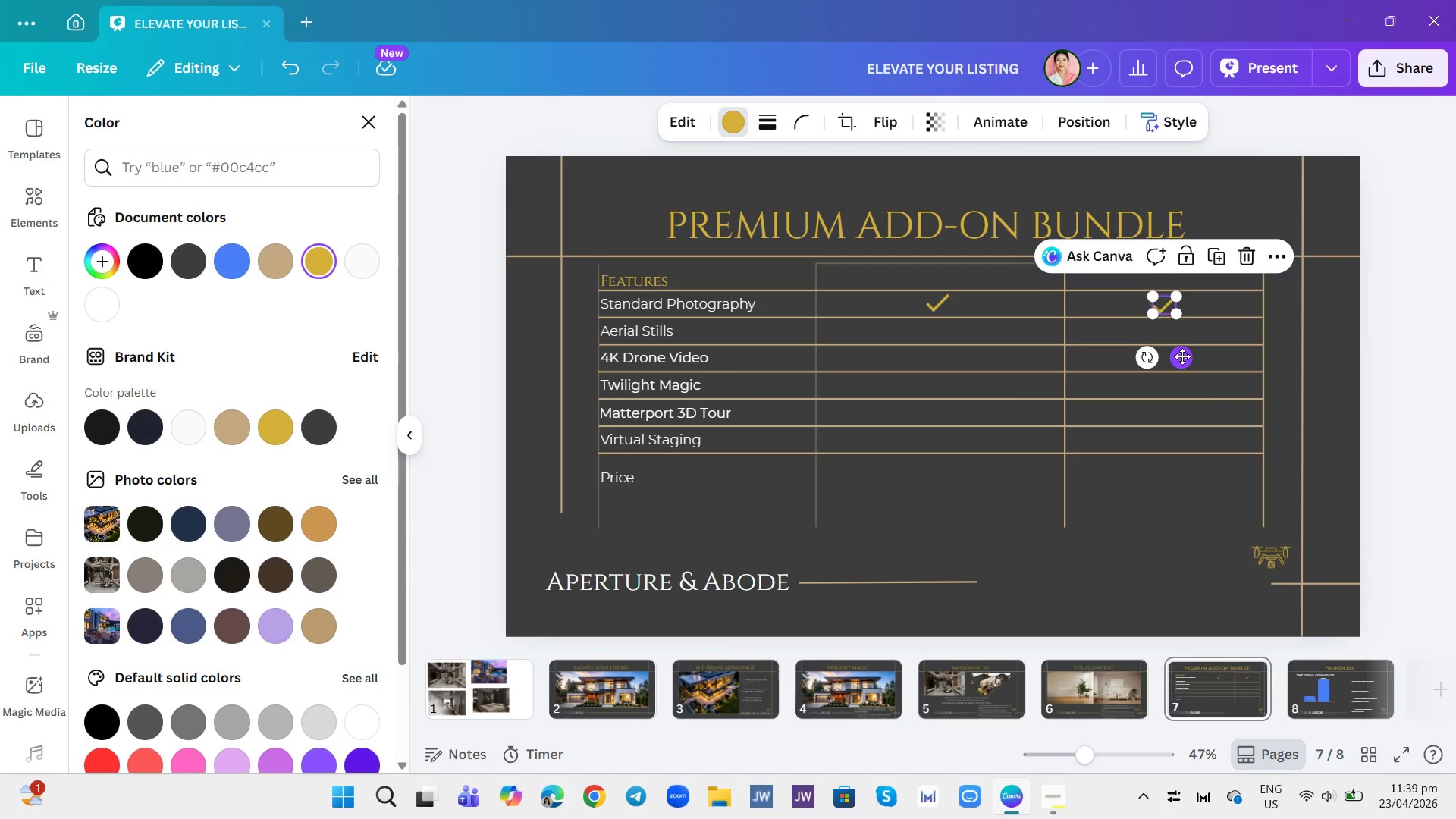 
left_click([1182, 356])
 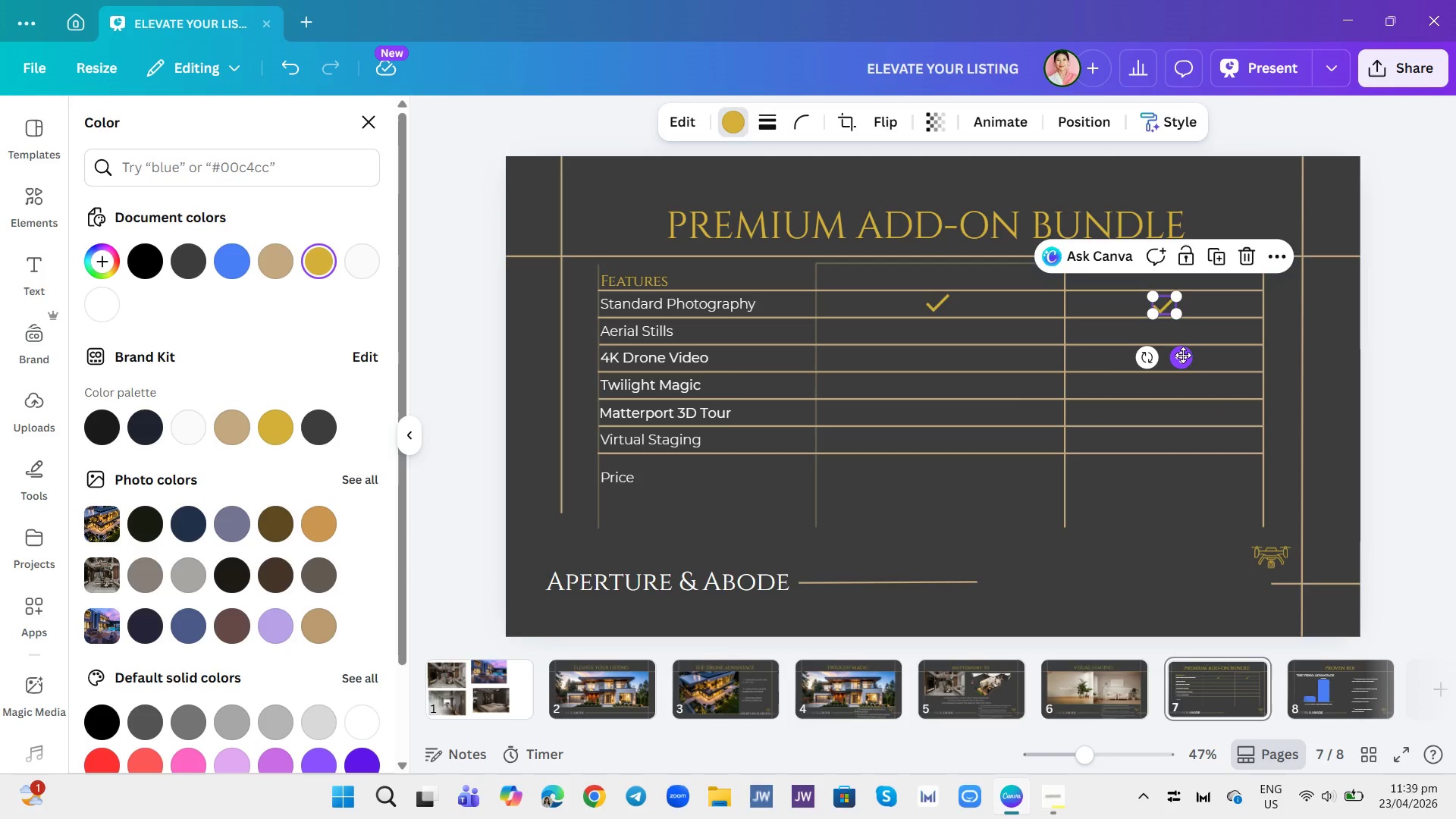 
left_click([1183, 355])
 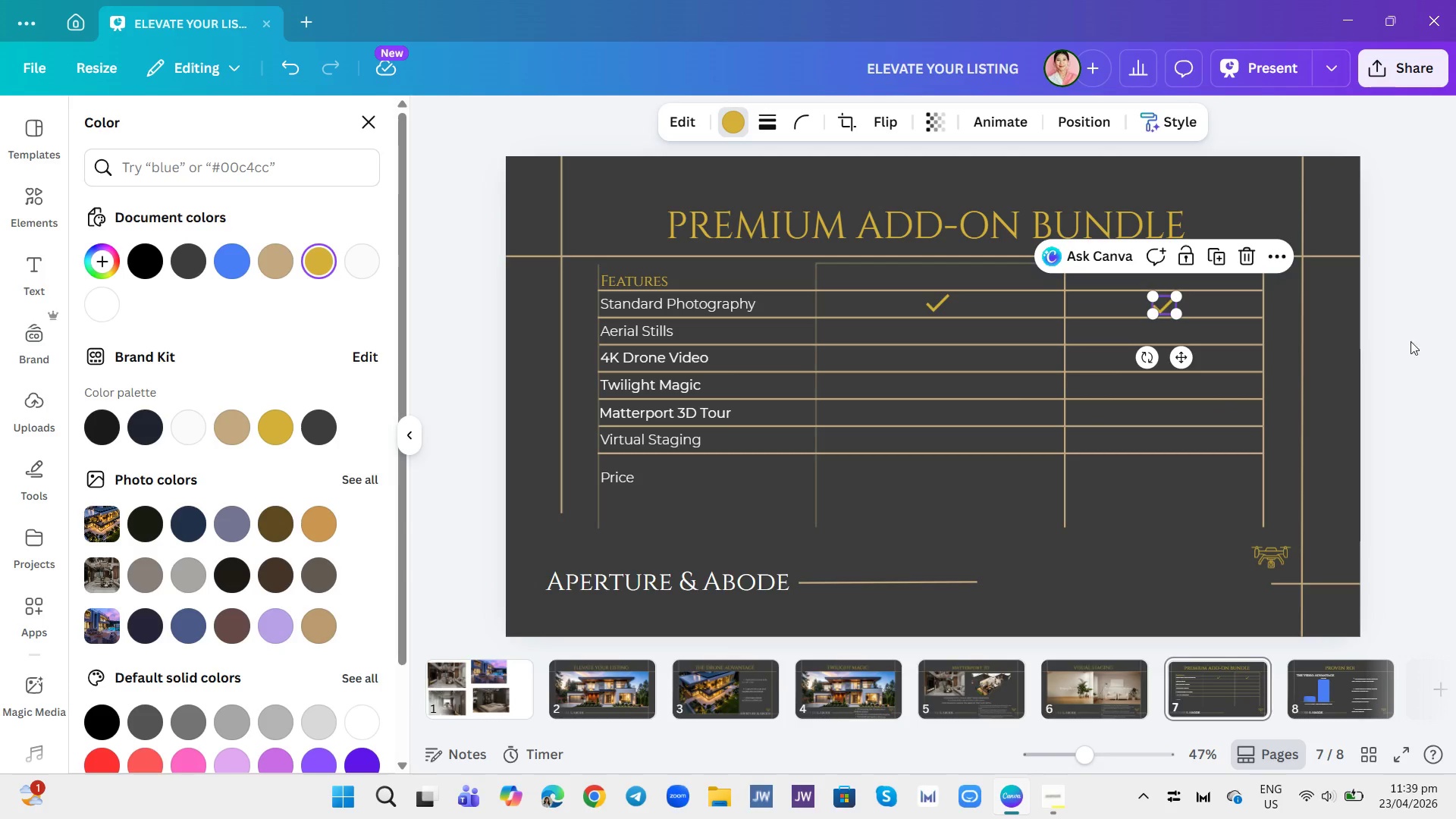 
left_click([1396, 341])
 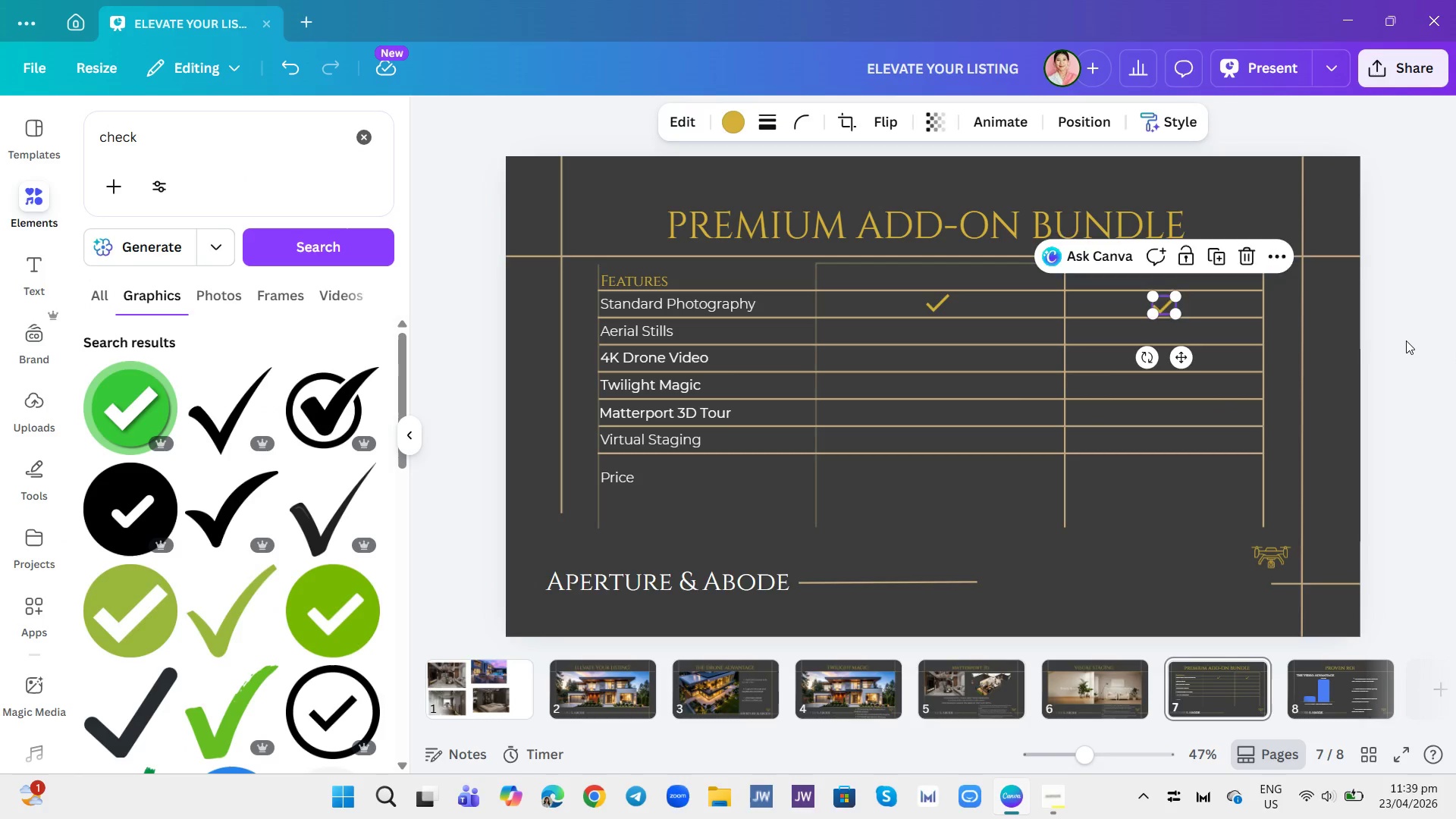 
left_click([1406, 340])
 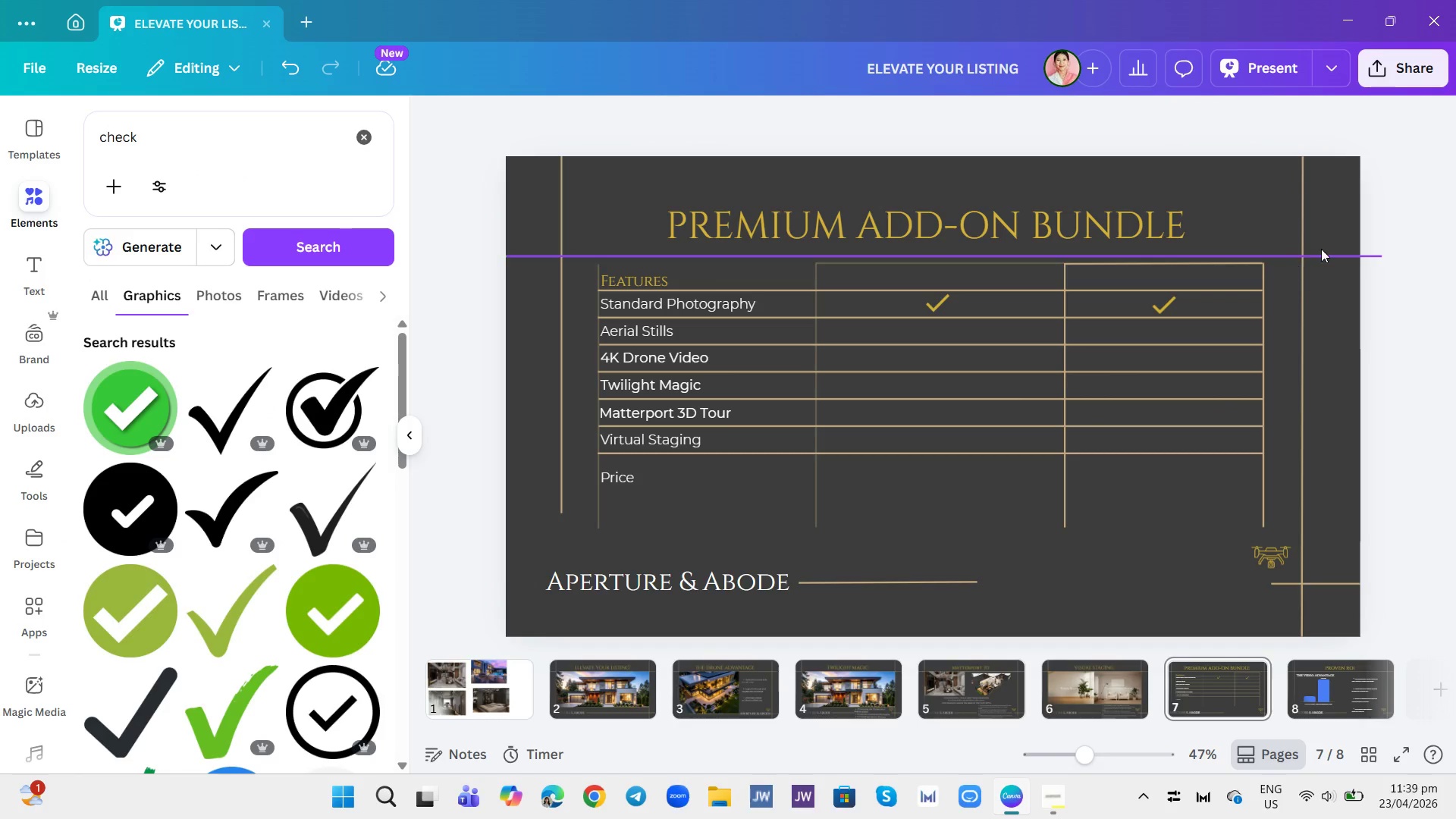 
left_click([1160, 297])
 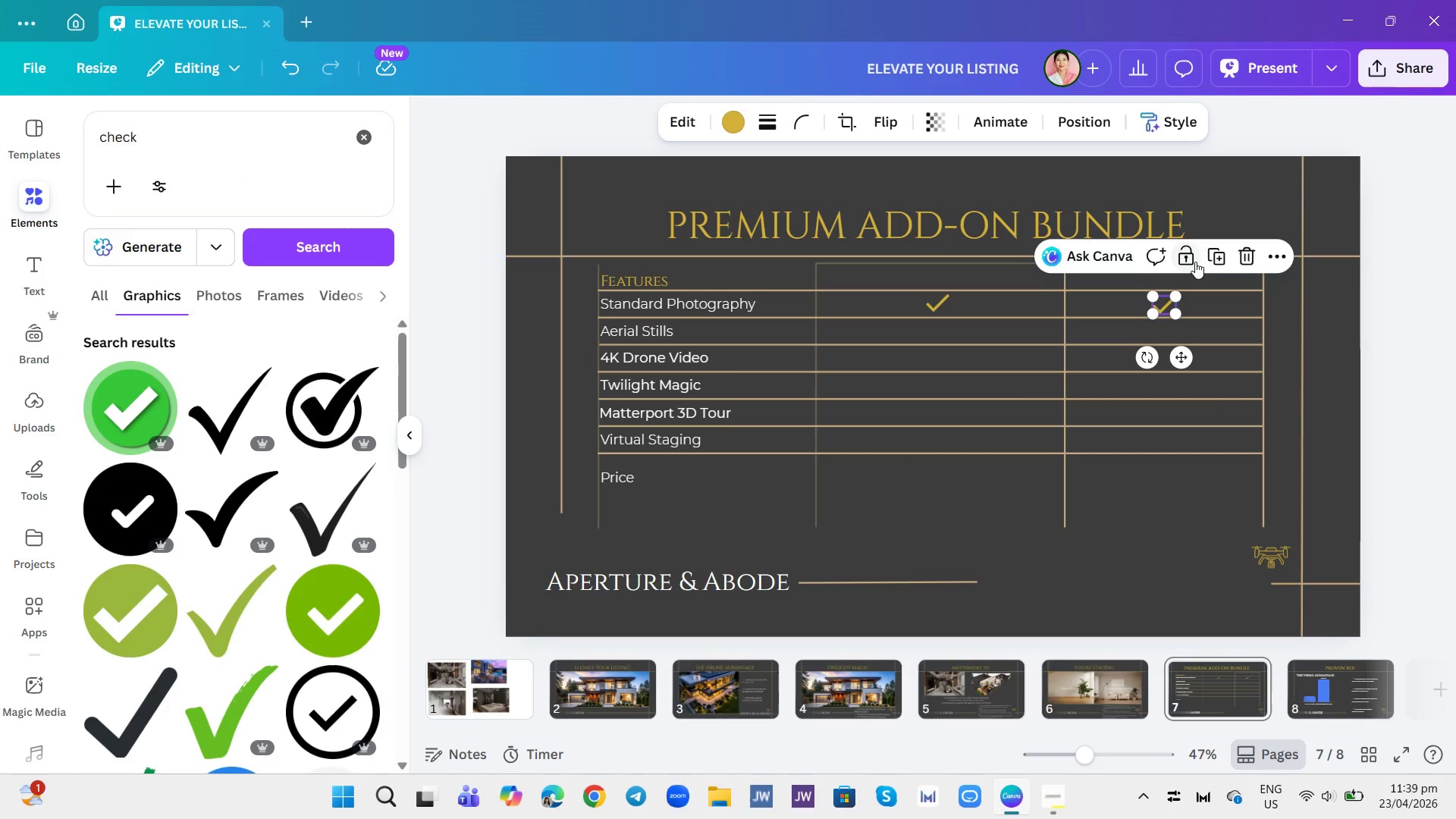 
left_click([1215, 251])
 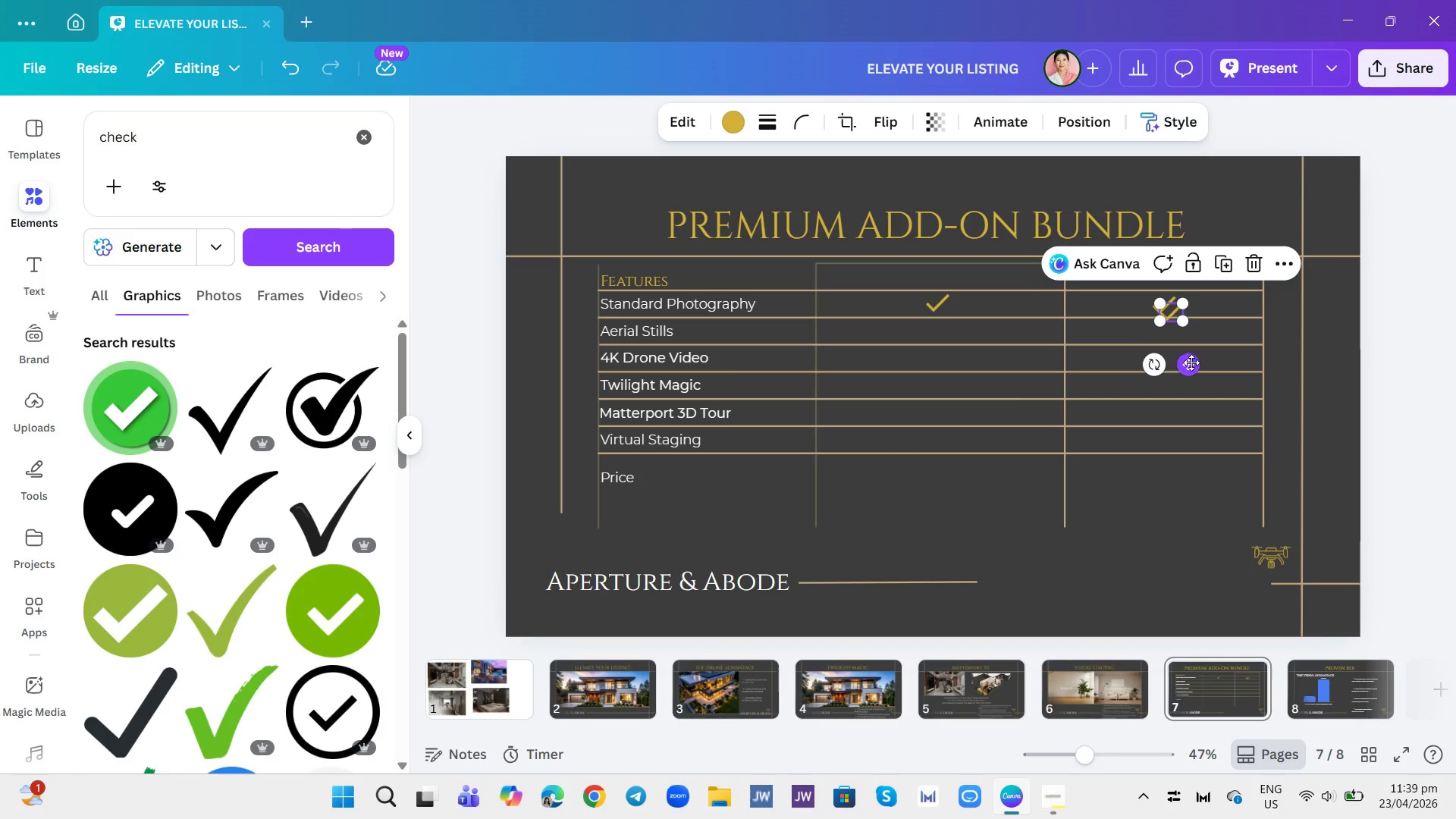 
left_click_drag(start_coordinate=[1191, 362], to_coordinate=[1185, 382])
 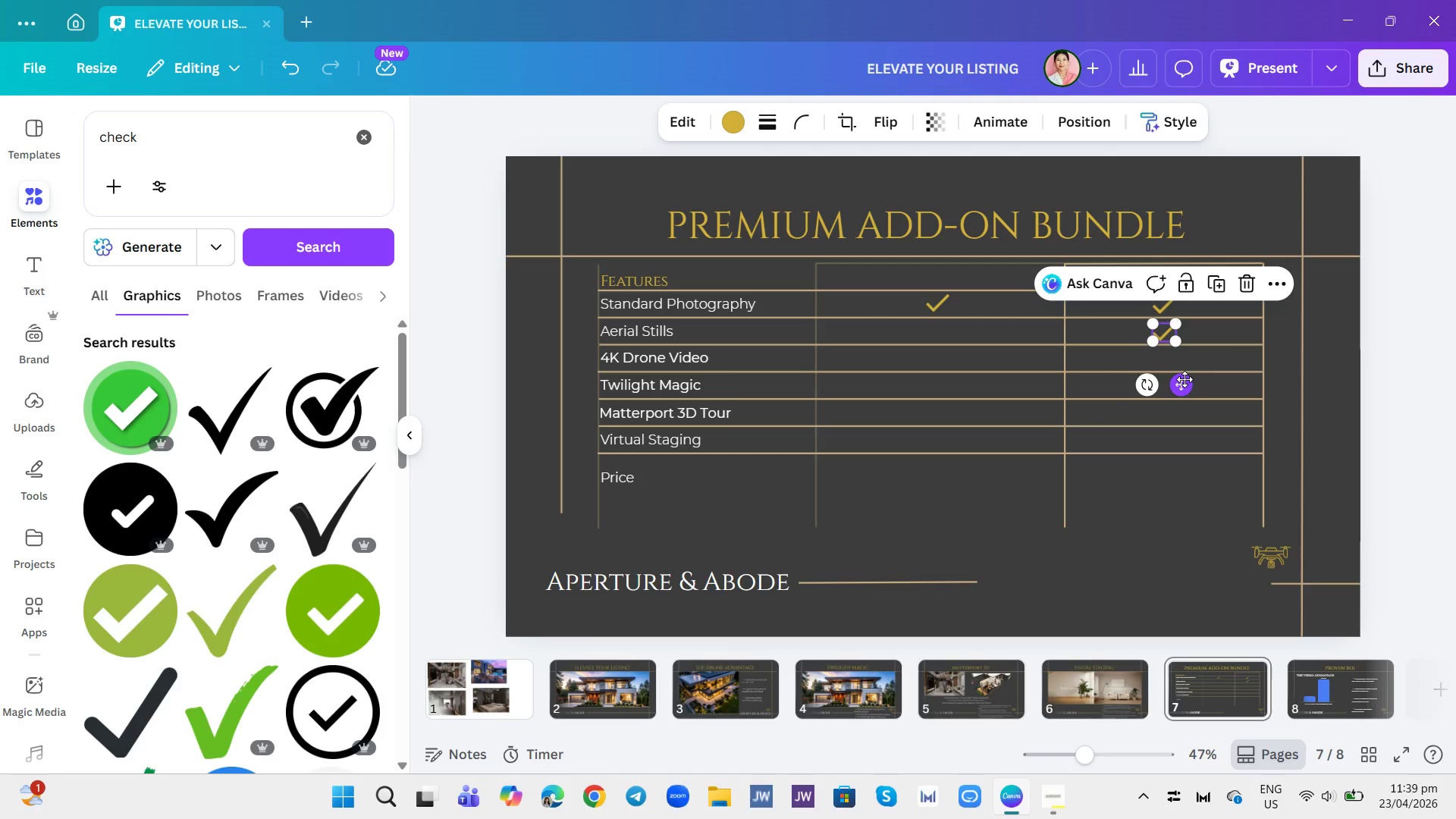 
double_click([1185, 379])
 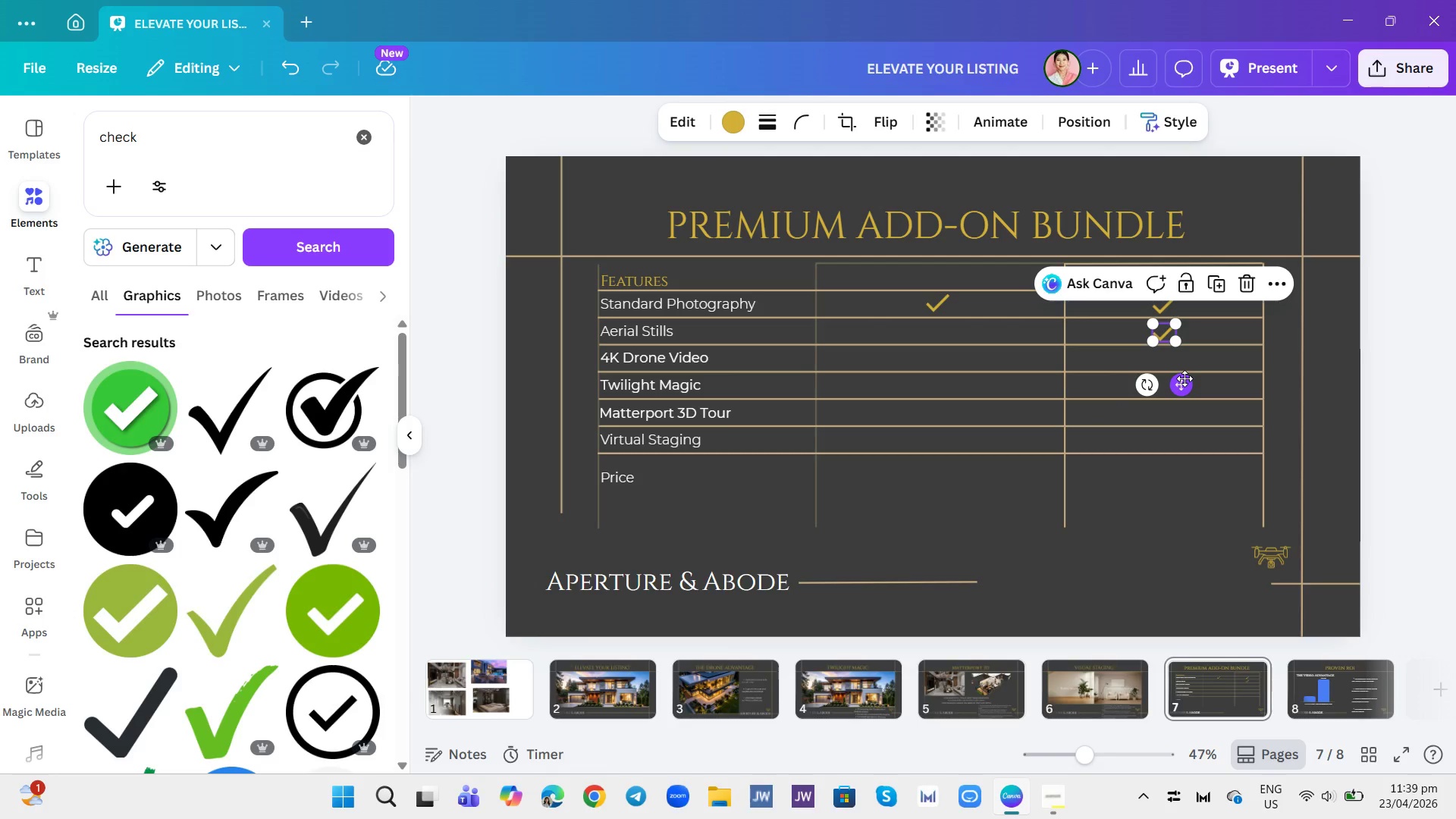 
triple_click([1185, 378])
 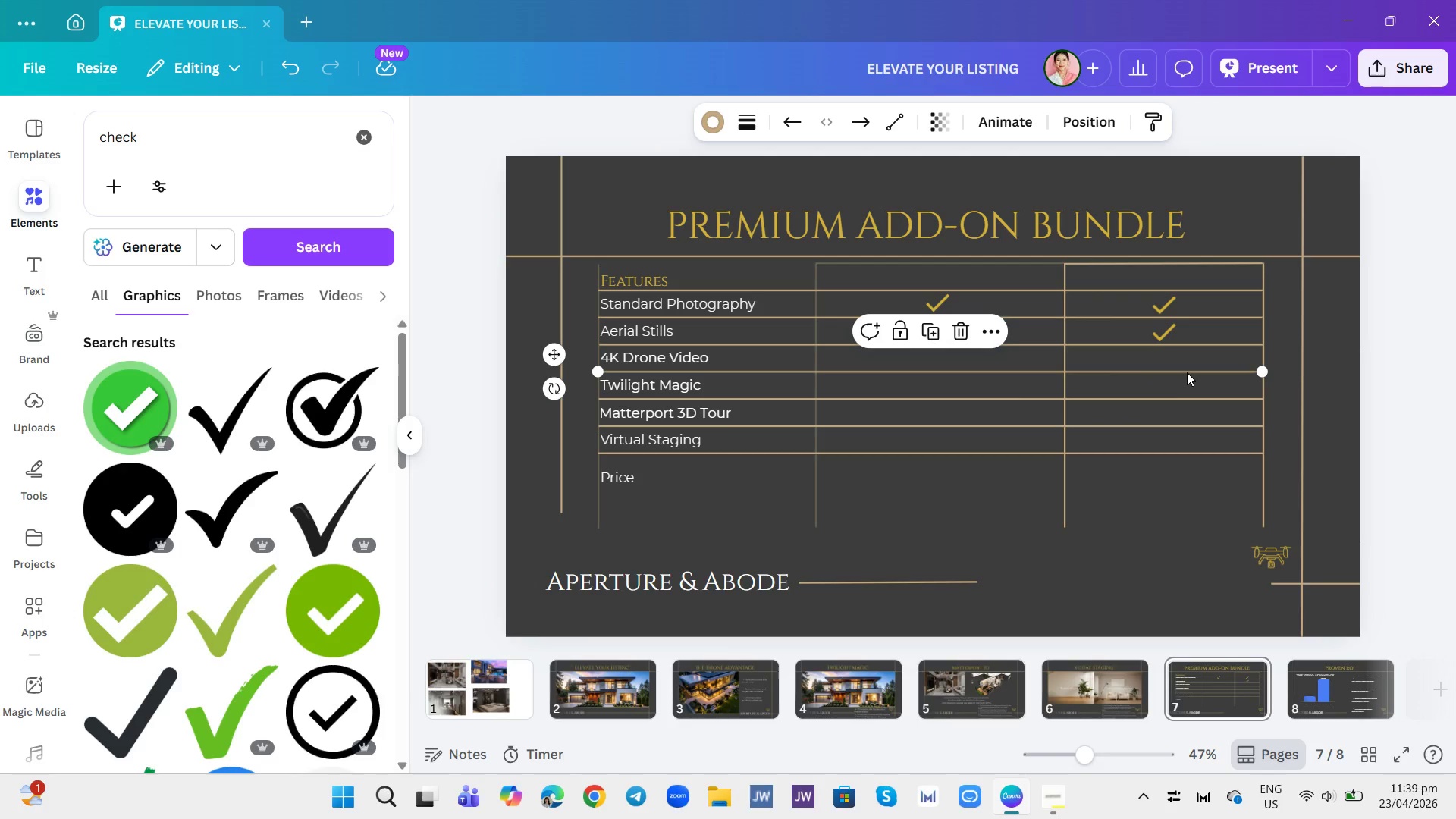 
triple_click([1187, 372])
 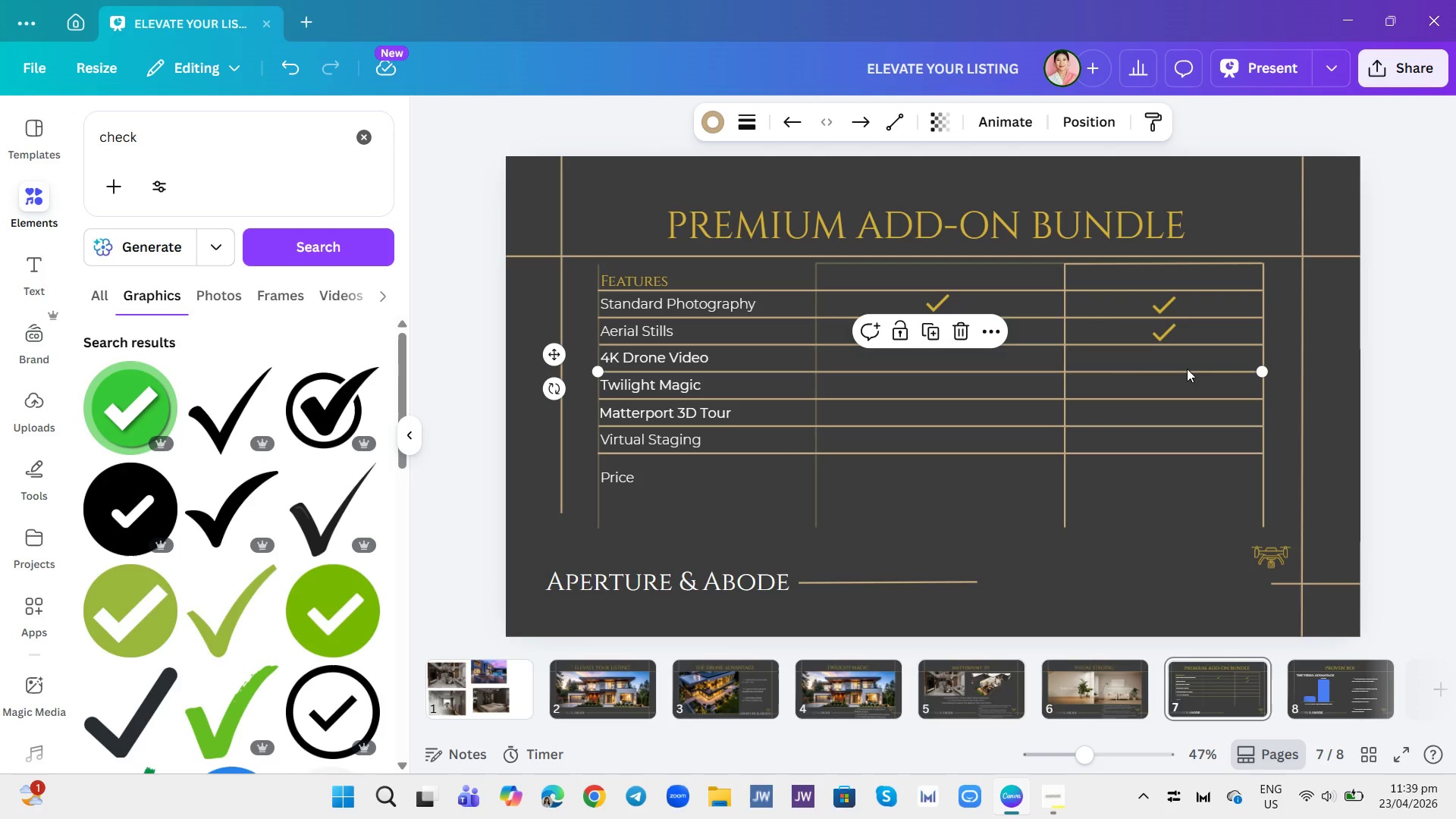 
left_click([1187, 369])
 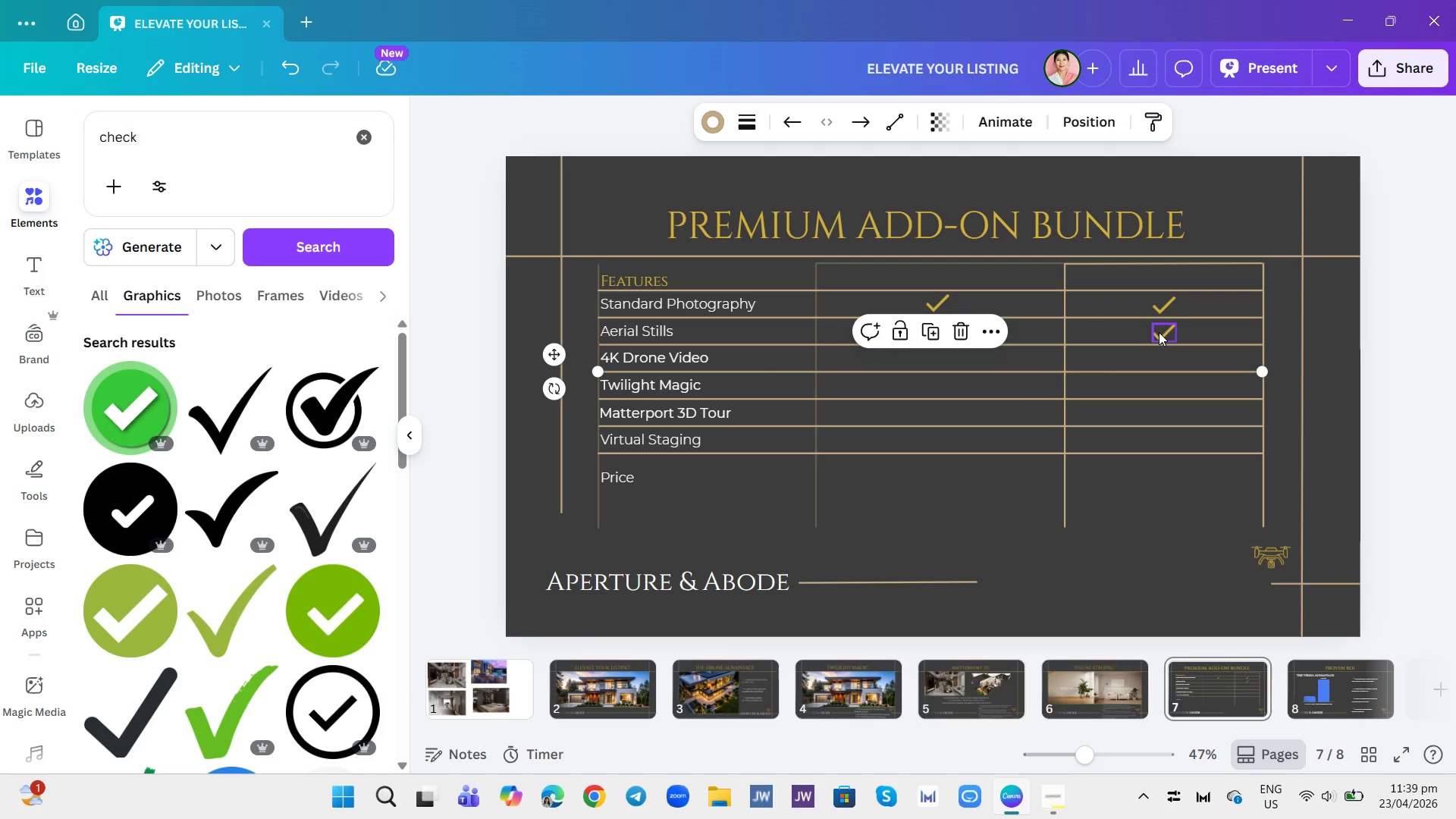 
left_click([1159, 332])
 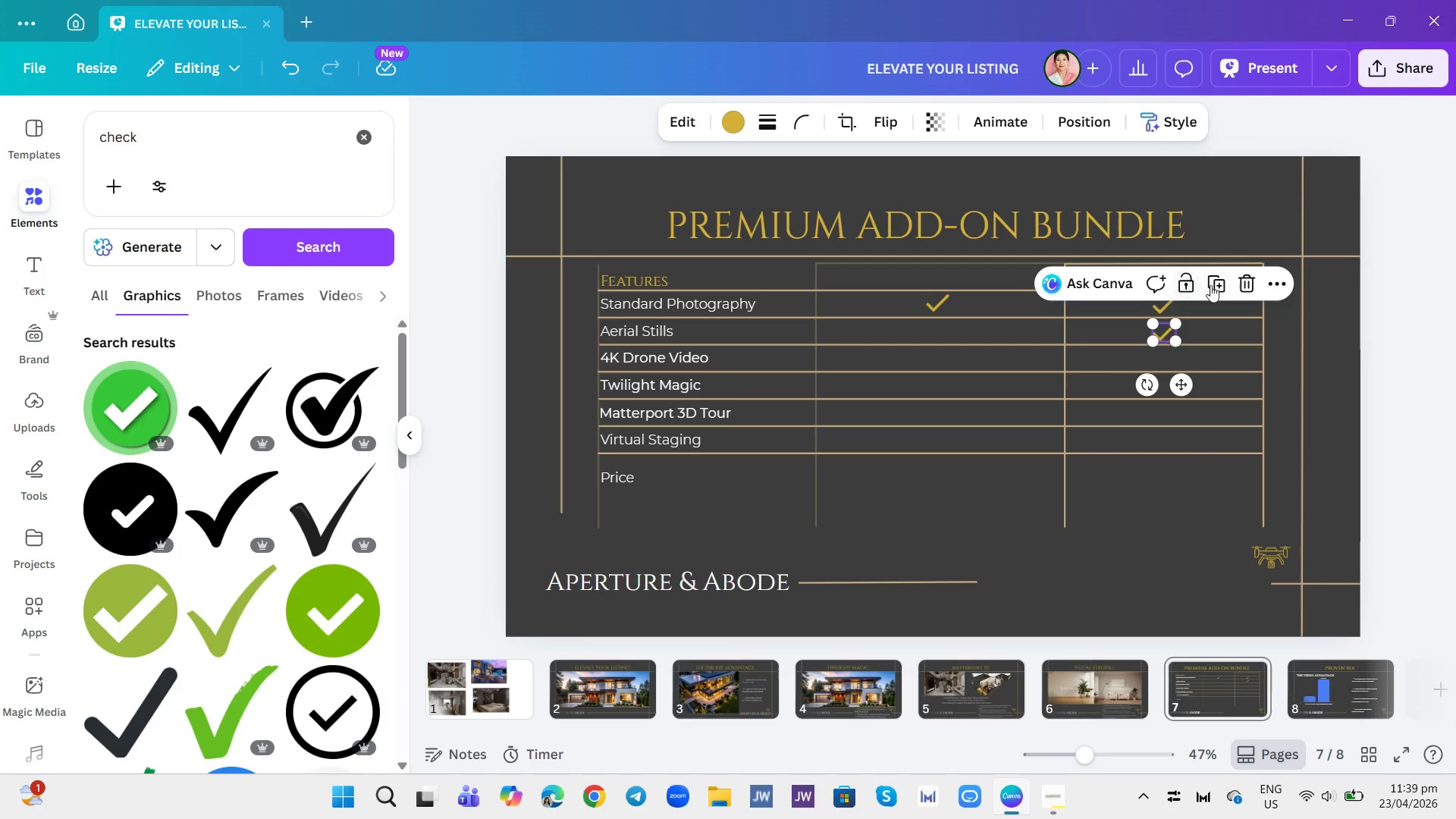 
left_click([1216, 285])
 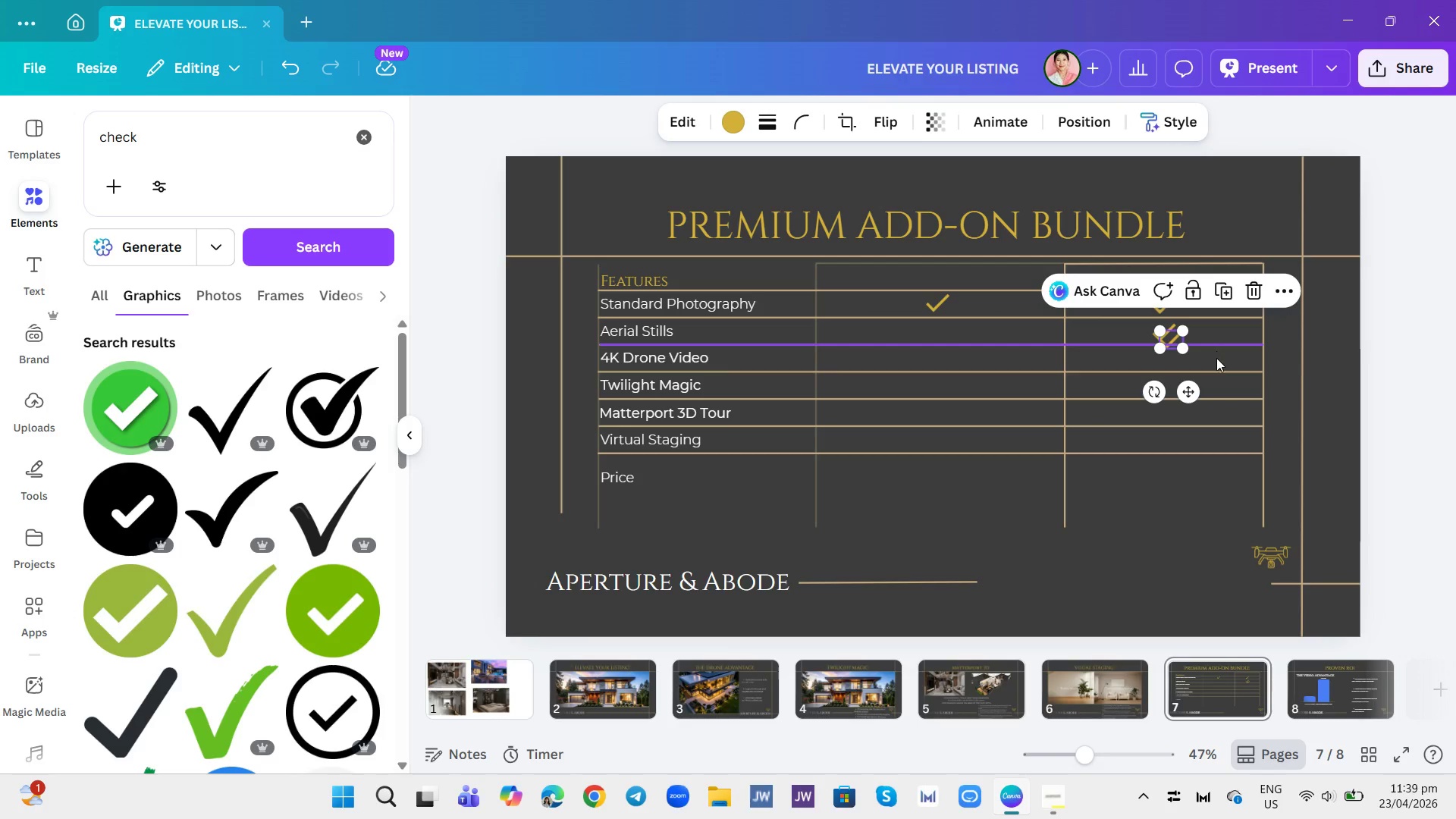 
left_click_drag(start_coordinate=[1194, 390], to_coordinate=[1190, 416])
 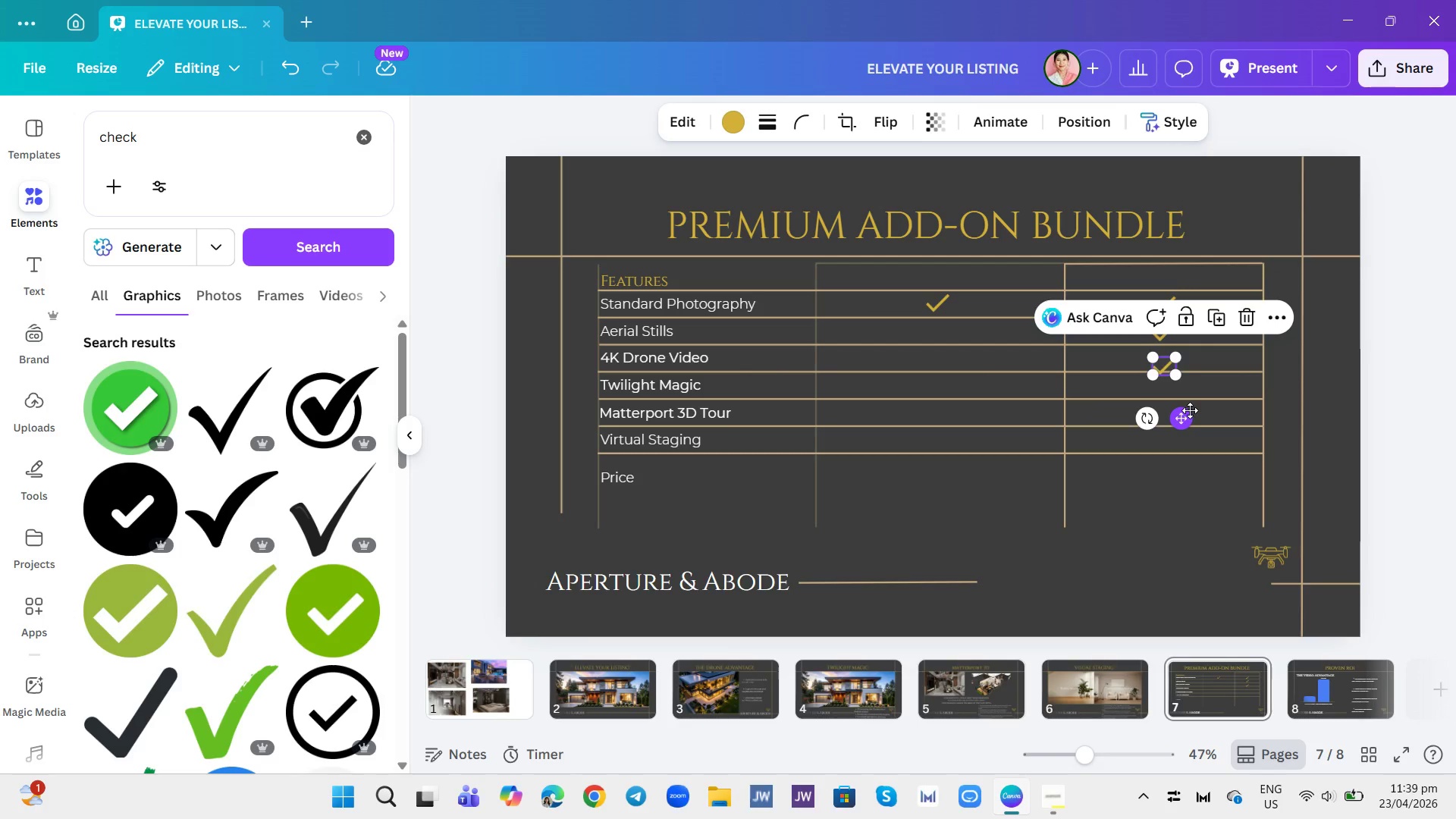 
double_click([1190, 410])
 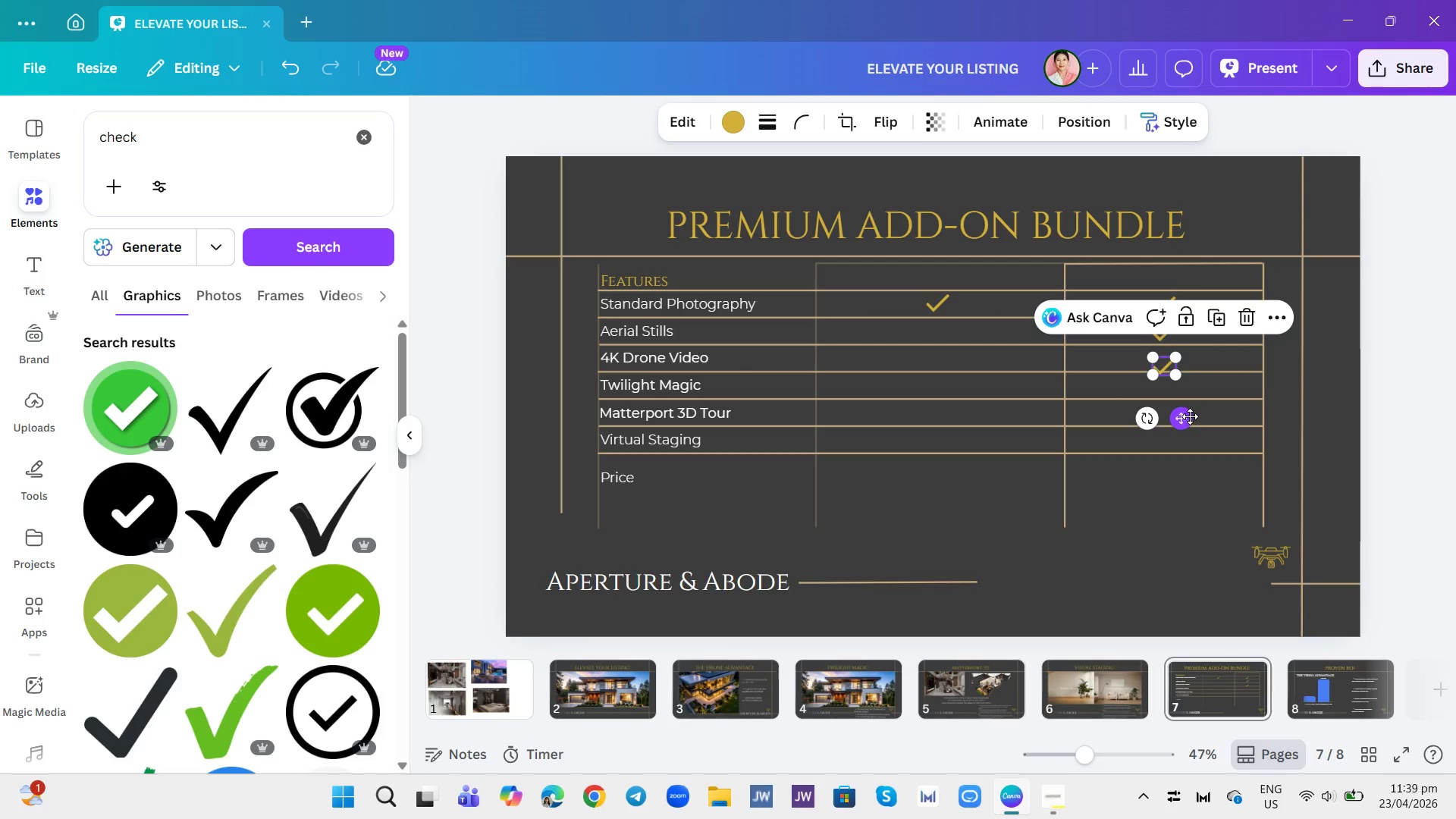 
double_click([1190, 413])
 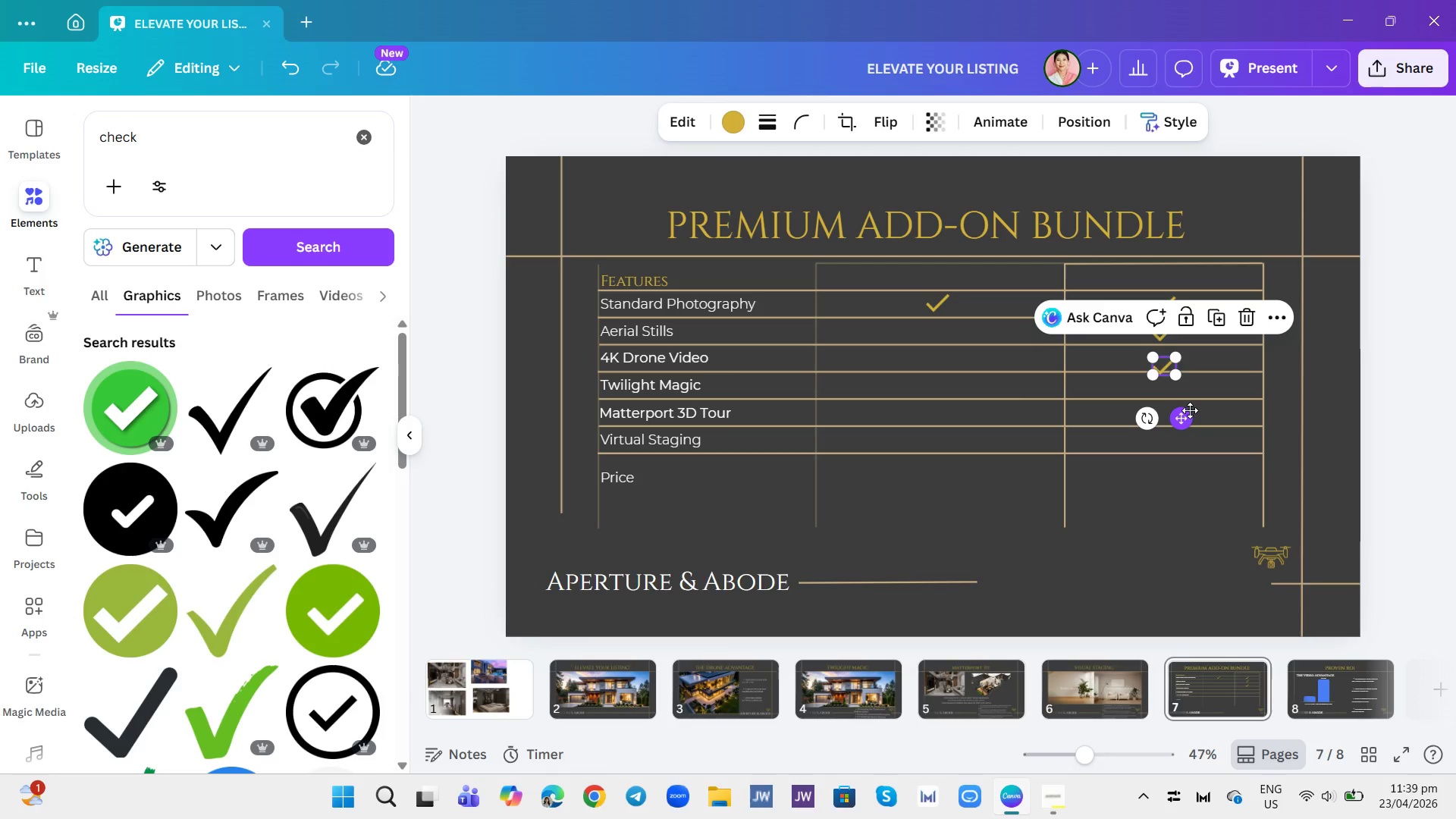 
triple_click([1190, 410])
 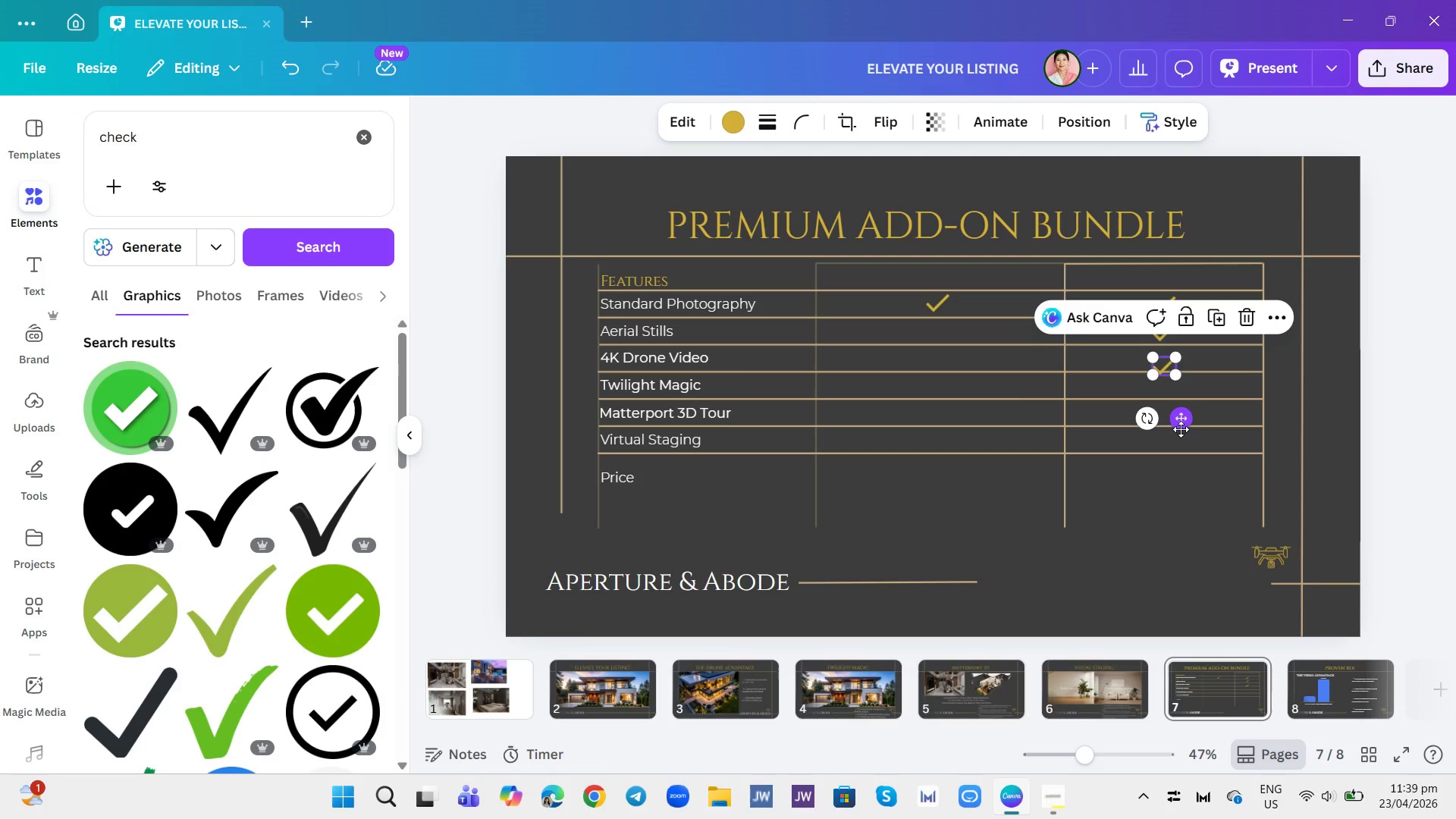 
left_click_drag(start_coordinate=[1181, 429], to_coordinate=[1181, 423])
 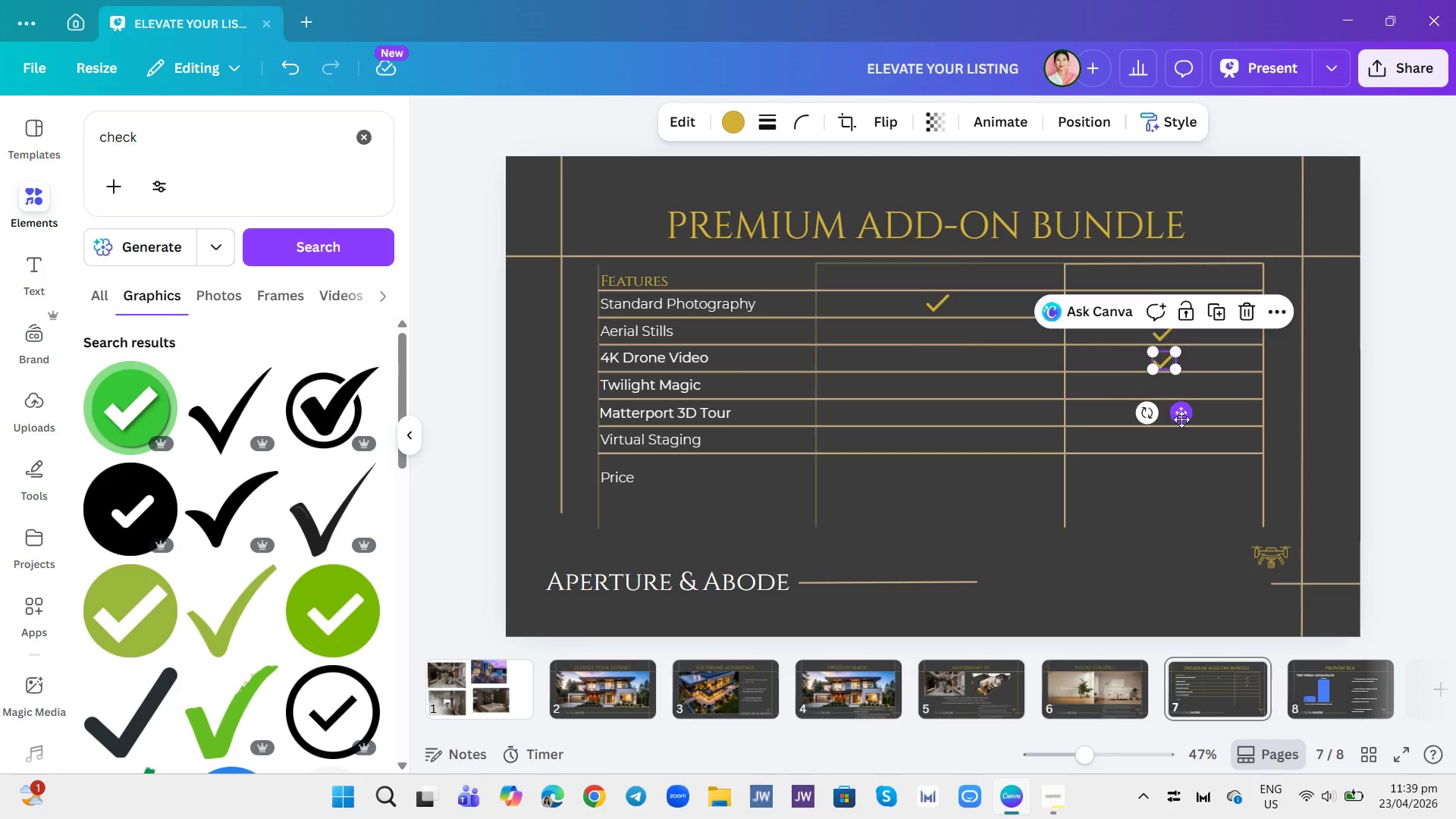 
left_click_drag(start_coordinate=[1181, 419], to_coordinate=[1182, 416])
 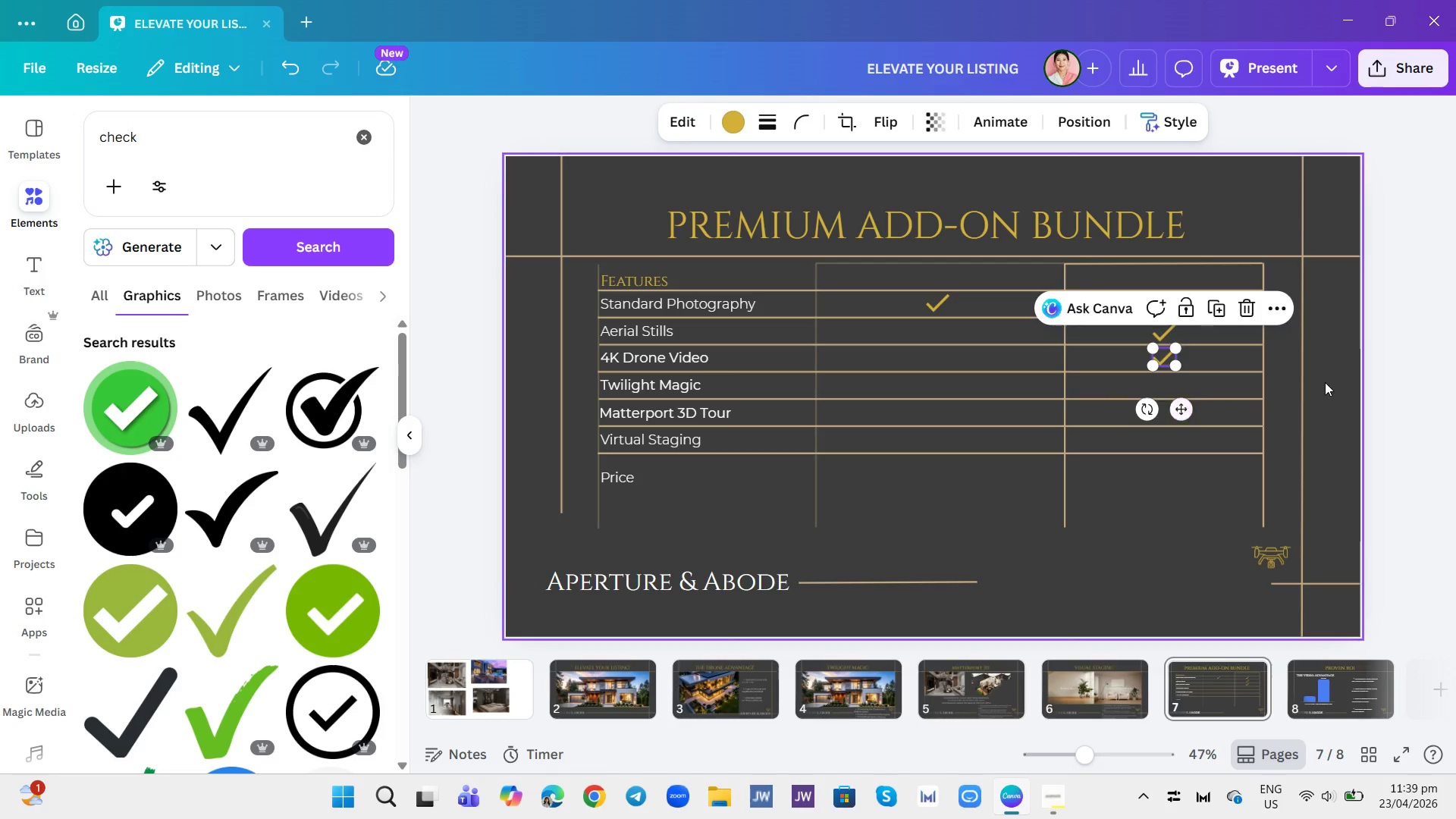 
left_click([1325, 382])
 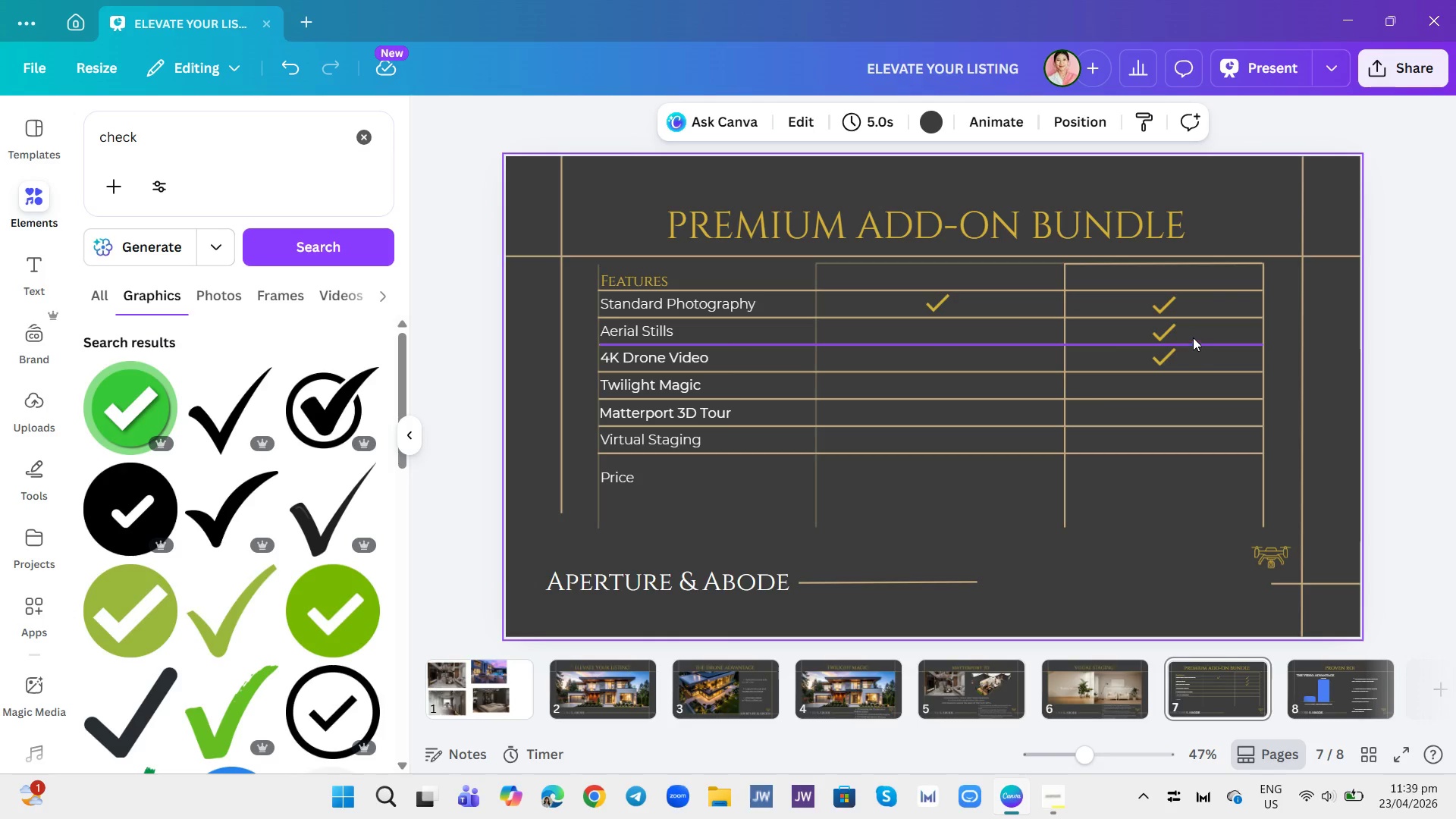 
left_click([1175, 331])
 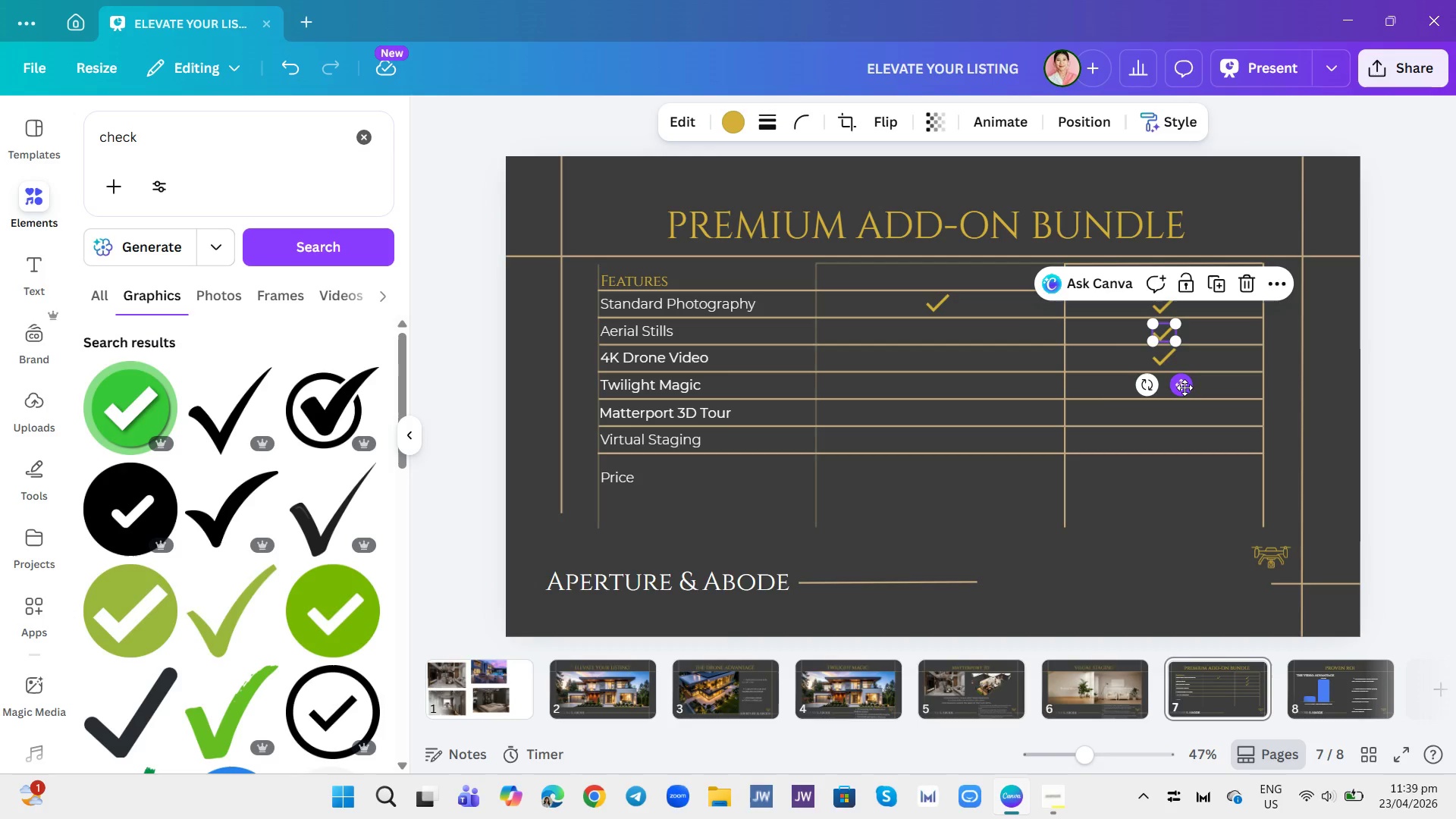 
double_click([1185, 381])
 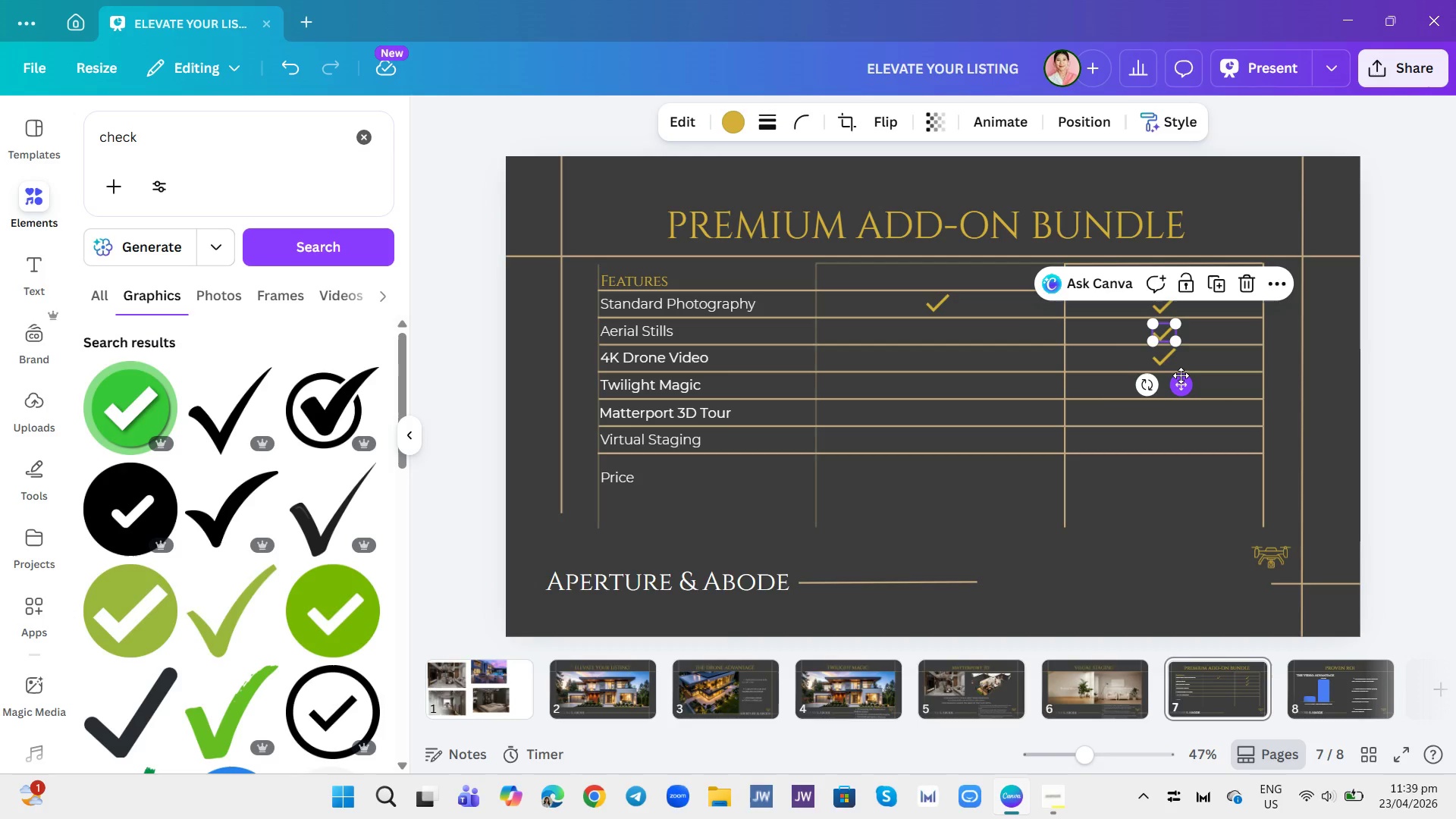 
left_click([1181, 375])
 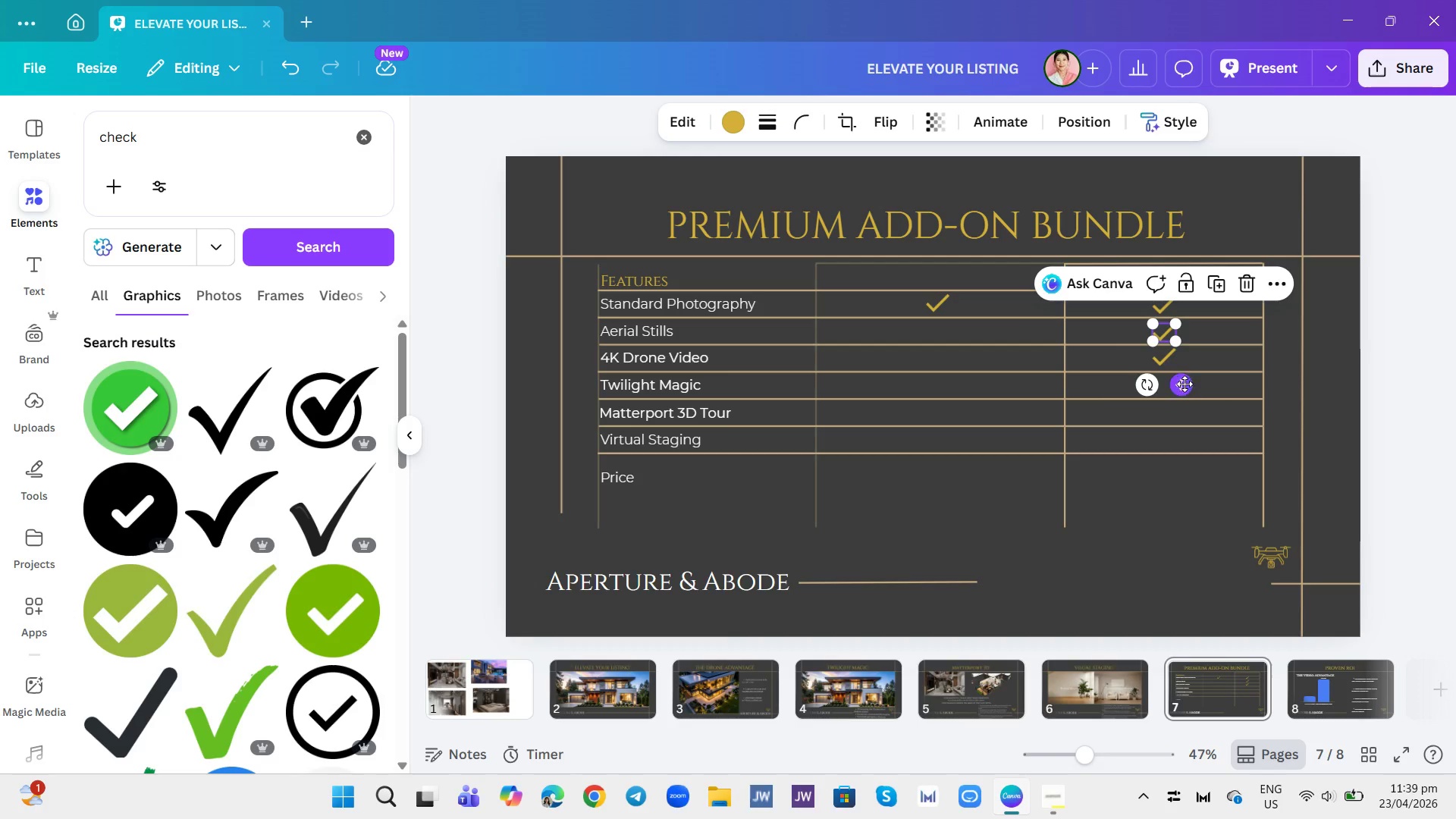 
left_click_drag(start_coordinate=[1178, 396], to_coordinate=[1179, 390])
 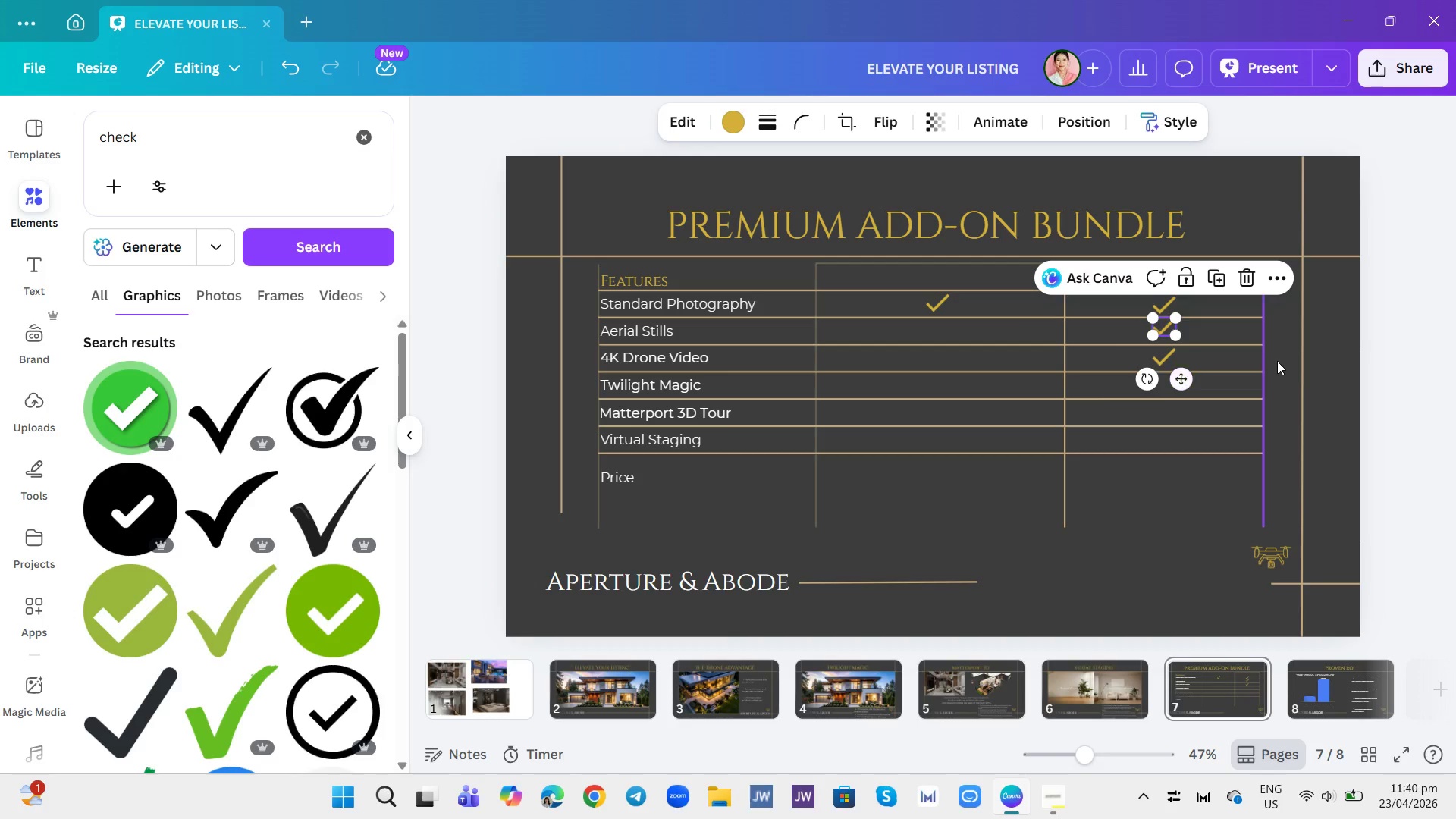 
left_click([1277, 361])
 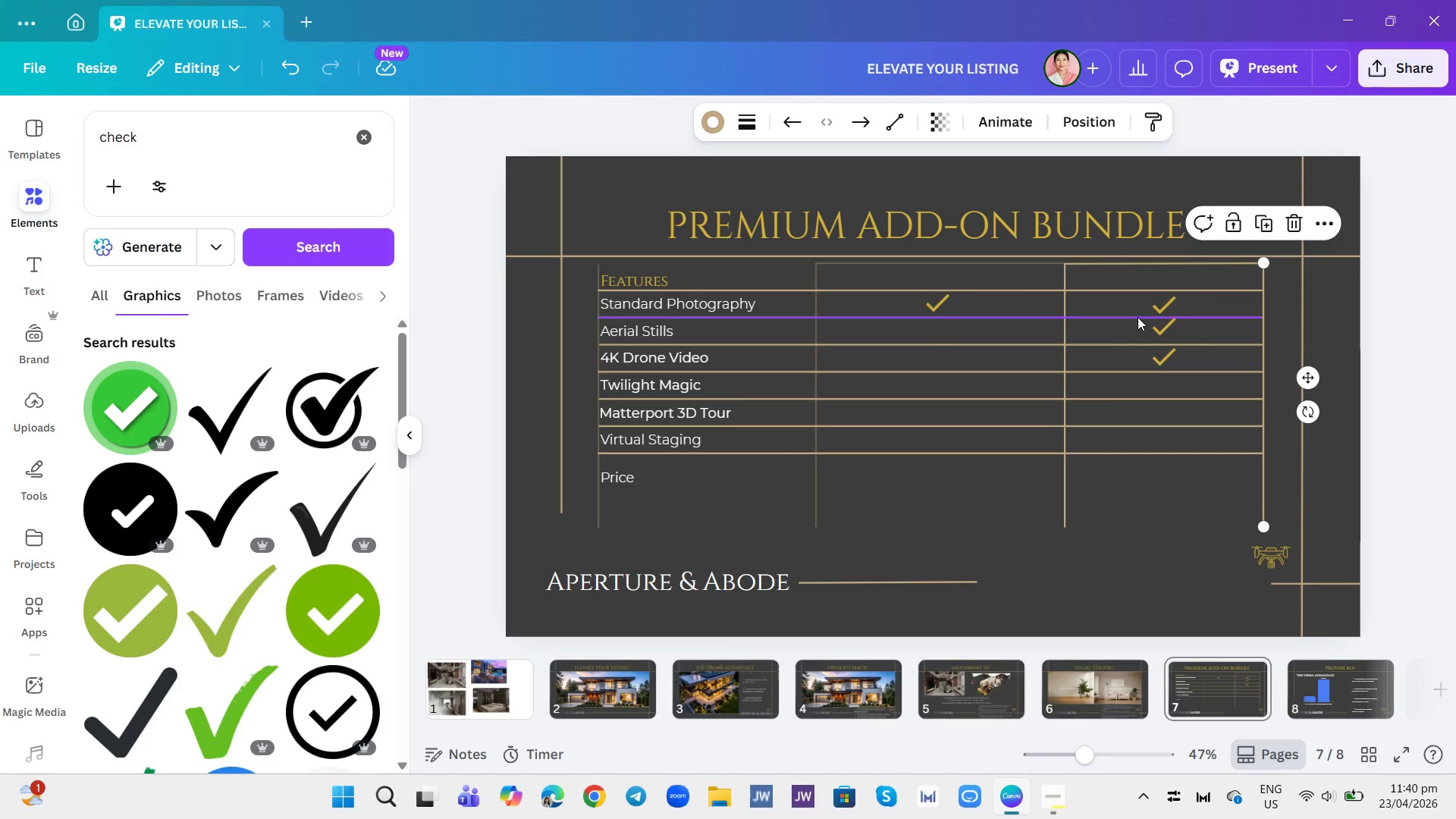 
left_click([1159, 330])
 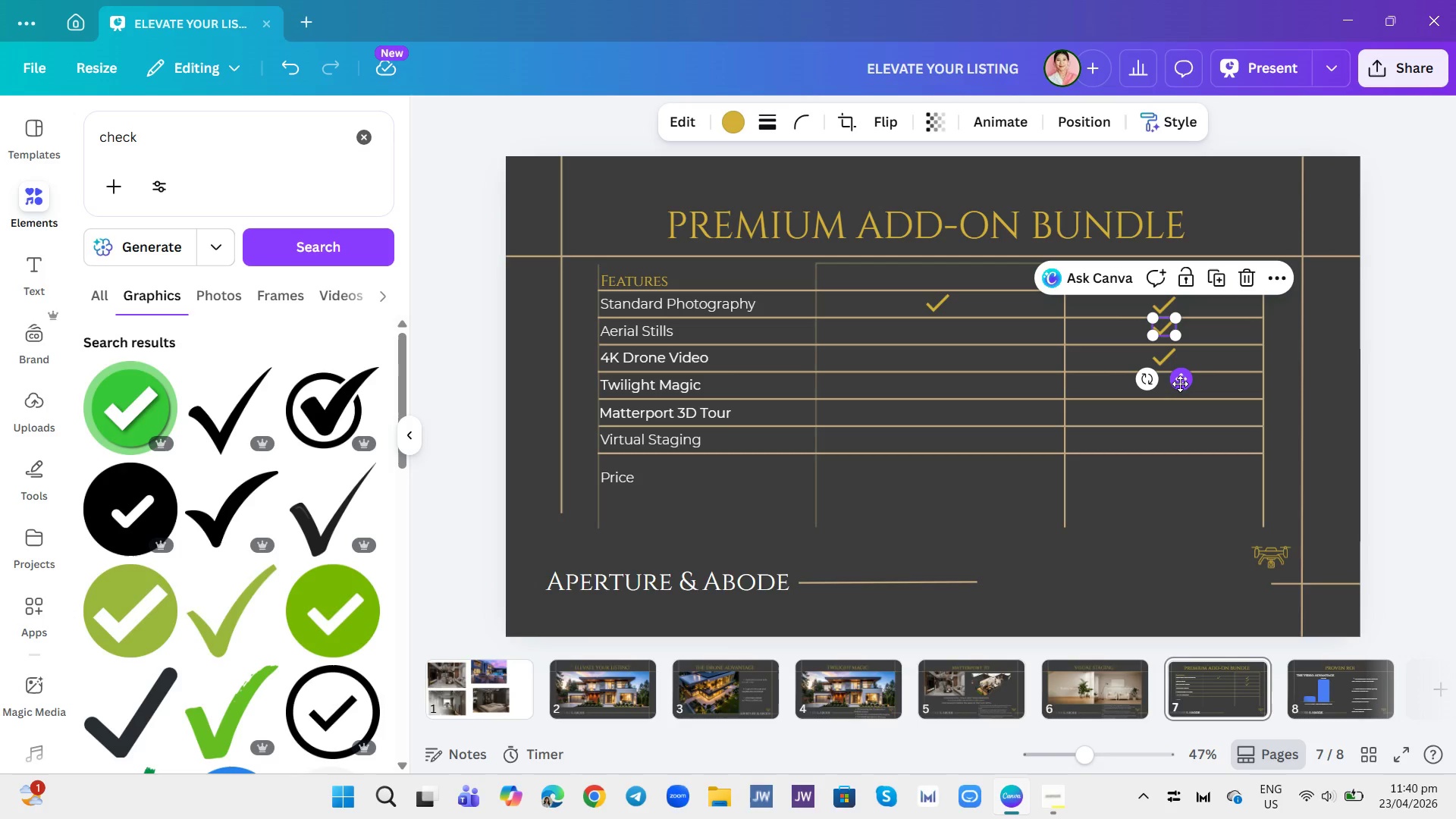 
left_click_drag(start_coordinate=[1180, 384], to_coordinate=[1181, 388])
 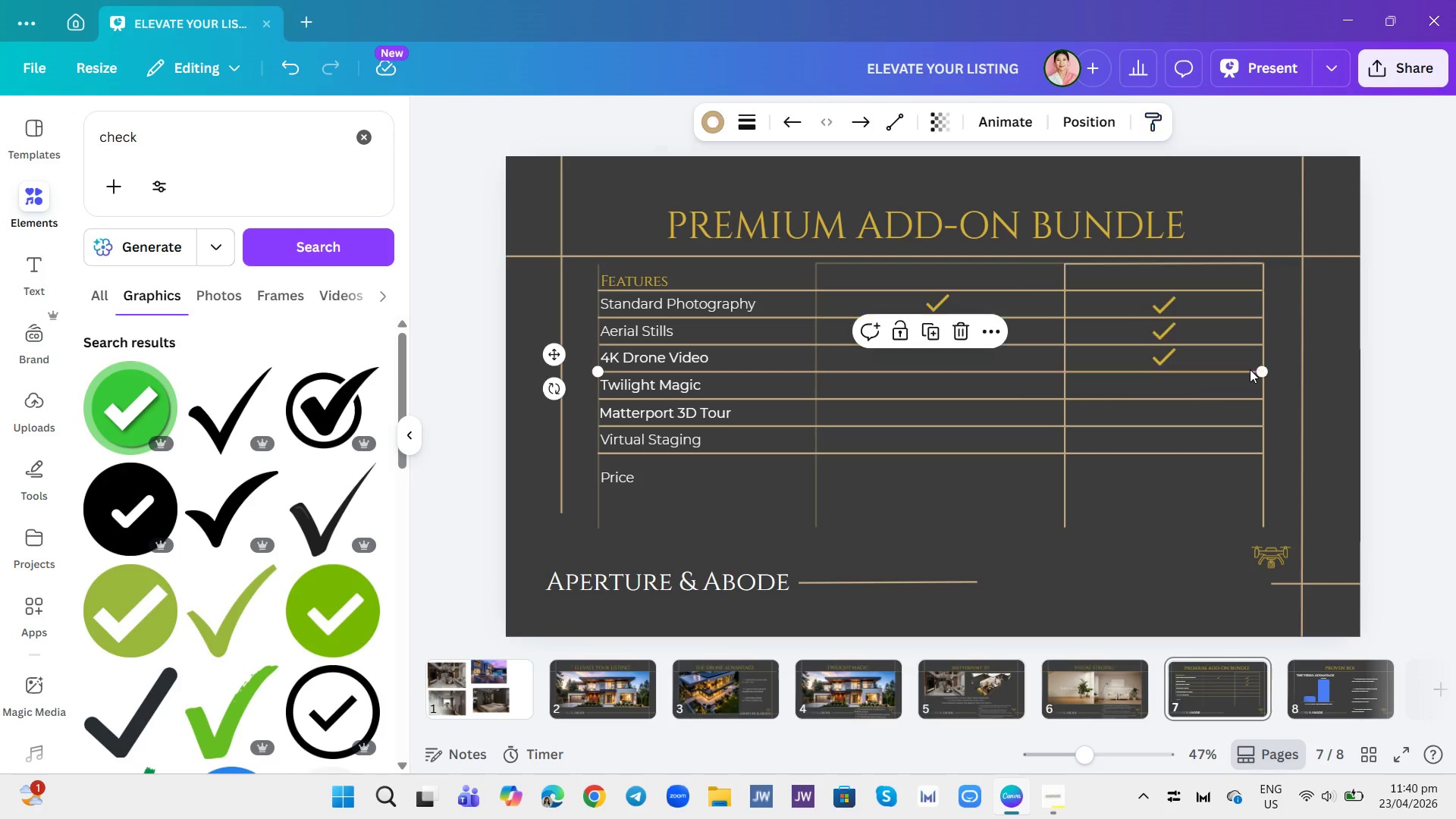 
left_click([1250, 369])
 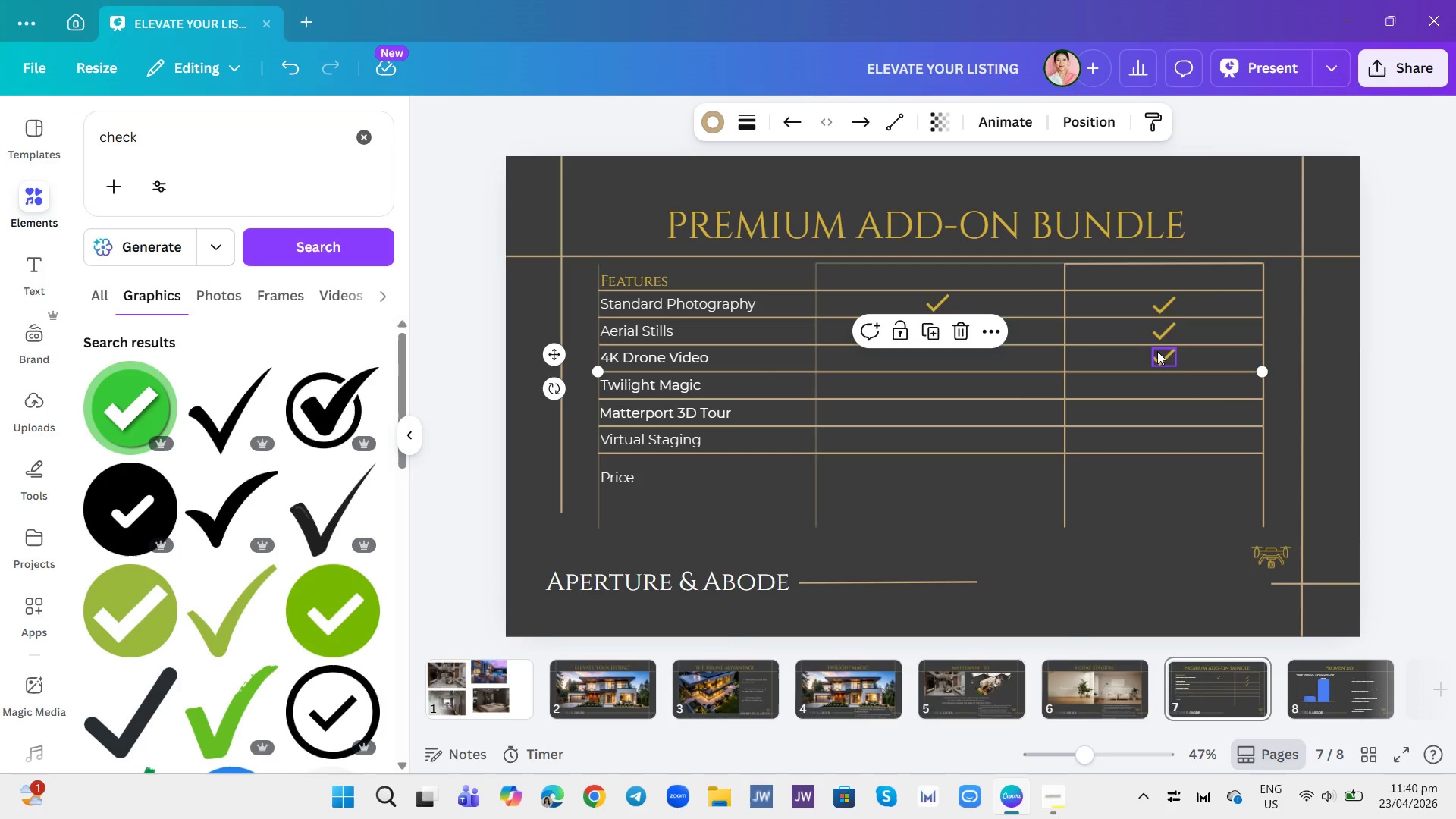 
left_click([1157, 351])
 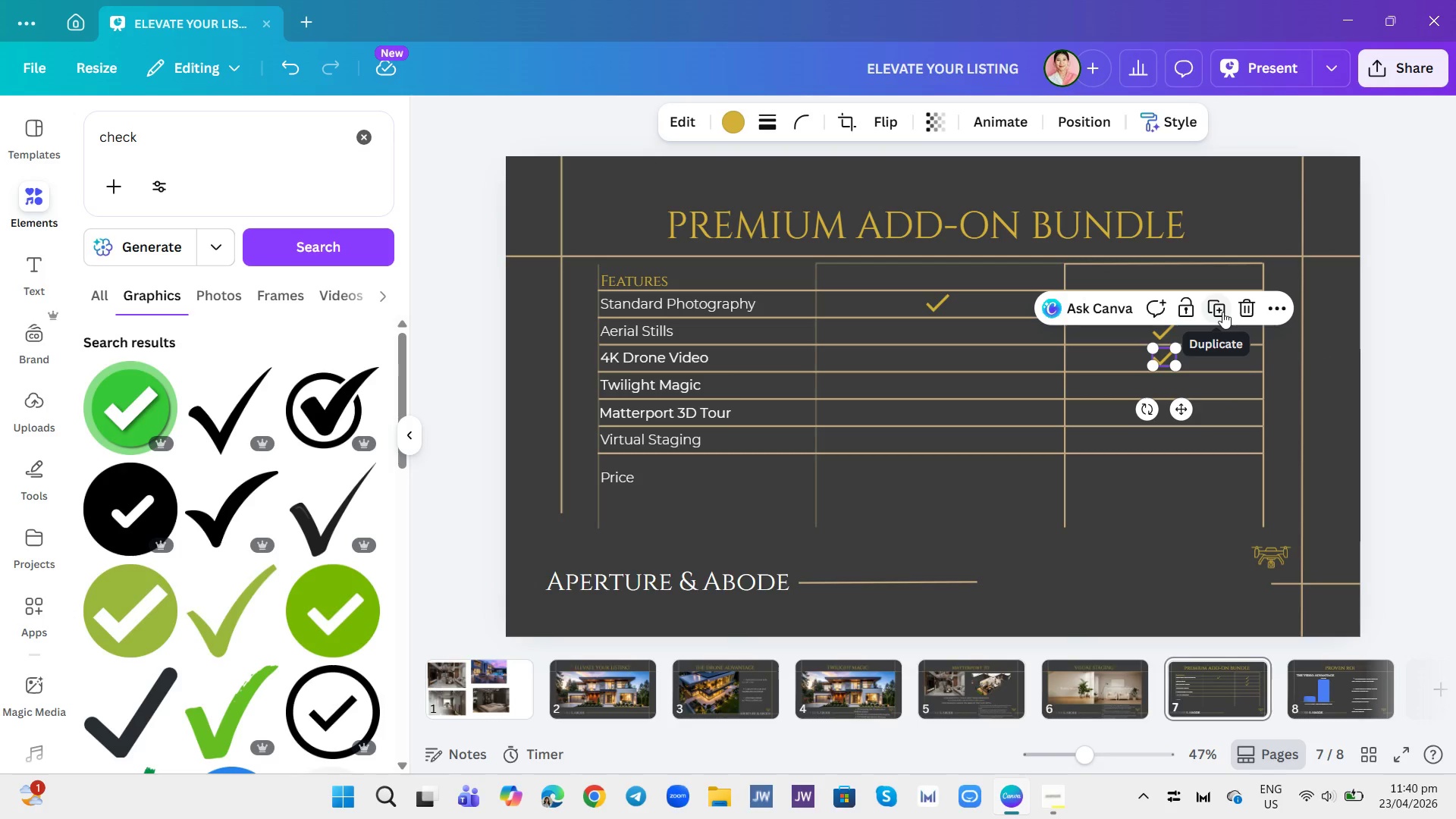 
left_click([1222, 312])
 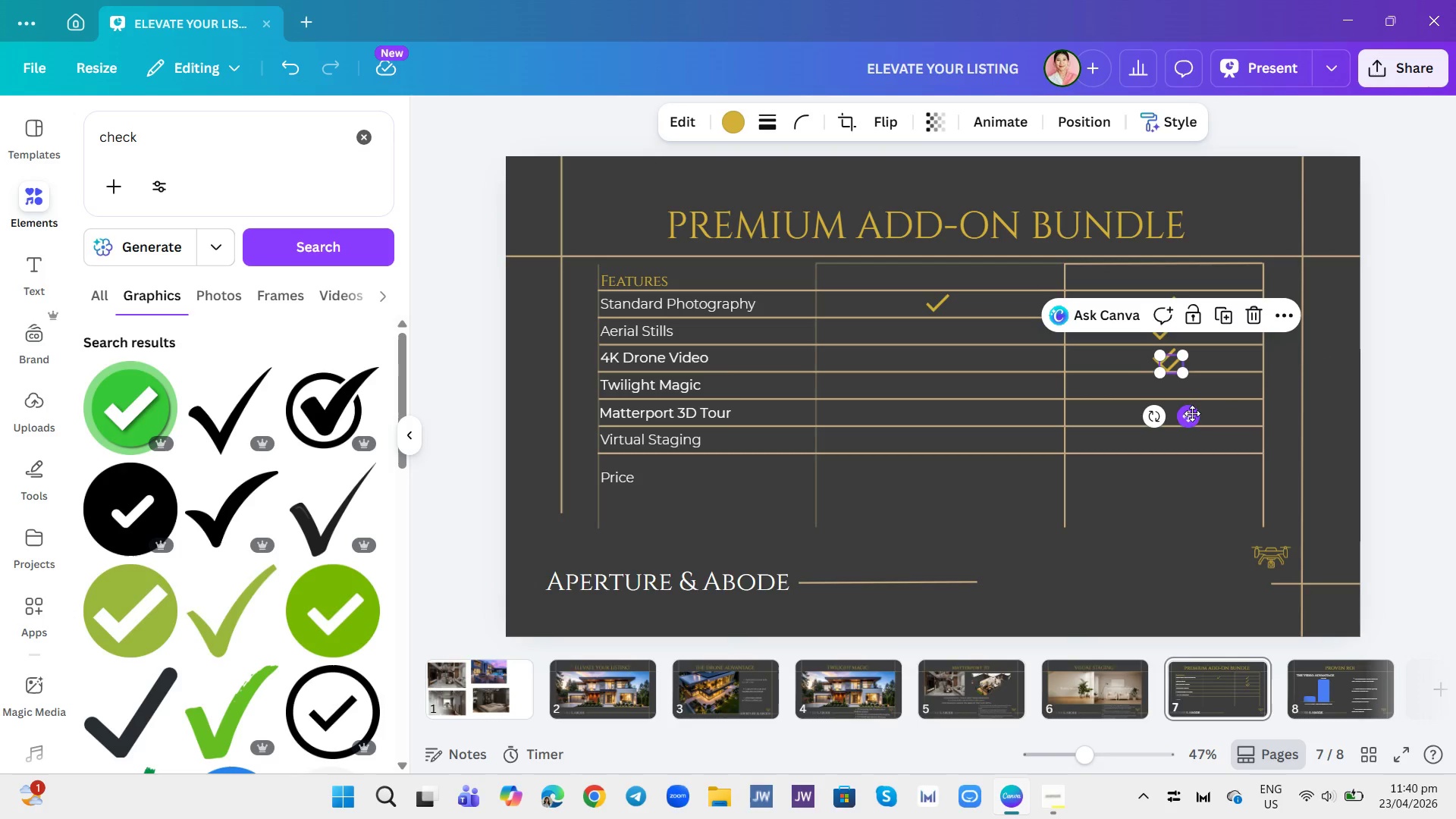 
left_click_drag(start_coordinate=[1189, 420], to_coordinate=[1182, 439])
 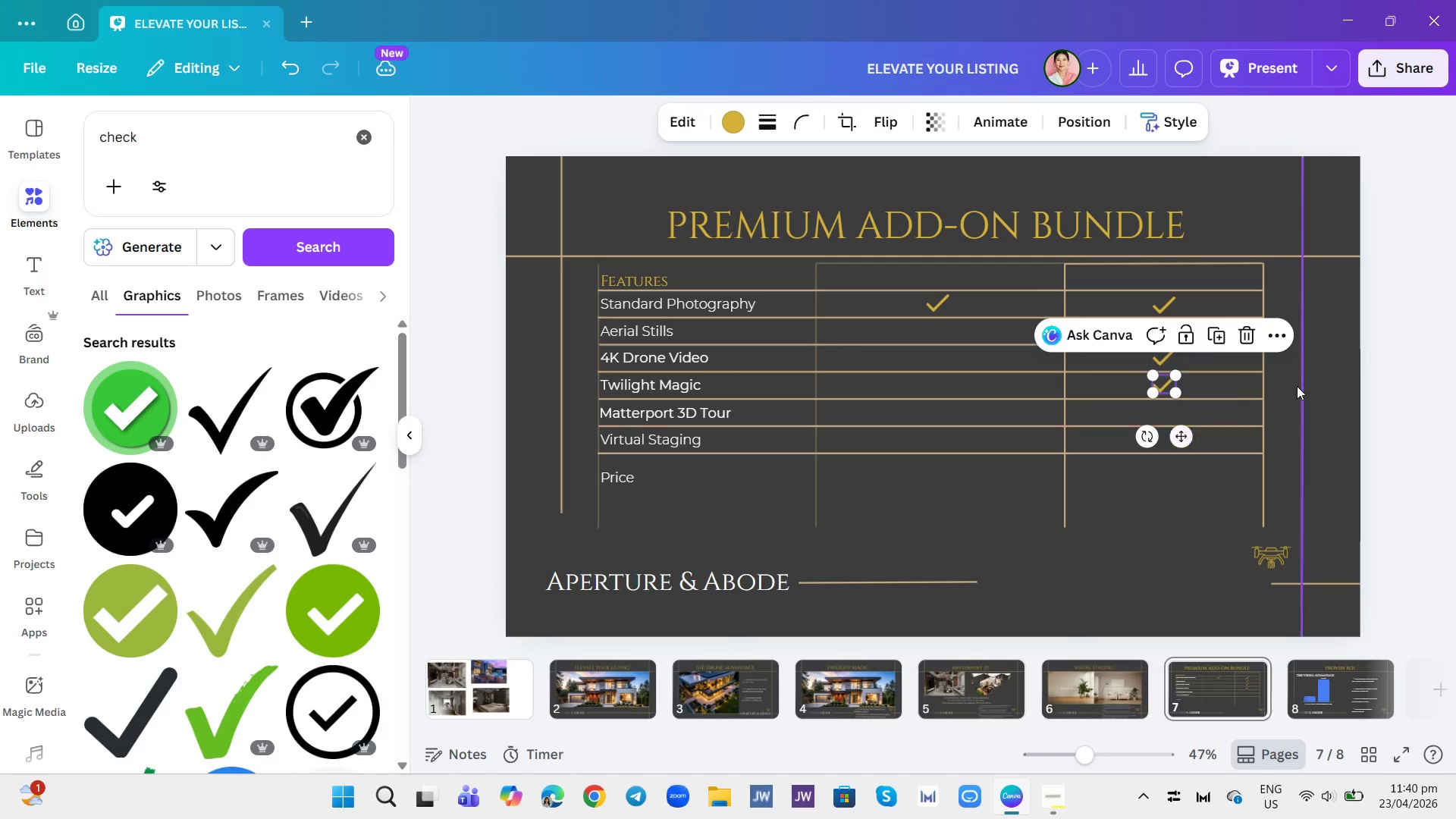 
left_click([1297, 386])
 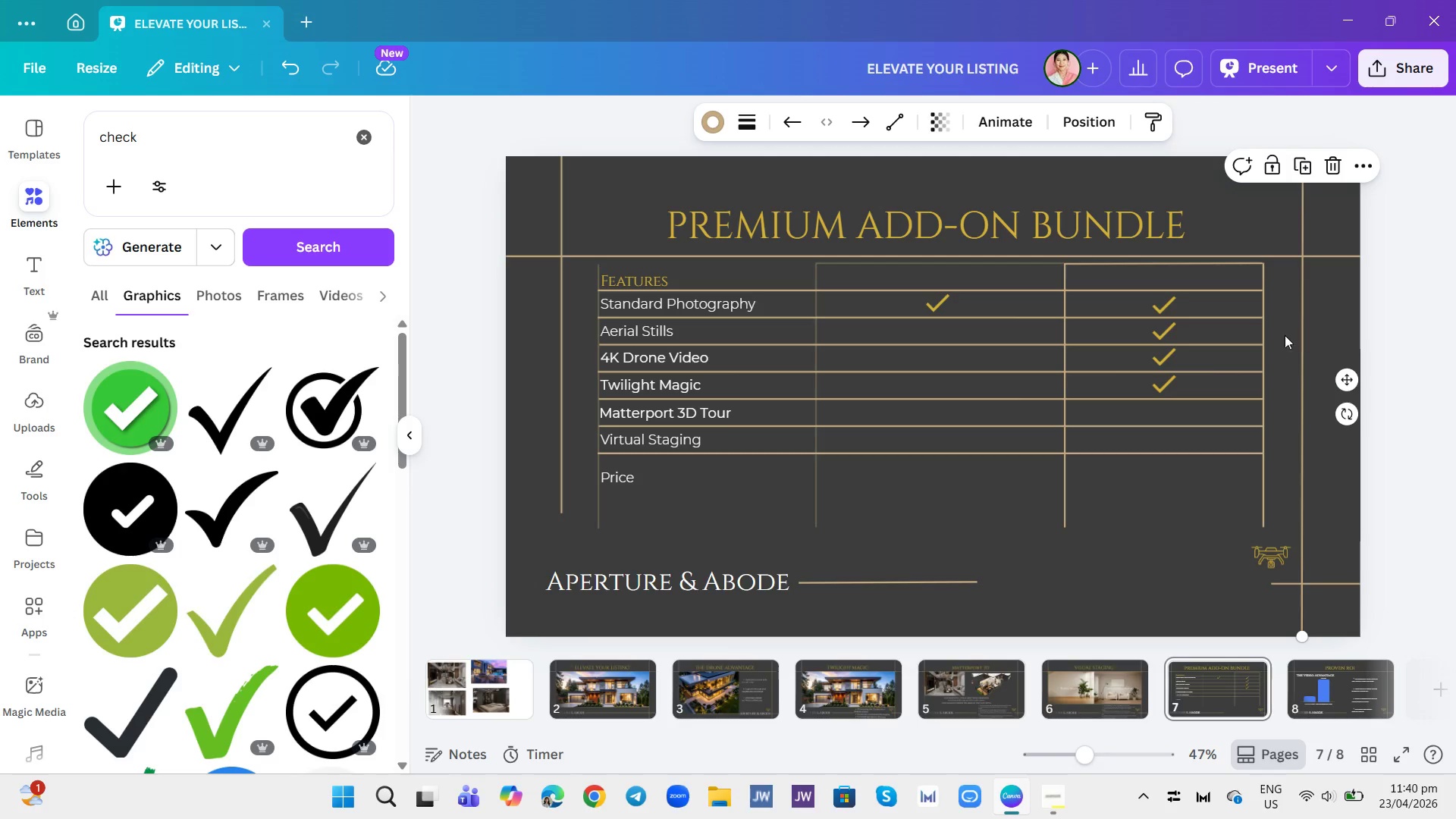 
wait(5.75)
 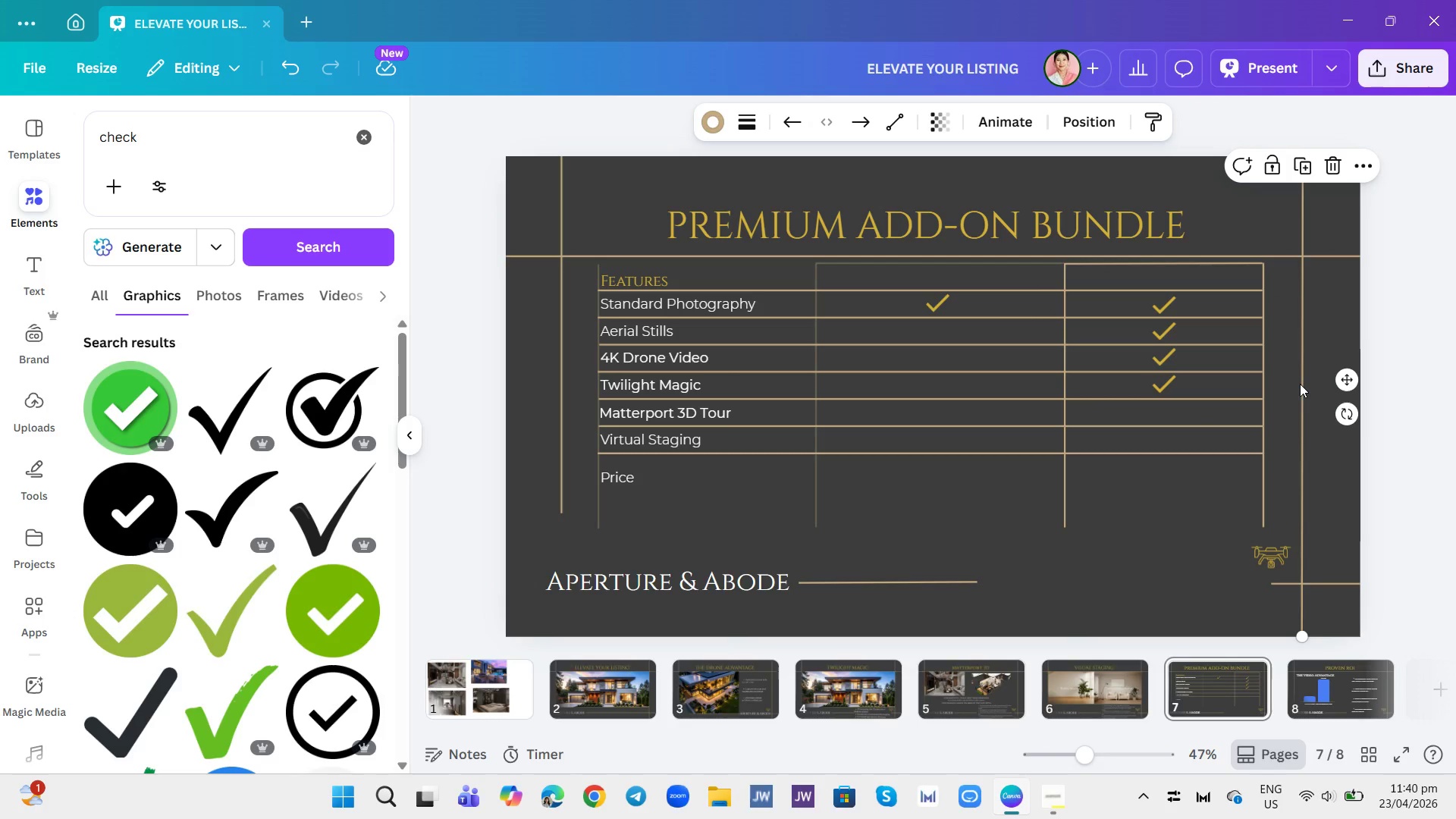 
double_click([699, 437])
 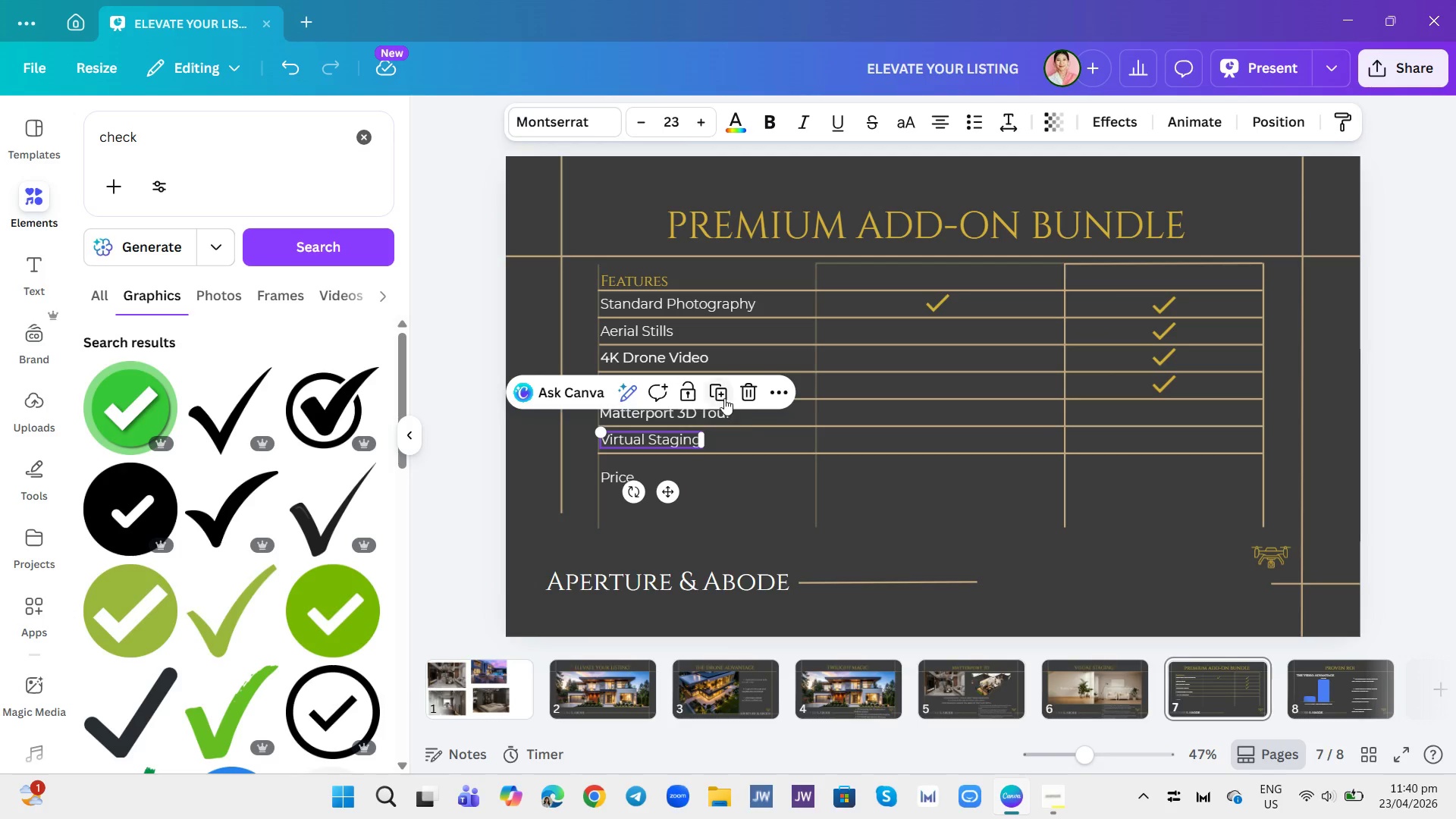 
left_click([721, 394])
 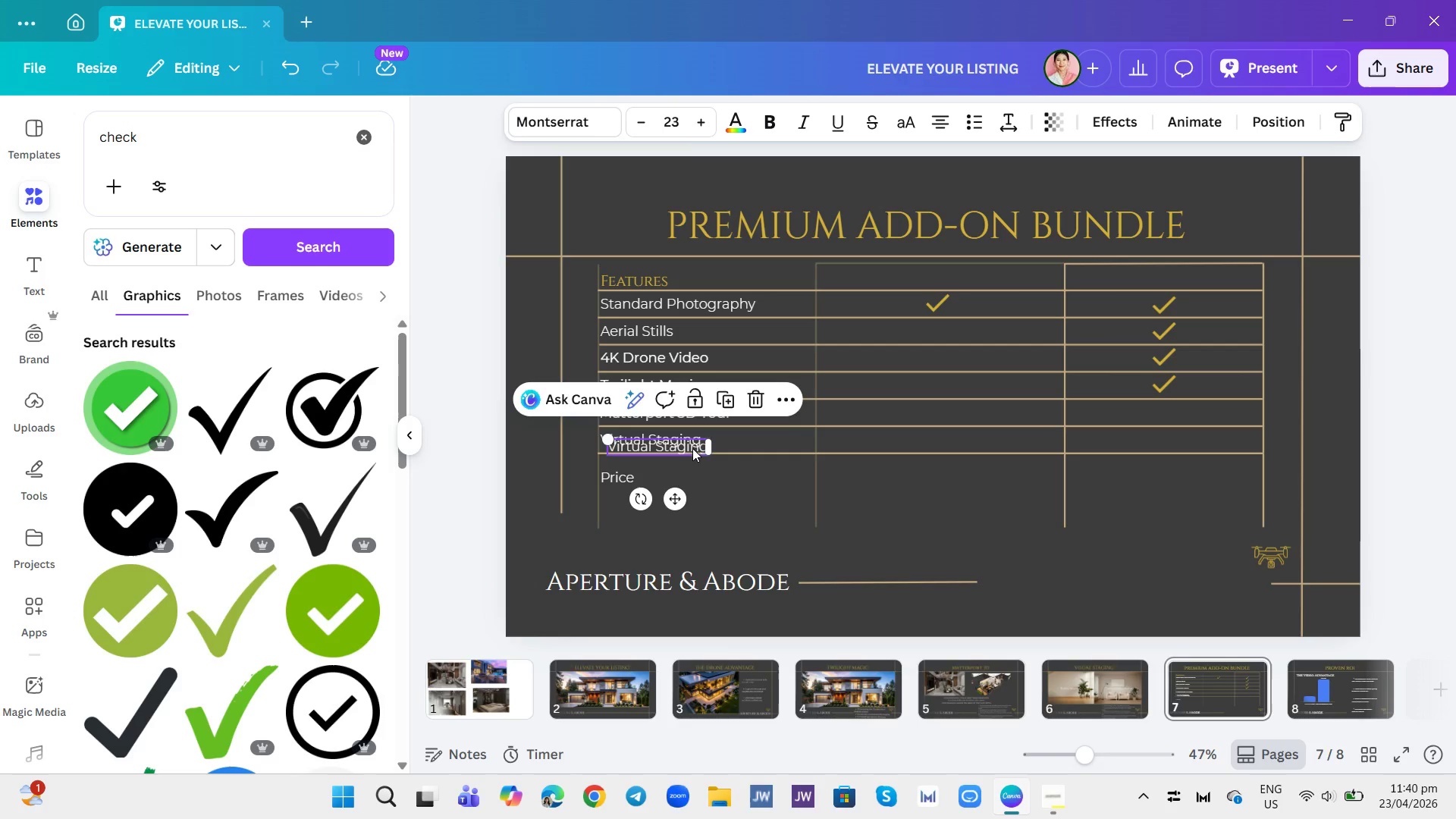 
left_click_drag(start_coordinate=[689, 448], to_coordinate=[1191, 413])
 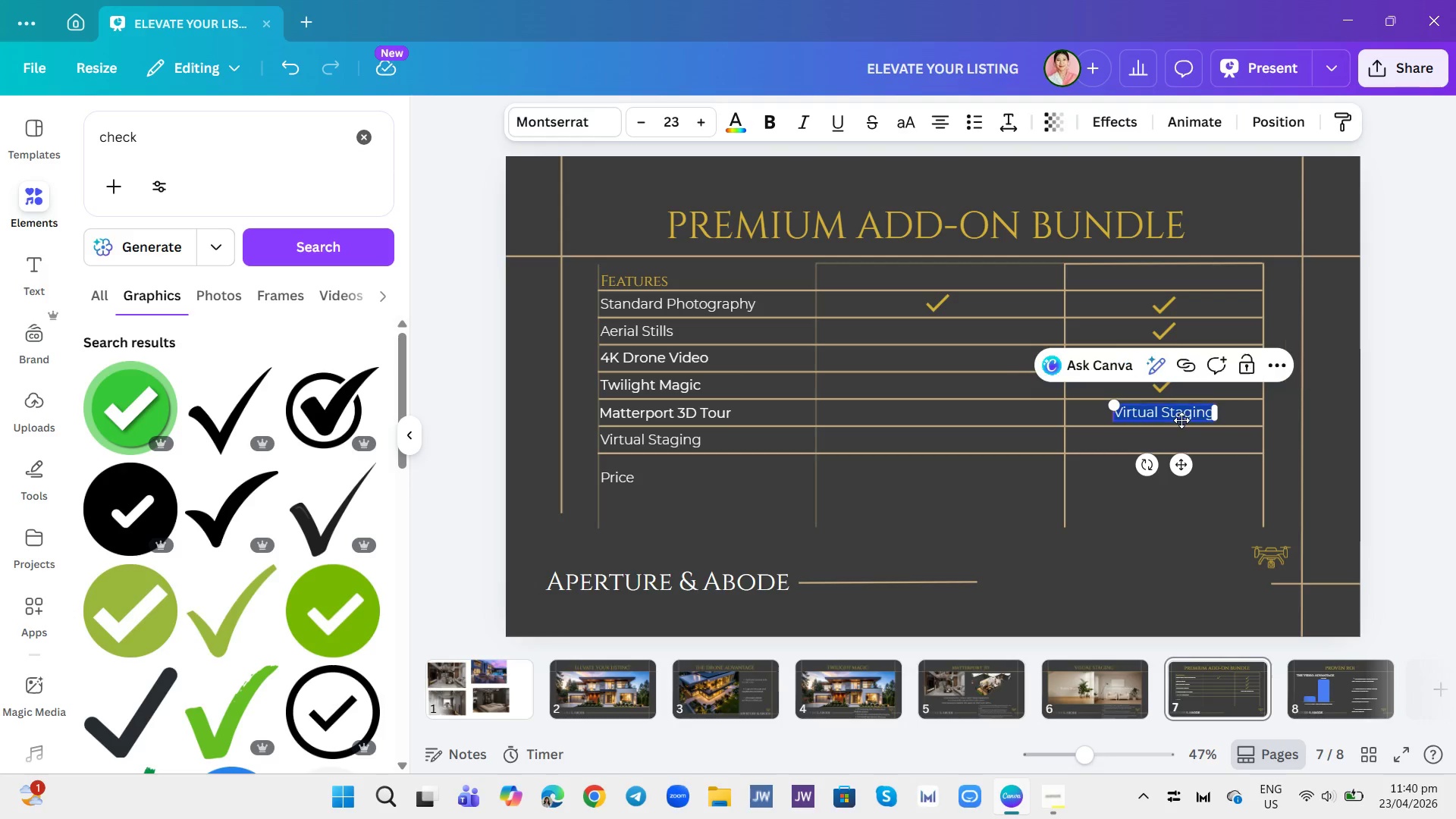 
double_click([1181, 420])
 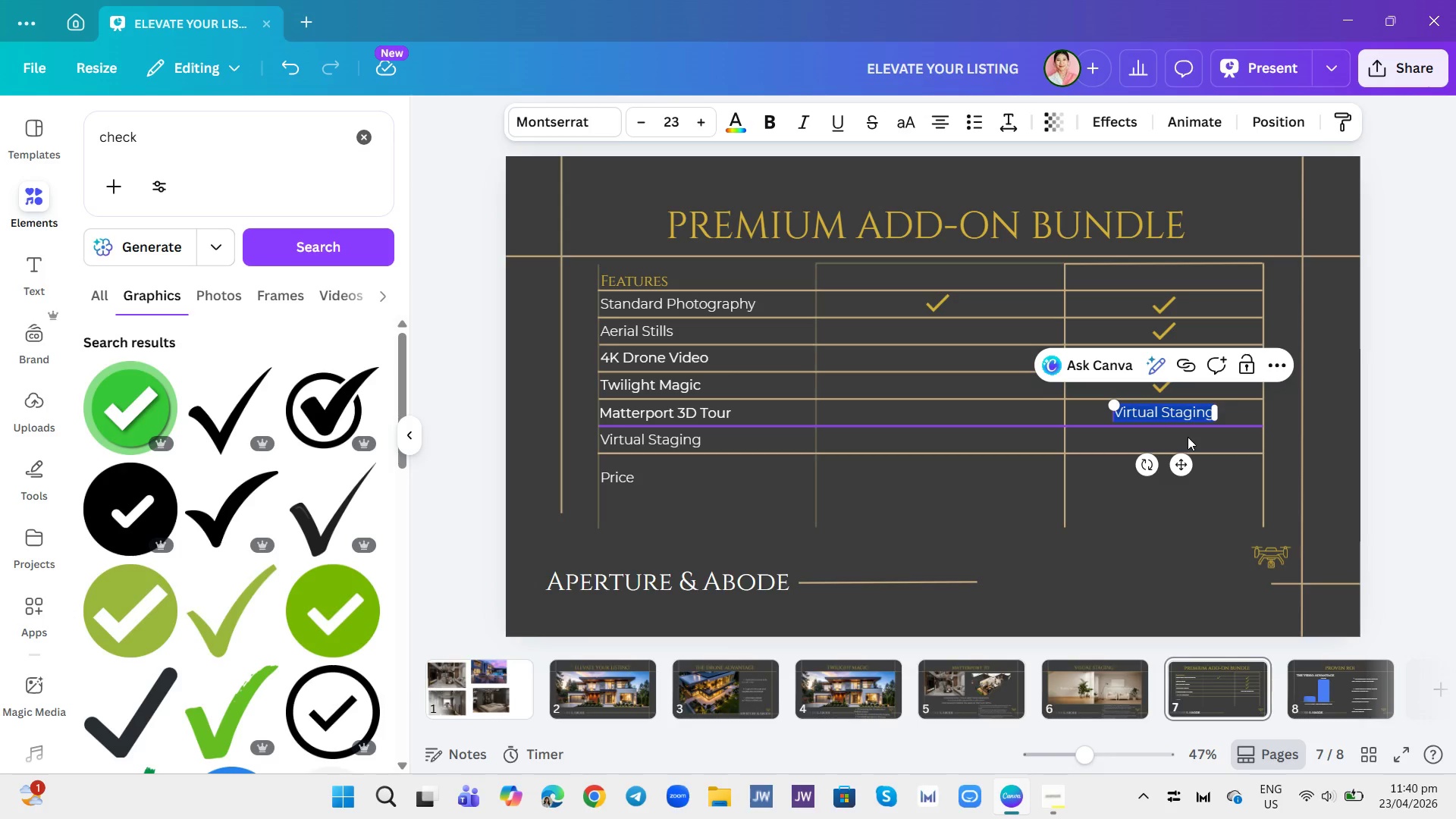 
type(Premium)
 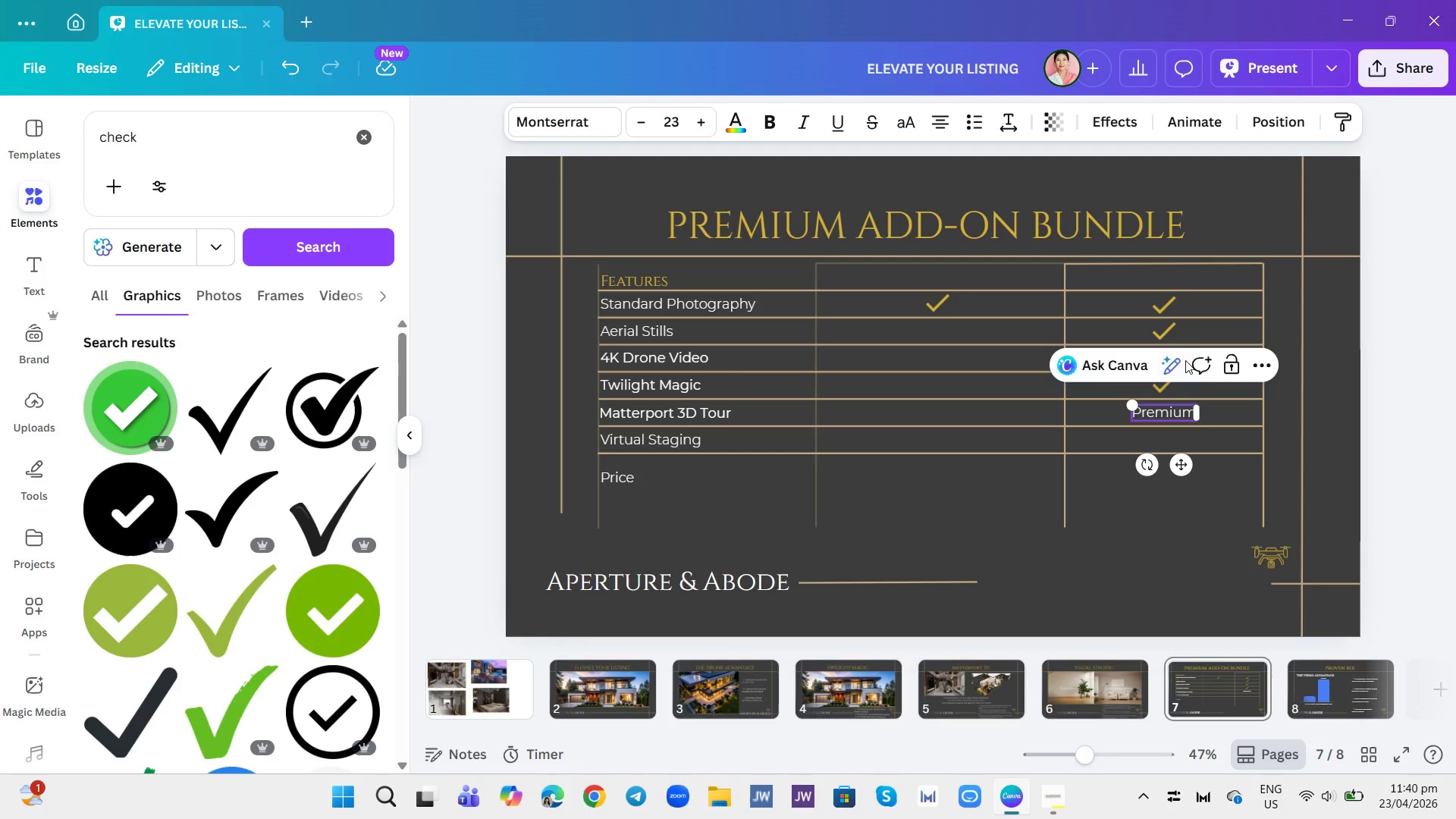 
left_click([1210, 431])
 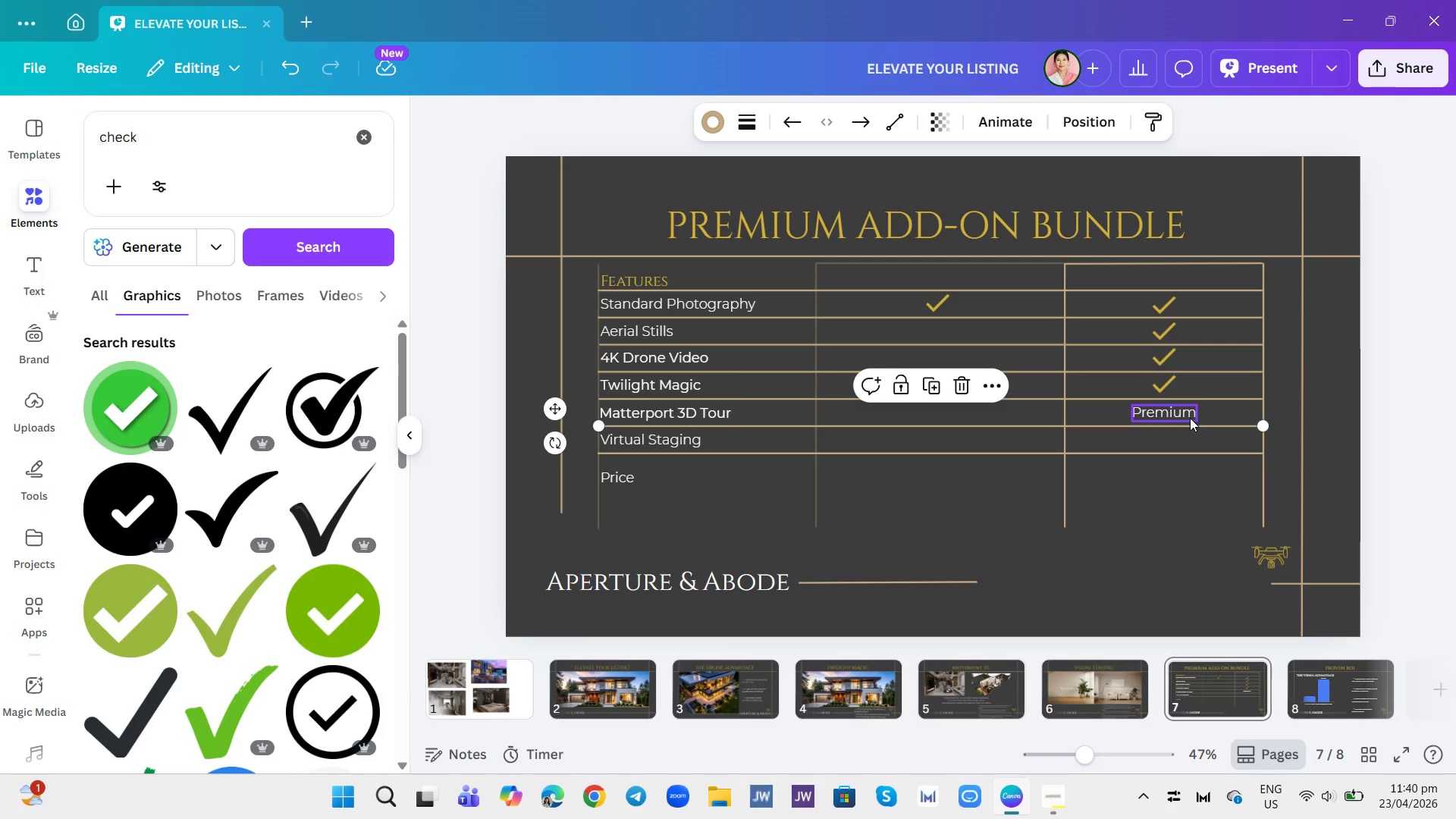 
left_click([1190, 418])
 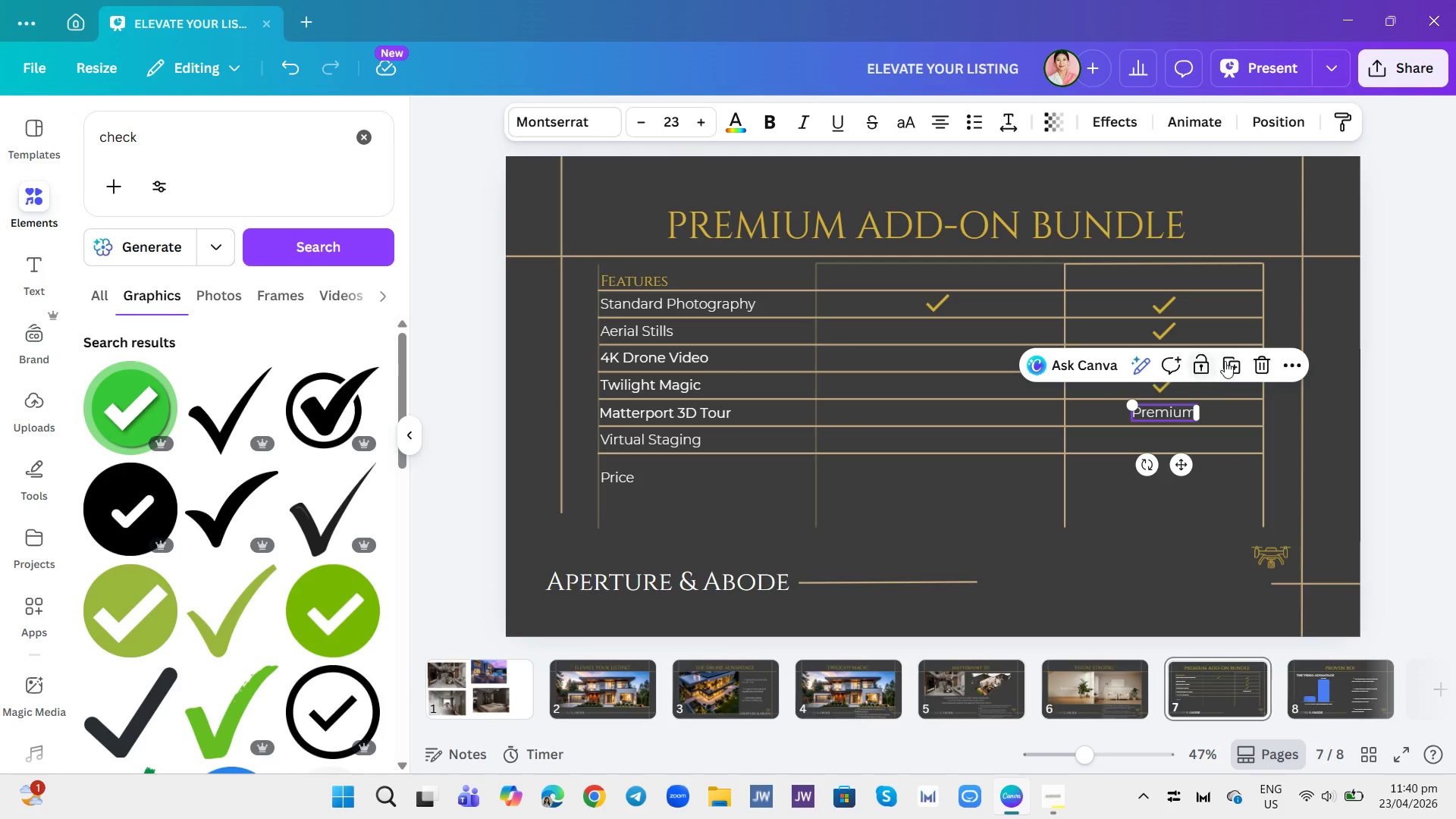 
left_click([1225, 361])
 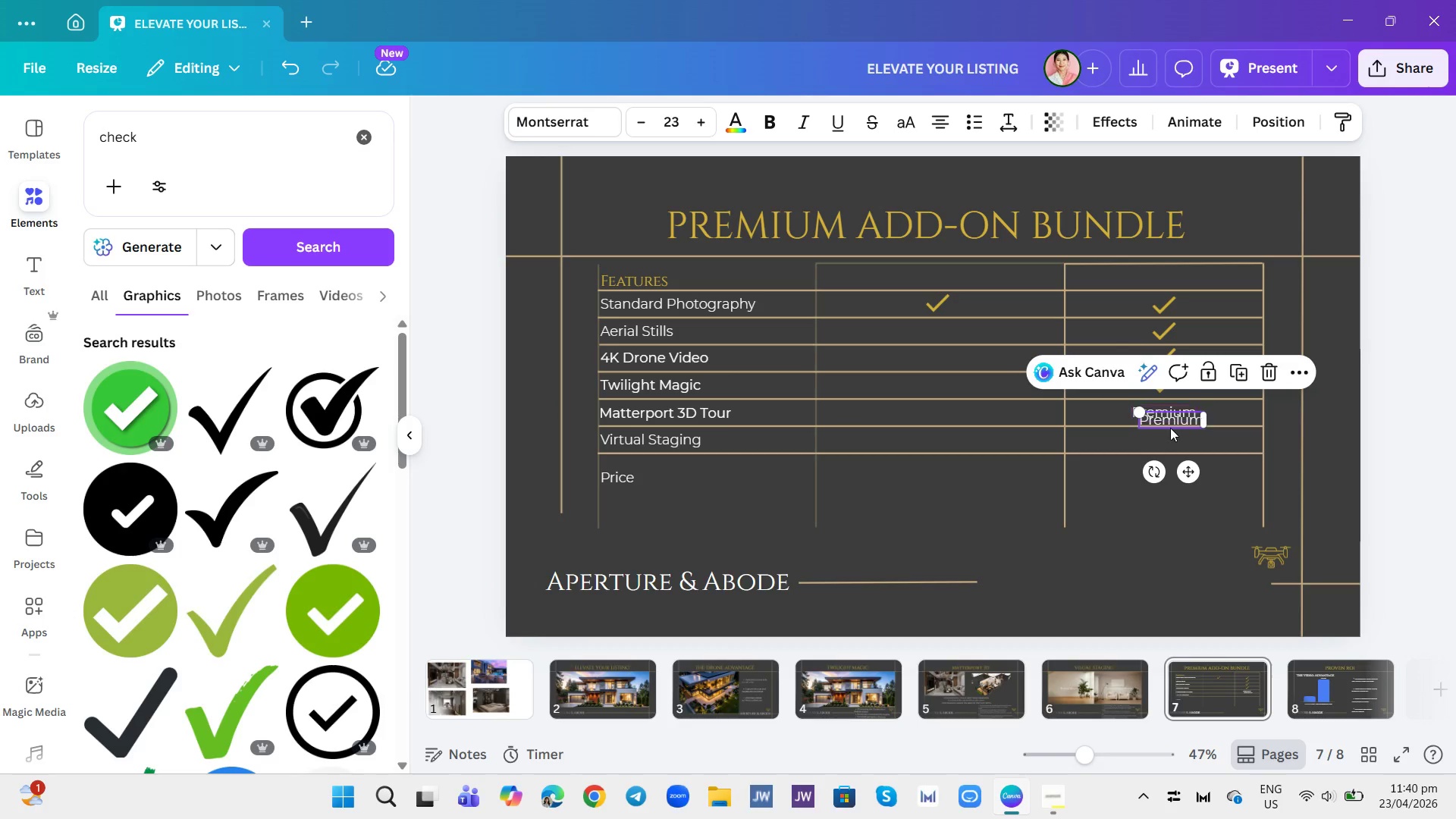 
left_click_drag(start_coordinate=[1170, 428], to_coordinate=[1170, 432])
 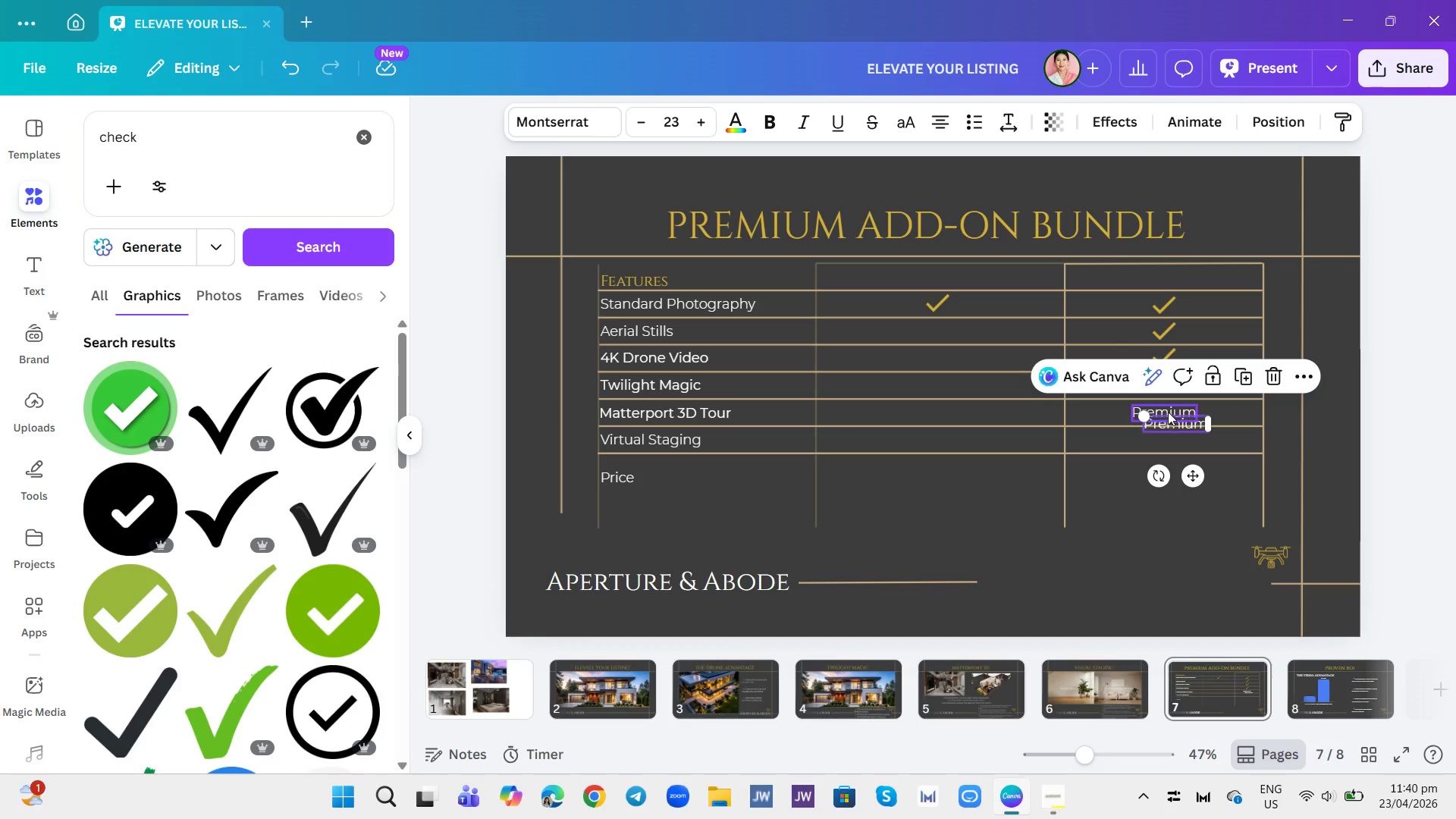 
key(Meta+MetaLeft)
 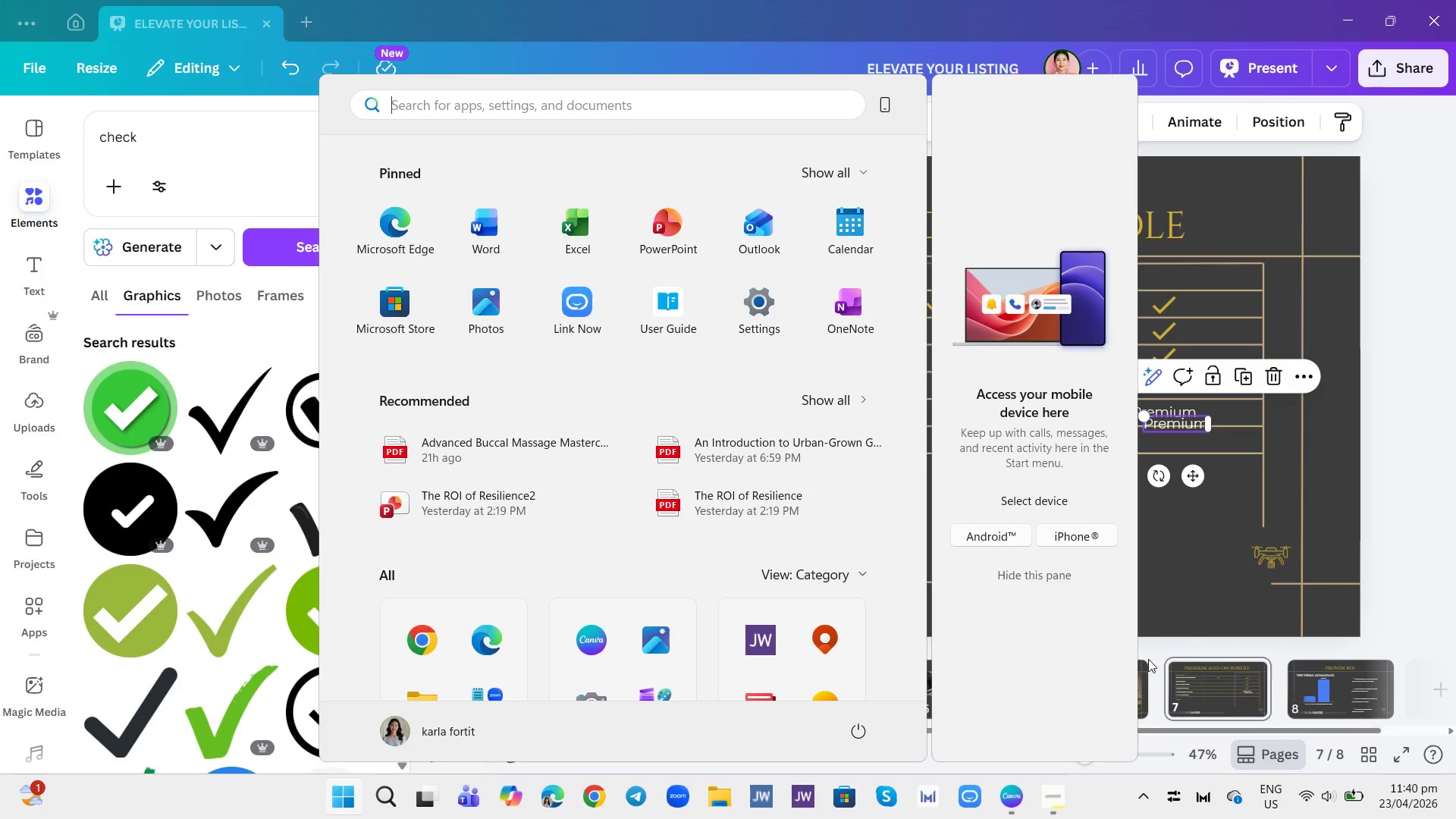 
key(Meta+MetaLeft)
 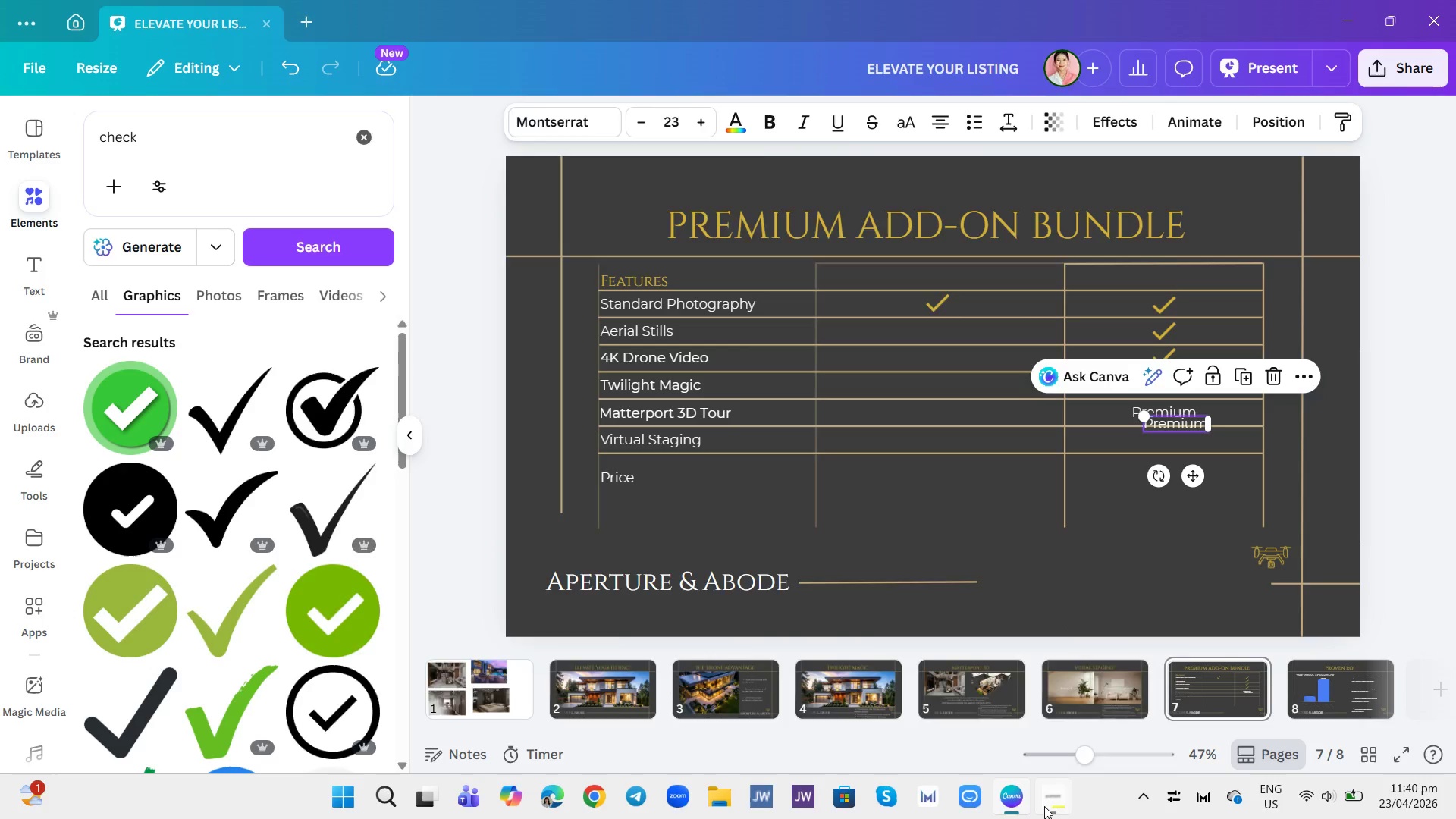 
left_click([1044, 806])